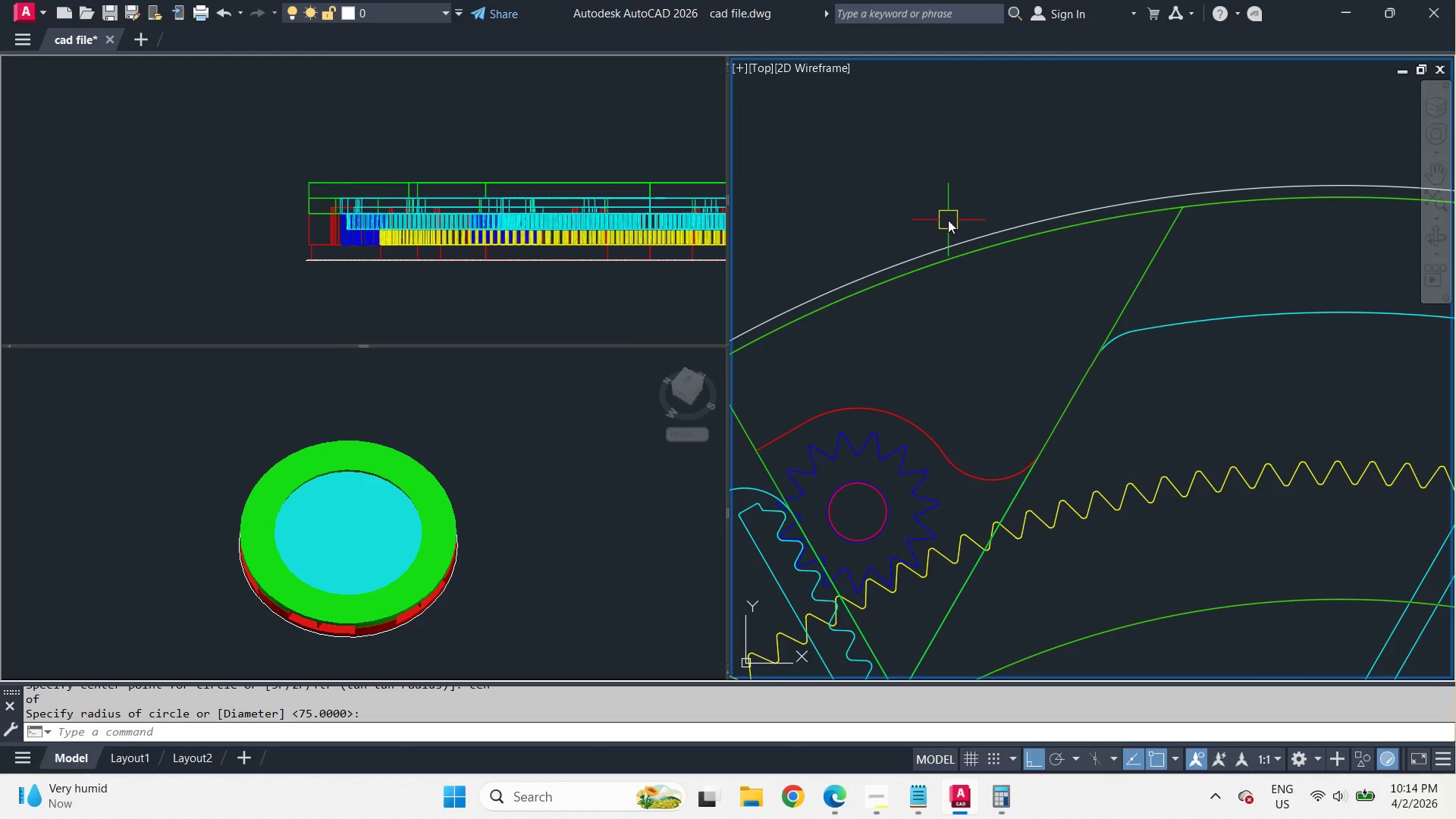 
type(c cen )
 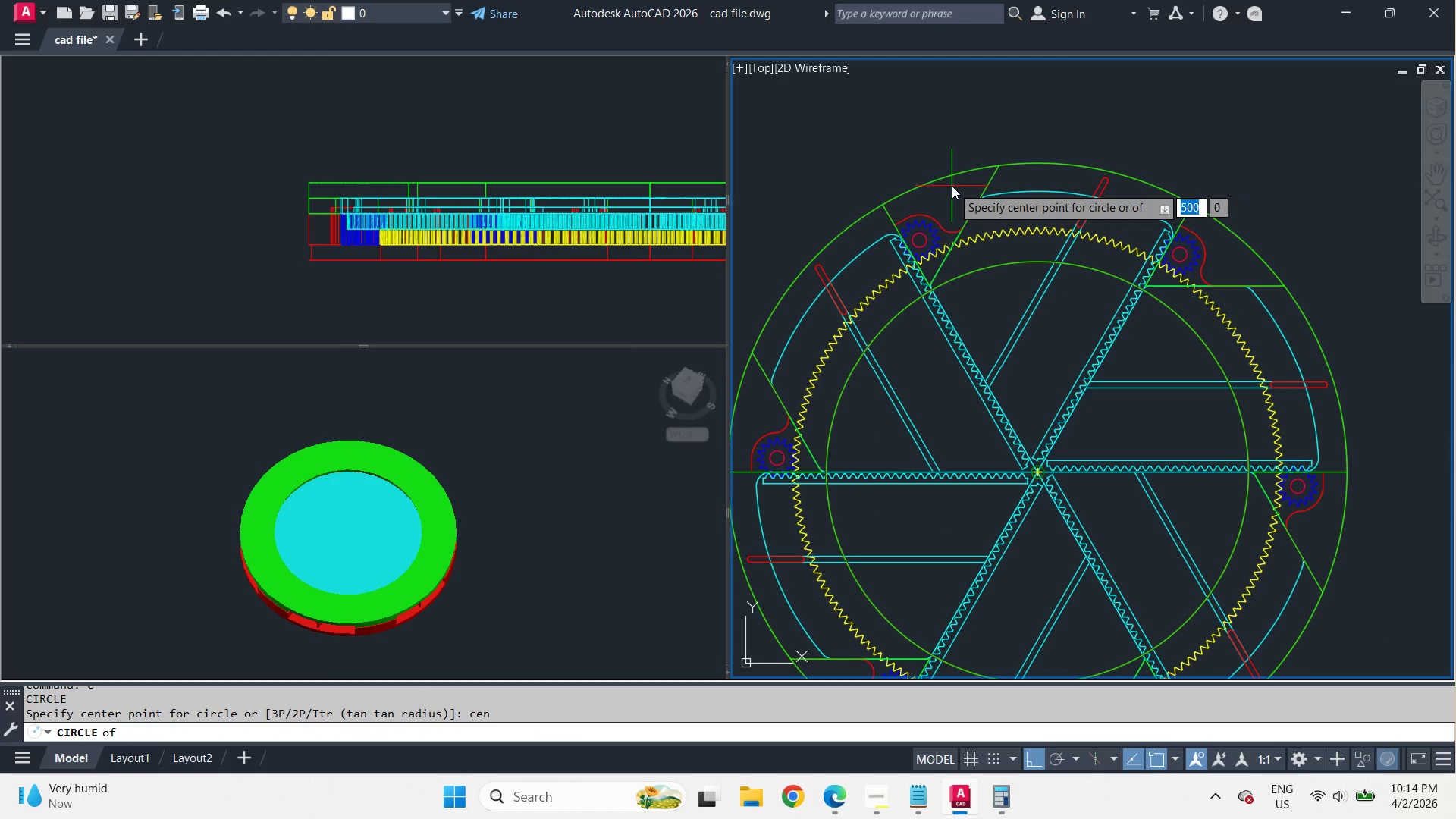 
scroll: coordinate [940, 149], scroll_direction: down, amount: 3.0
 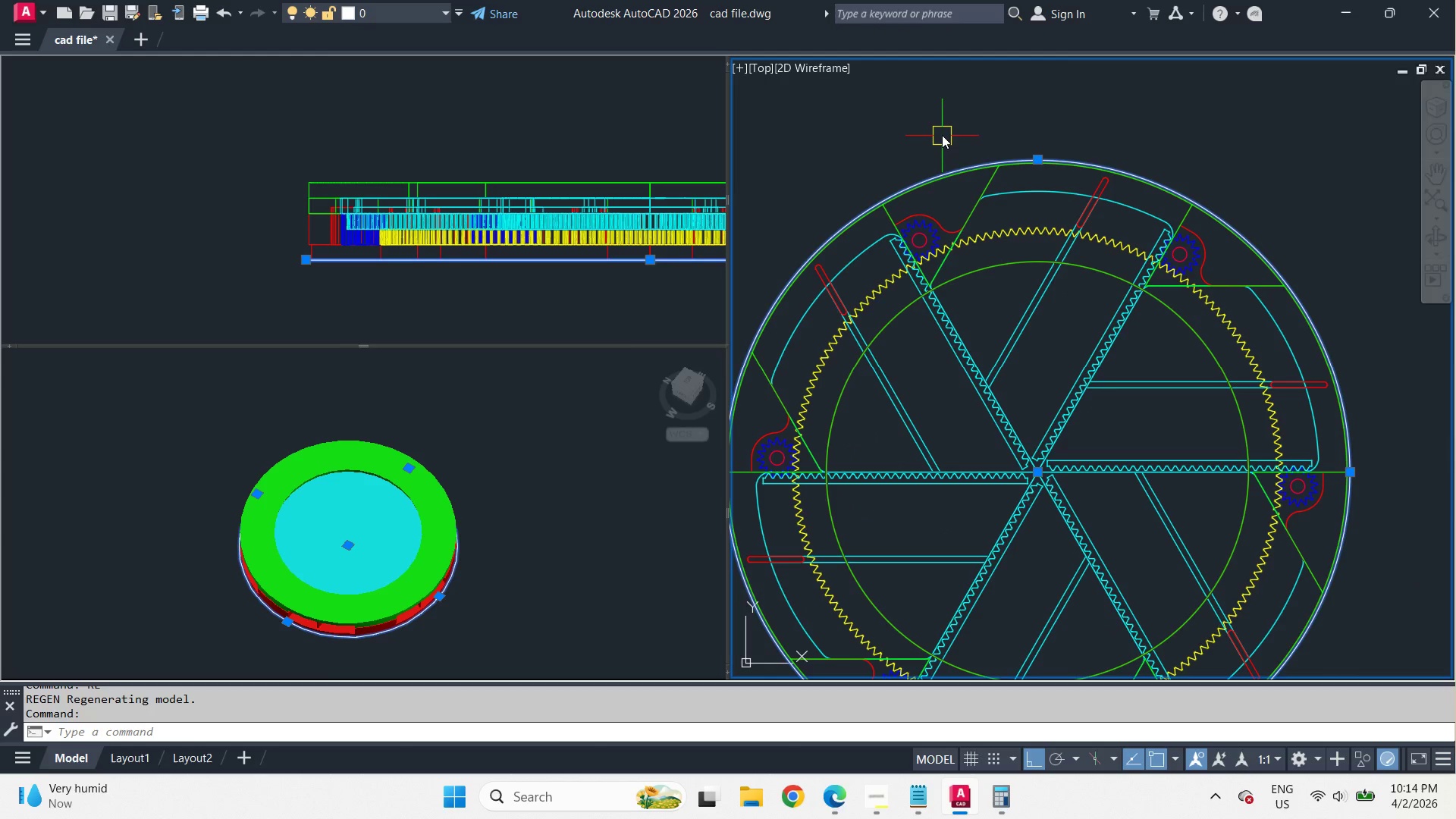 
left_click([952, 186])
 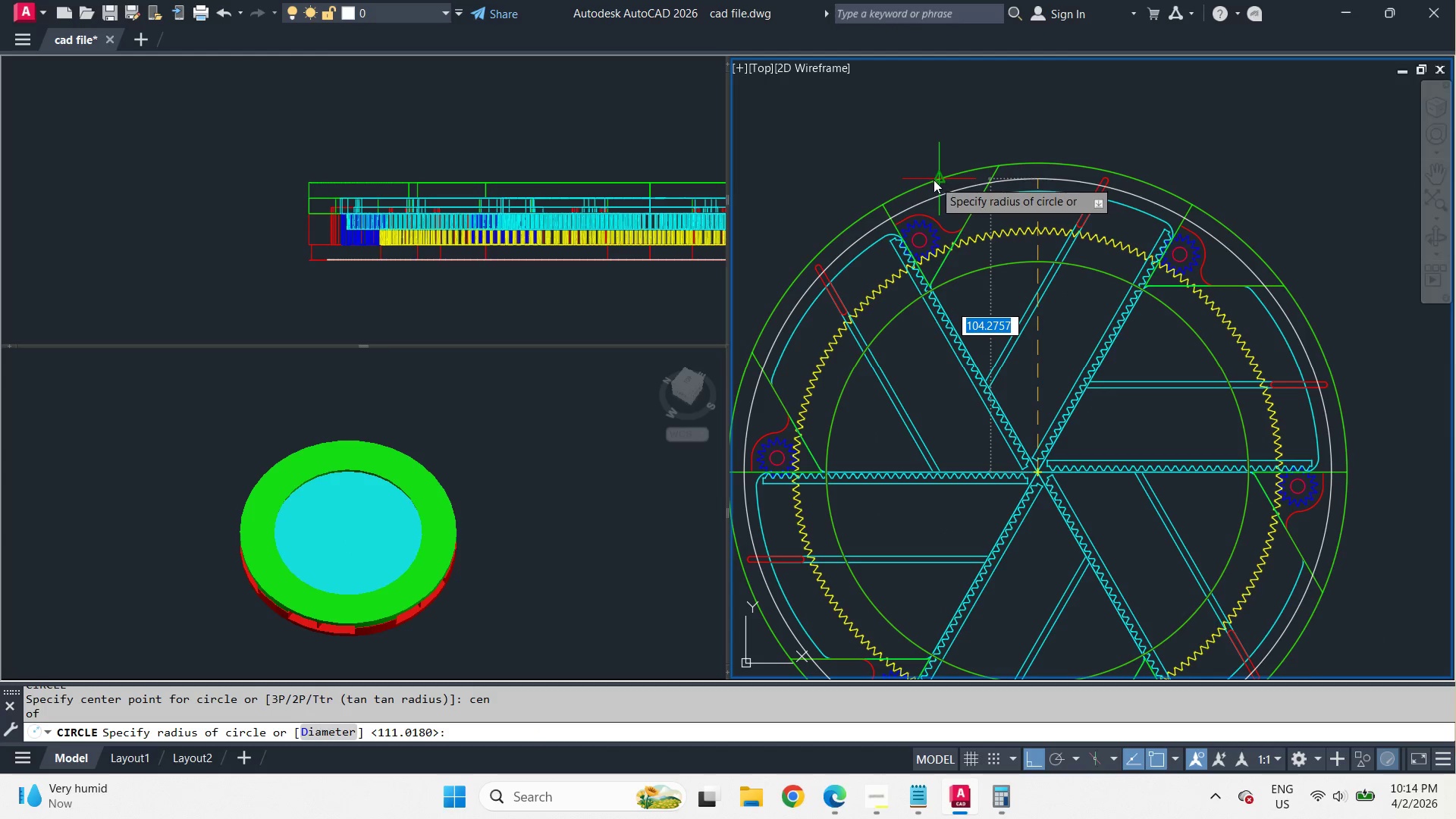 
hold_key(key=ShiftLeft, duration=0.86)
 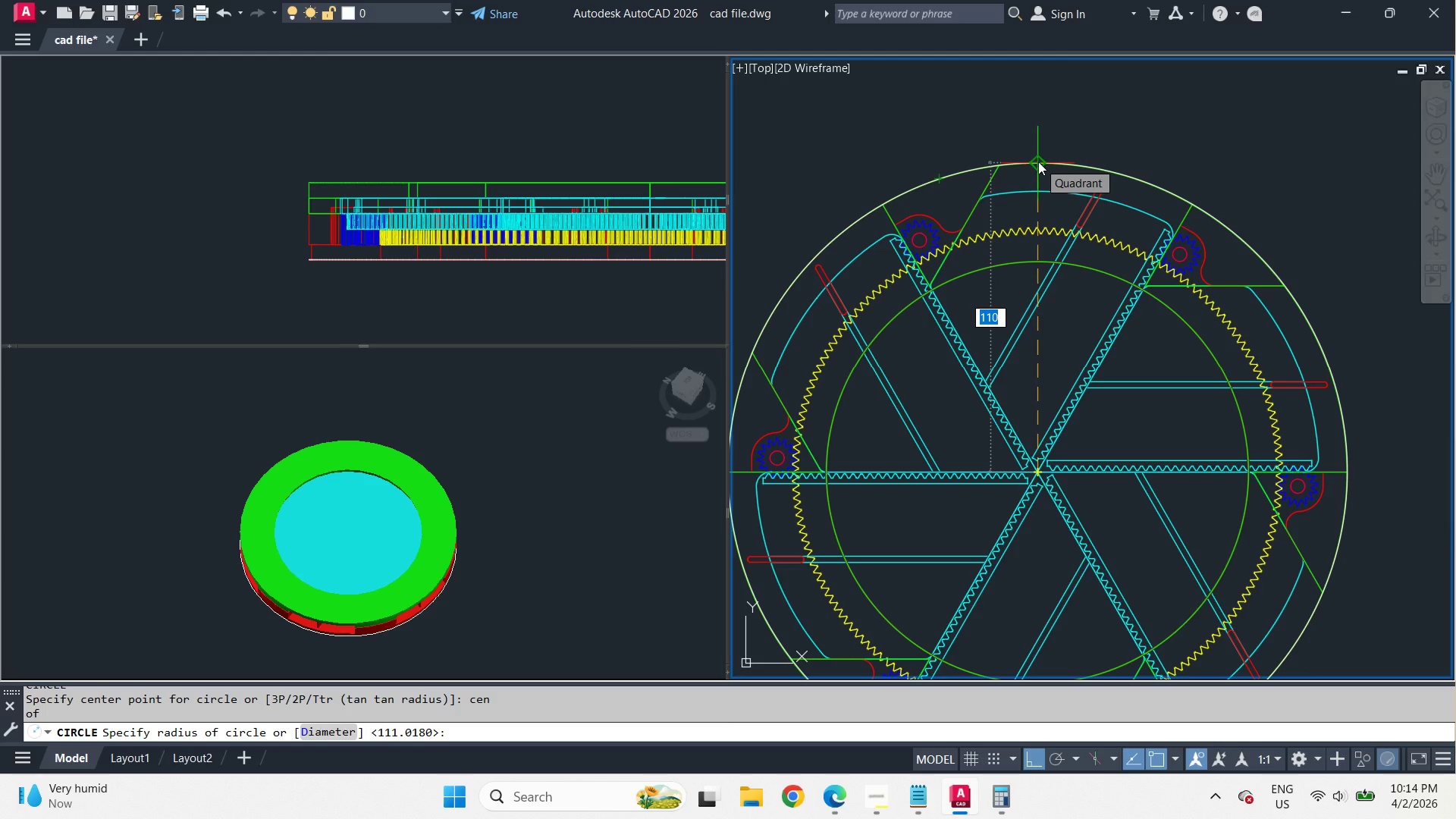 
left_click([1038, 162])
 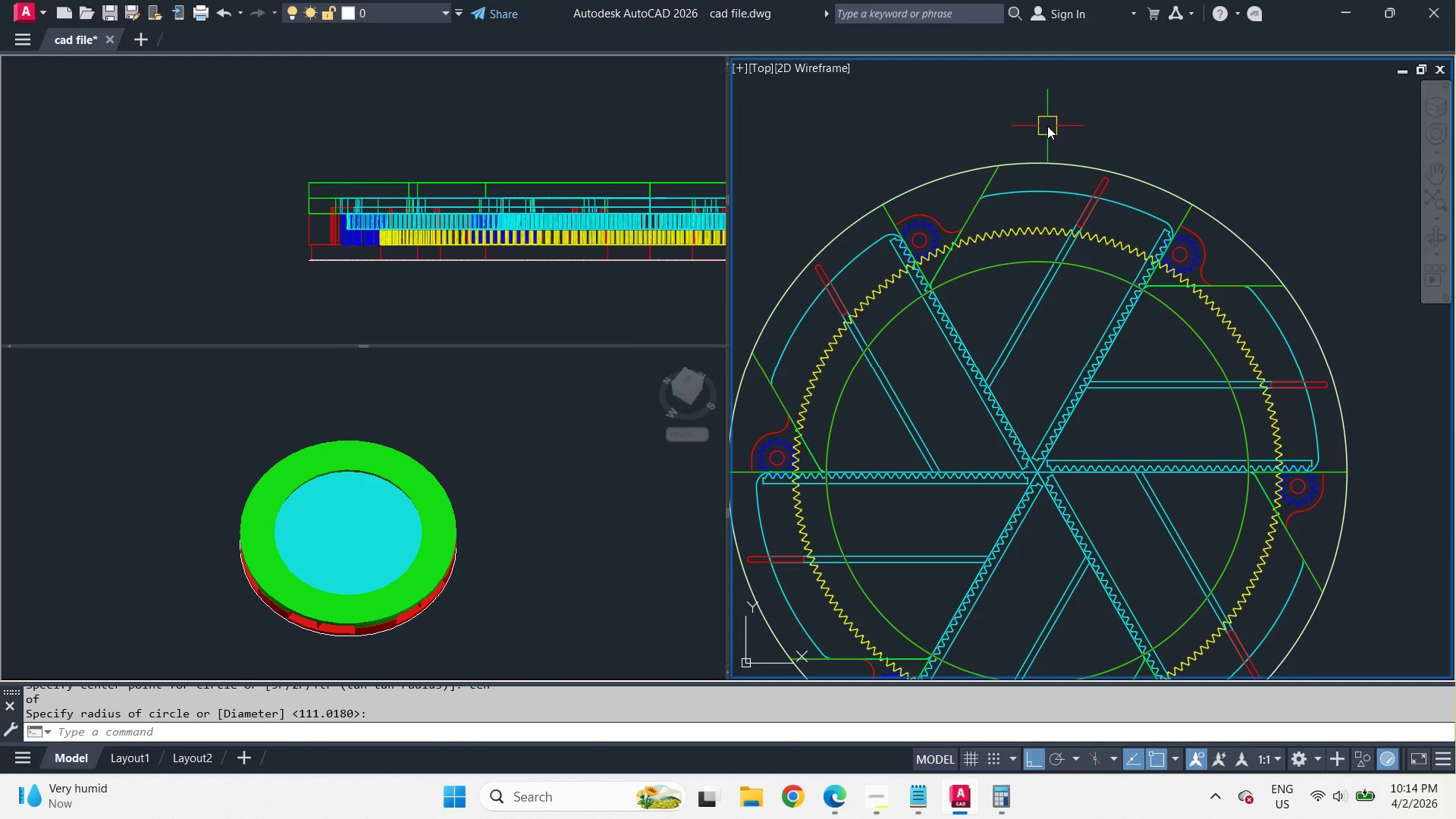 
scroll: coordinate [1047, 126], scroll_direction: down, amount: 2.0
 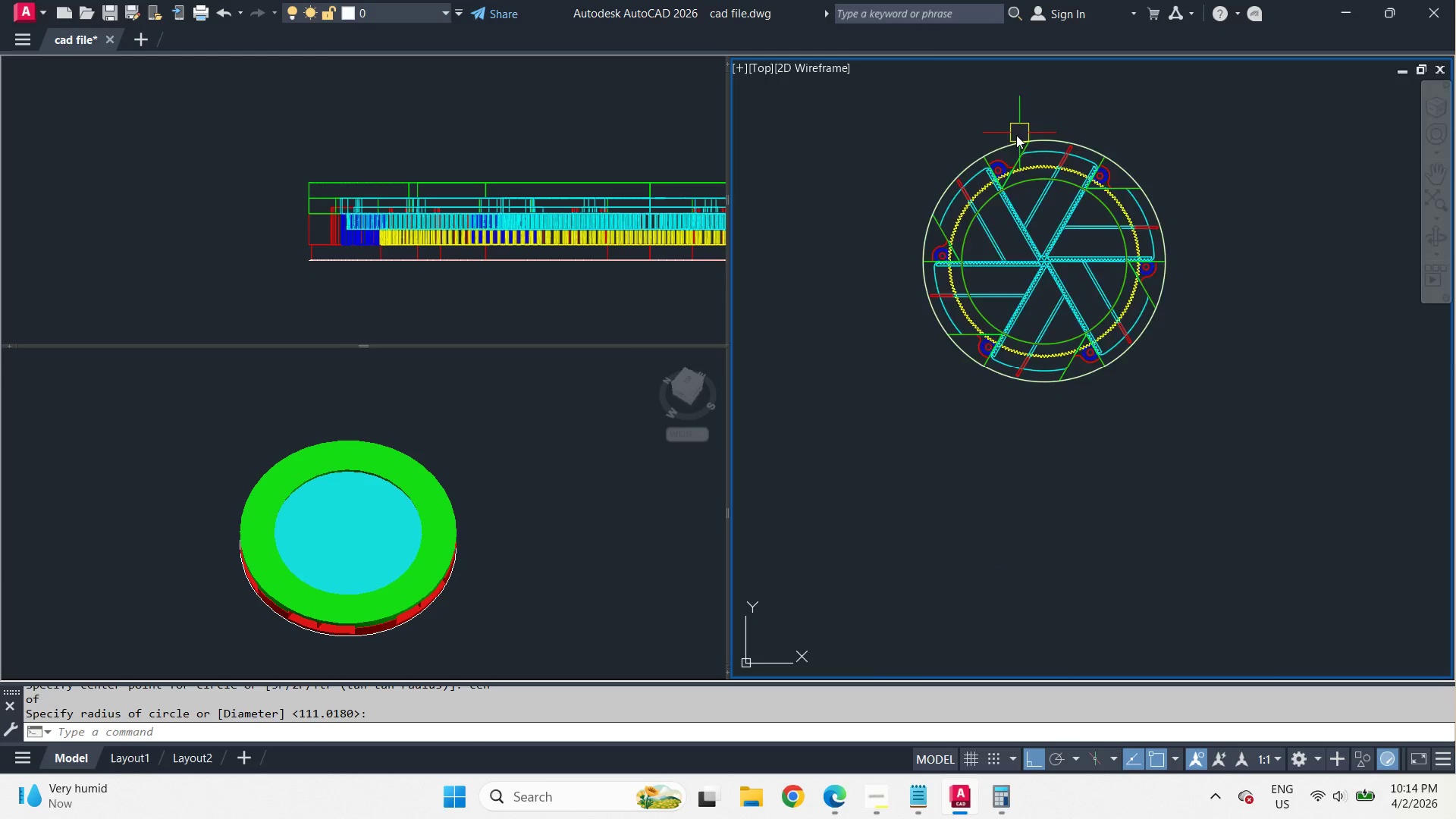 
scroll: coordinate [1021, 131], scroll_direction: up, amount: 4.0
 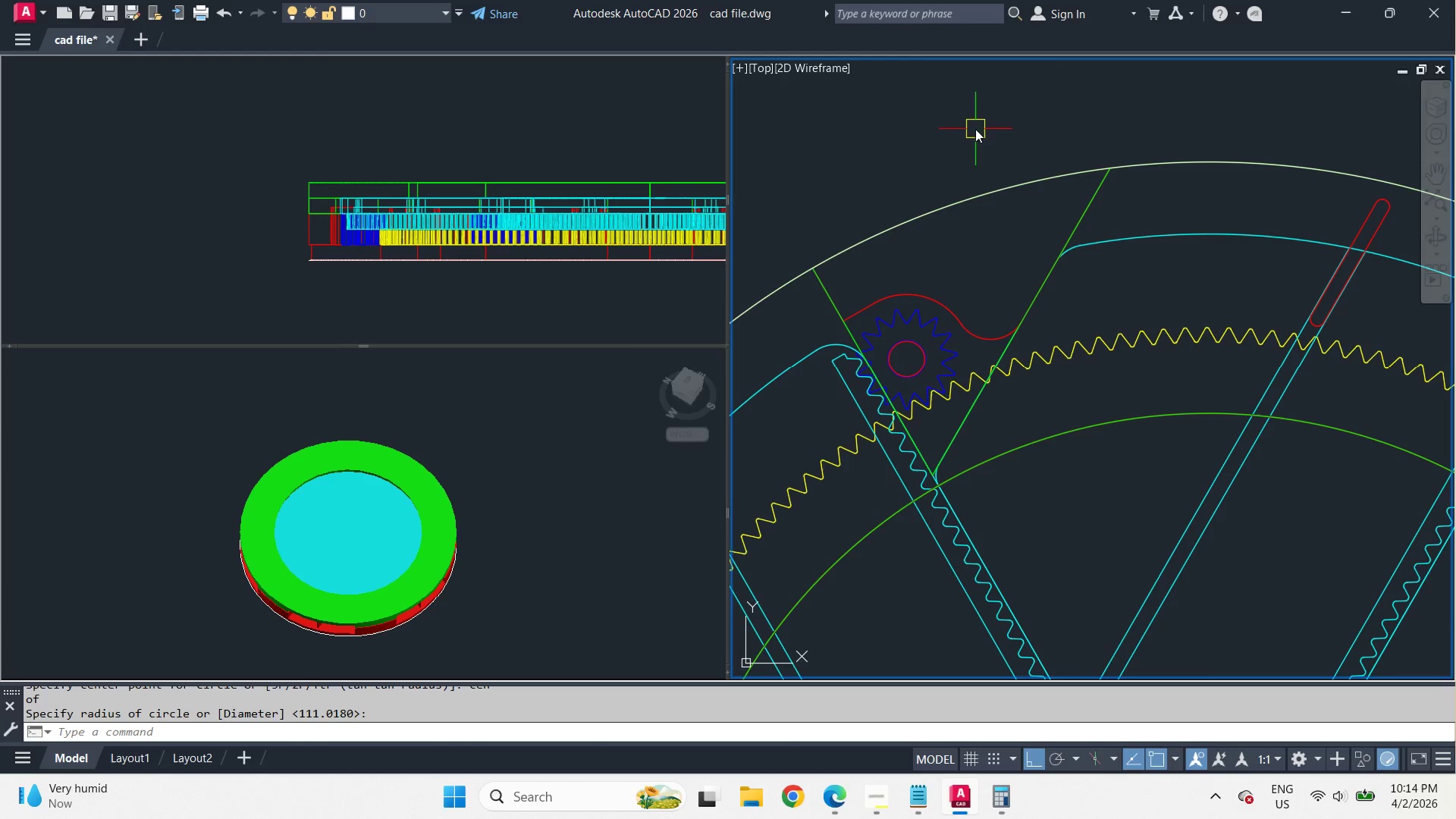 
key(O)
 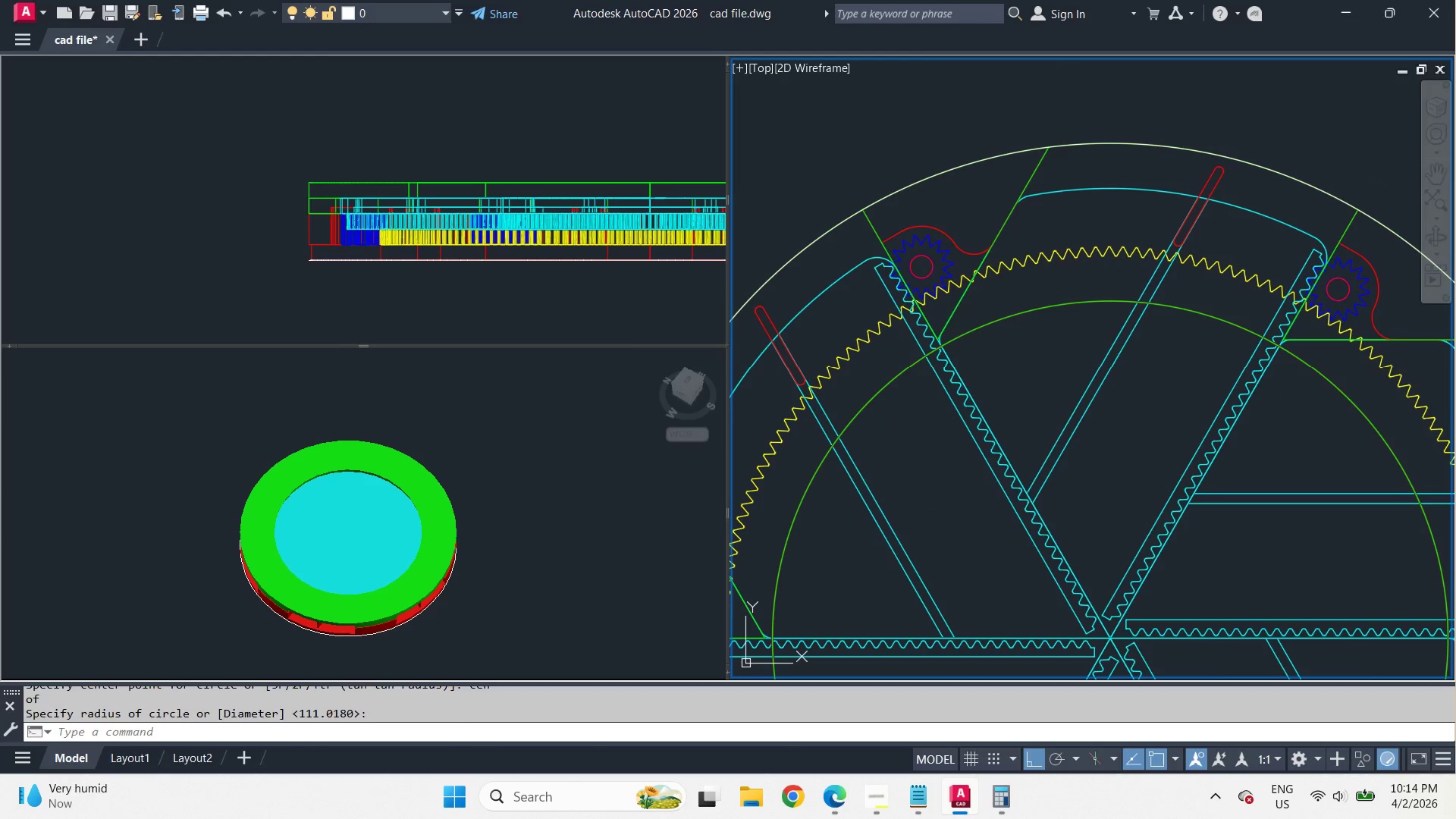 
key(Space)
 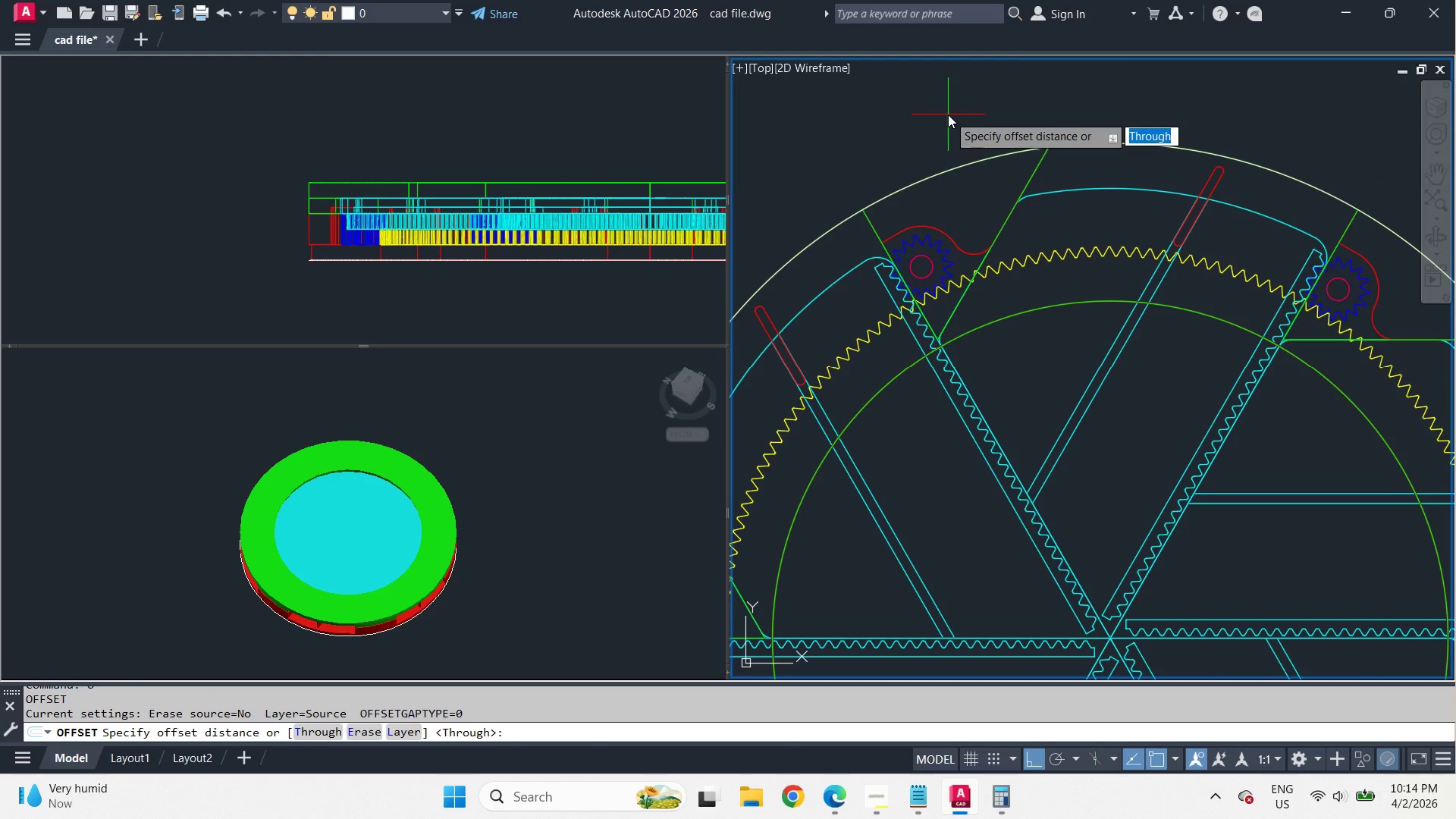 
scroll: coordinate [948, 115], scroll_direction: down, amount: 2.0
 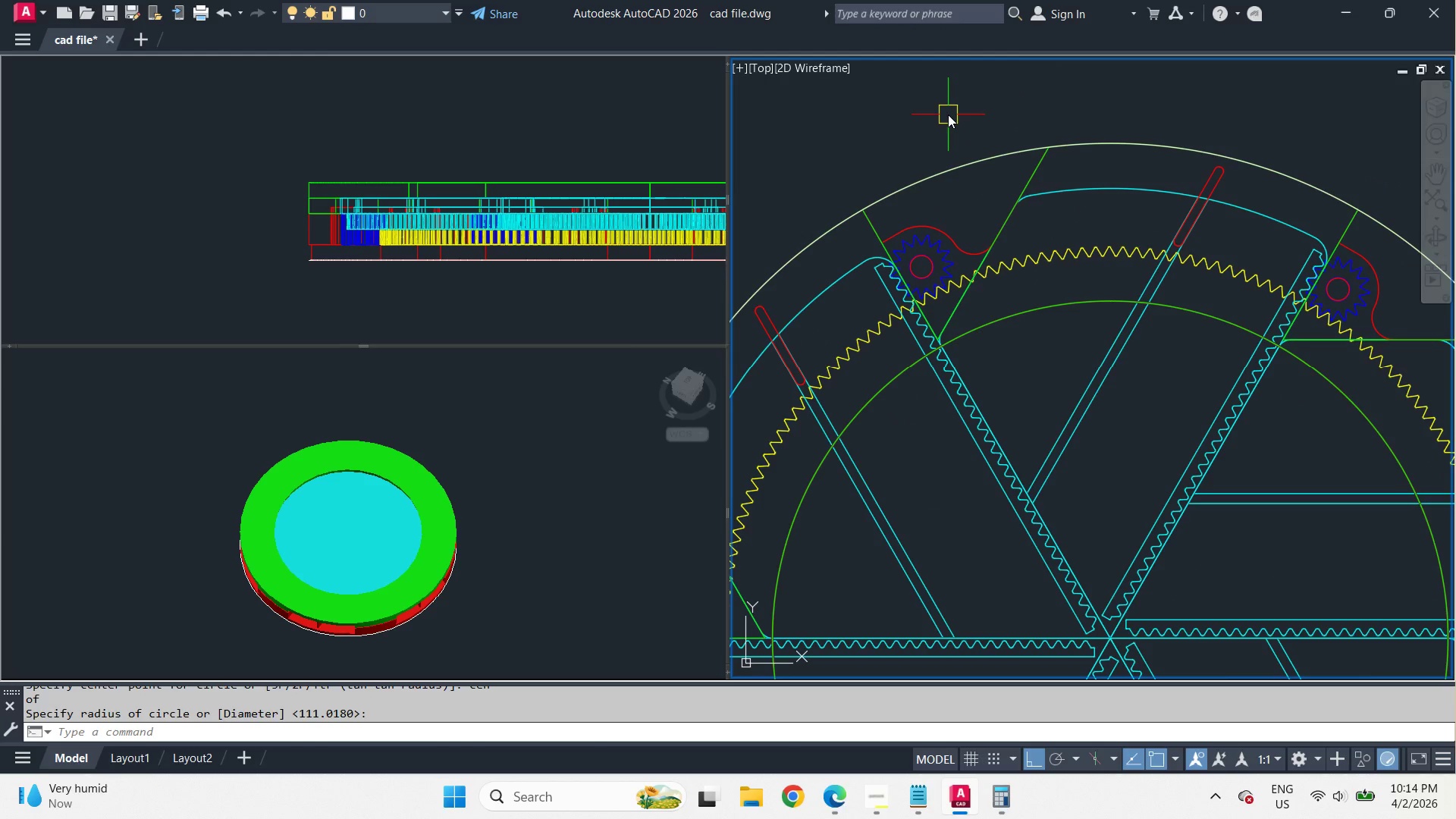 
key(T)
 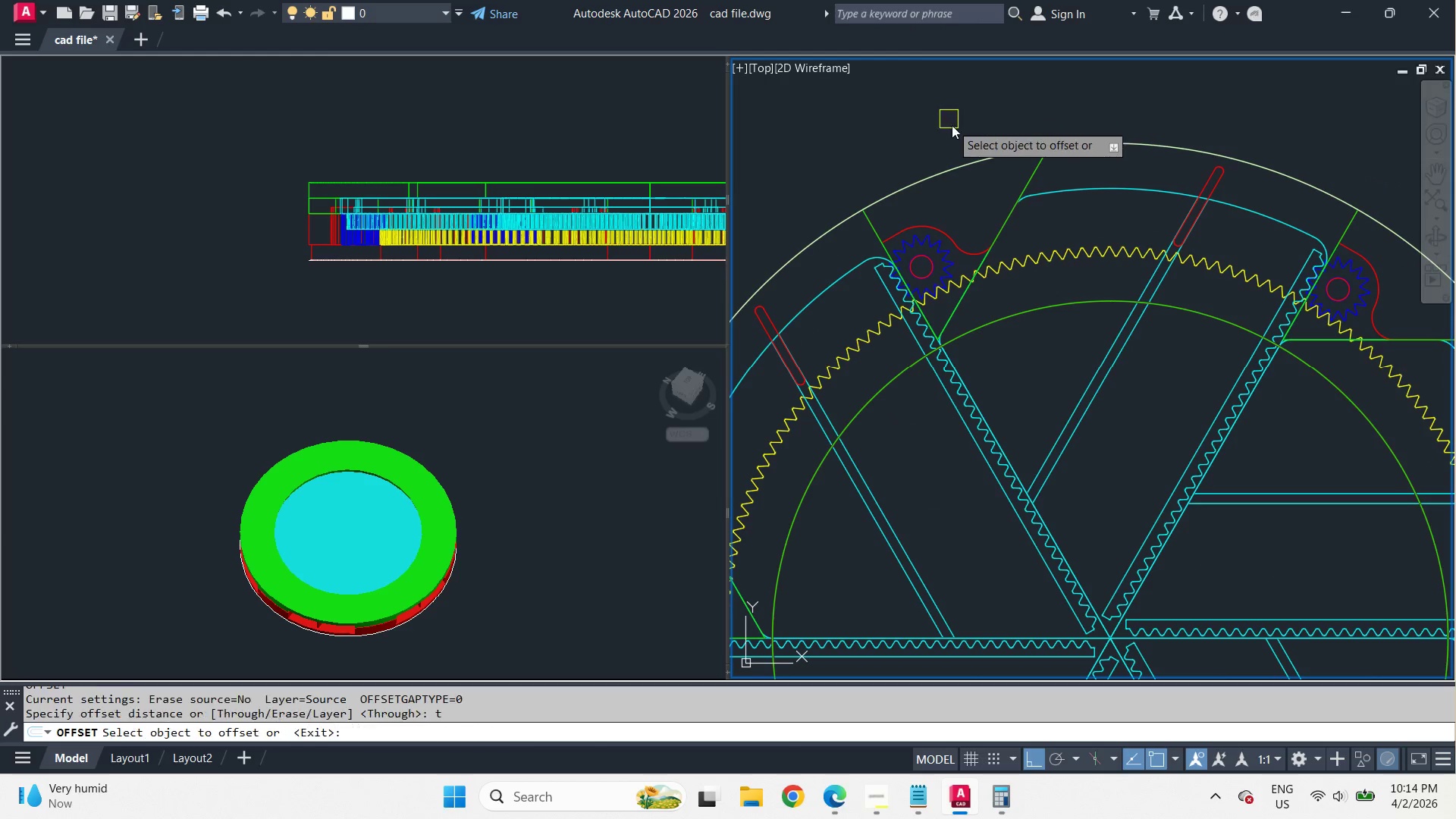 
scroll: coordinate [948, 115], scroll_direction: up, amount: 1.0
 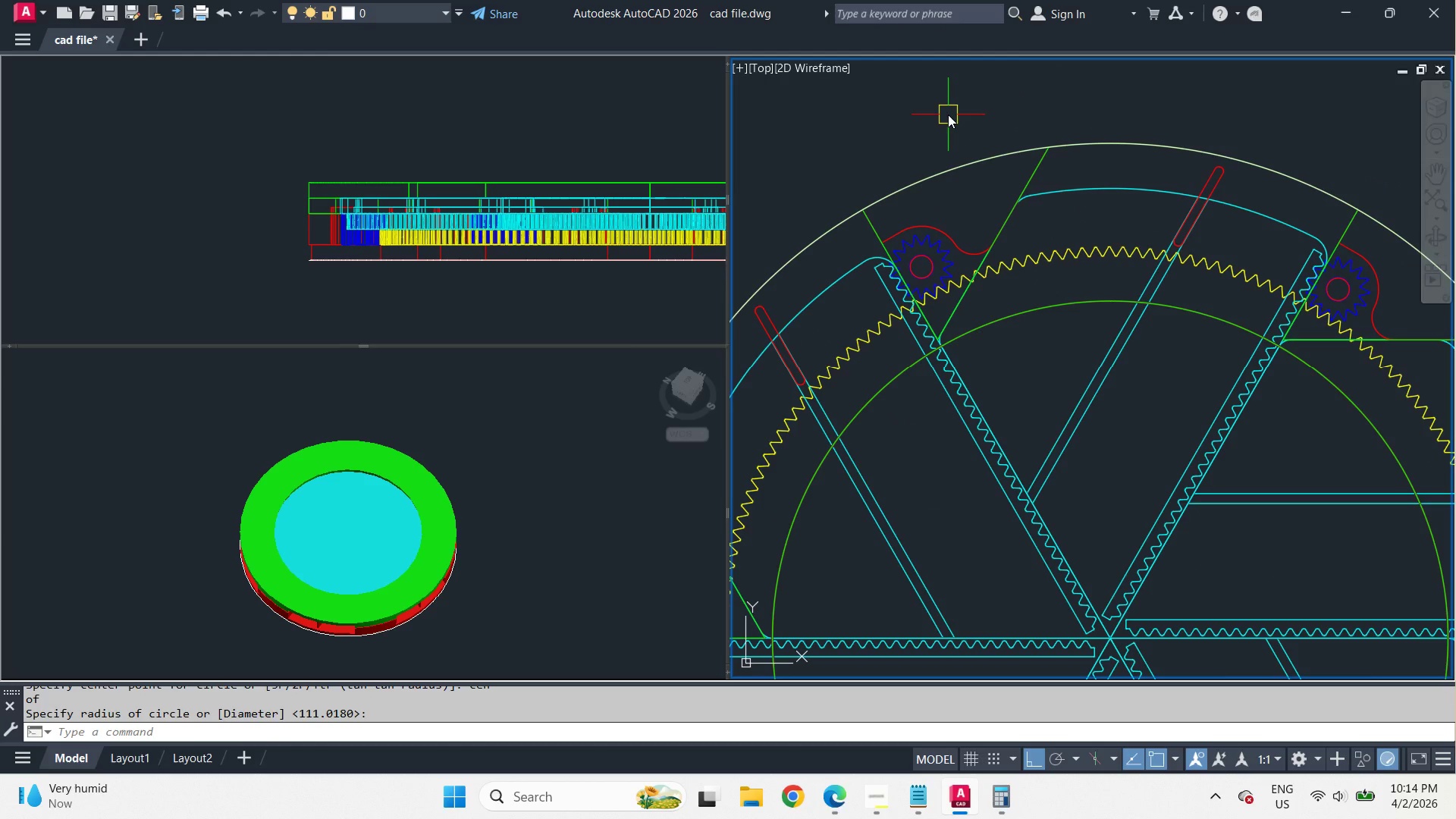 
key(Space)
 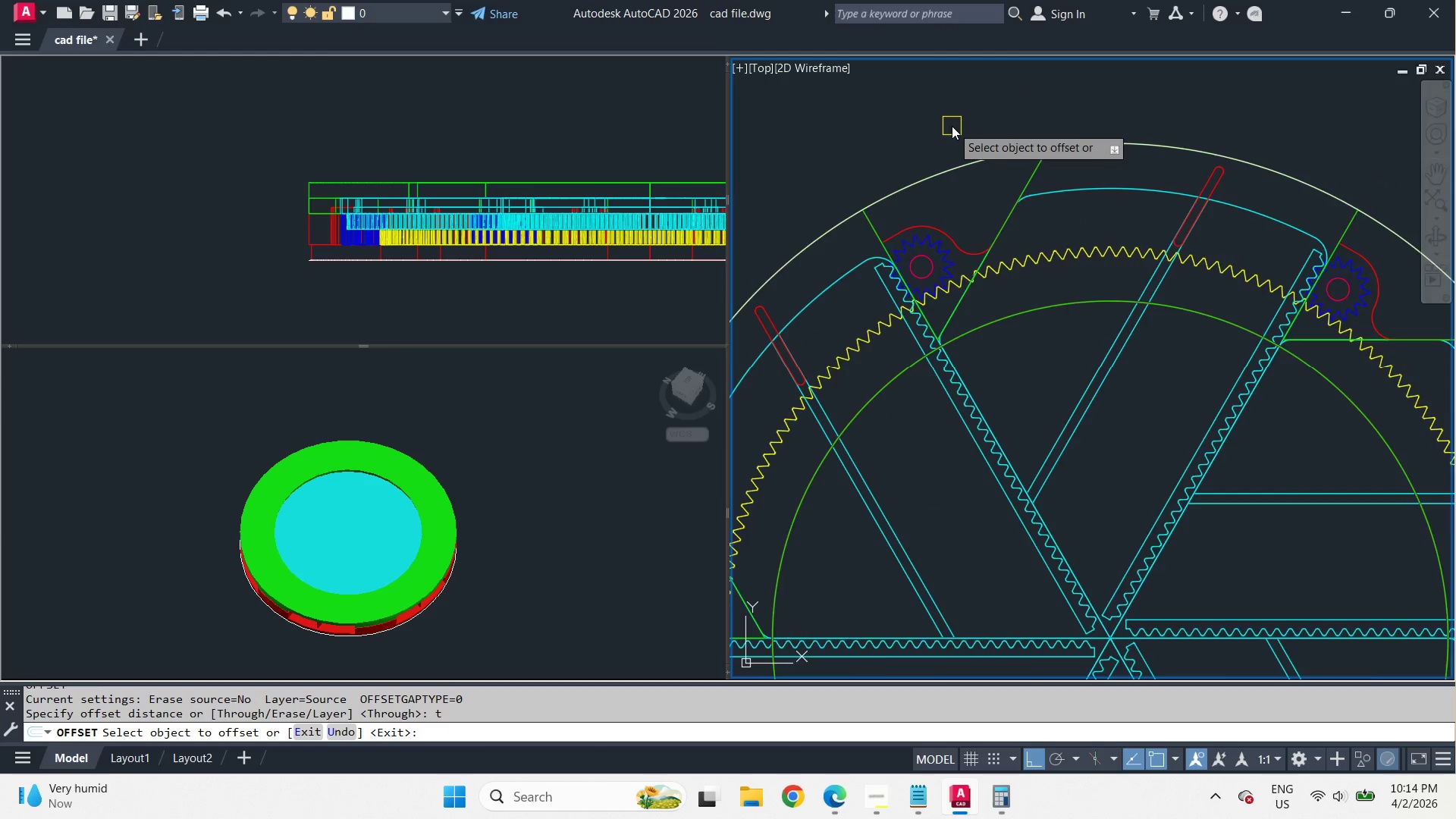 
scroll: coordinate [952, 126], scroll_direction: down, amount: 1.0
 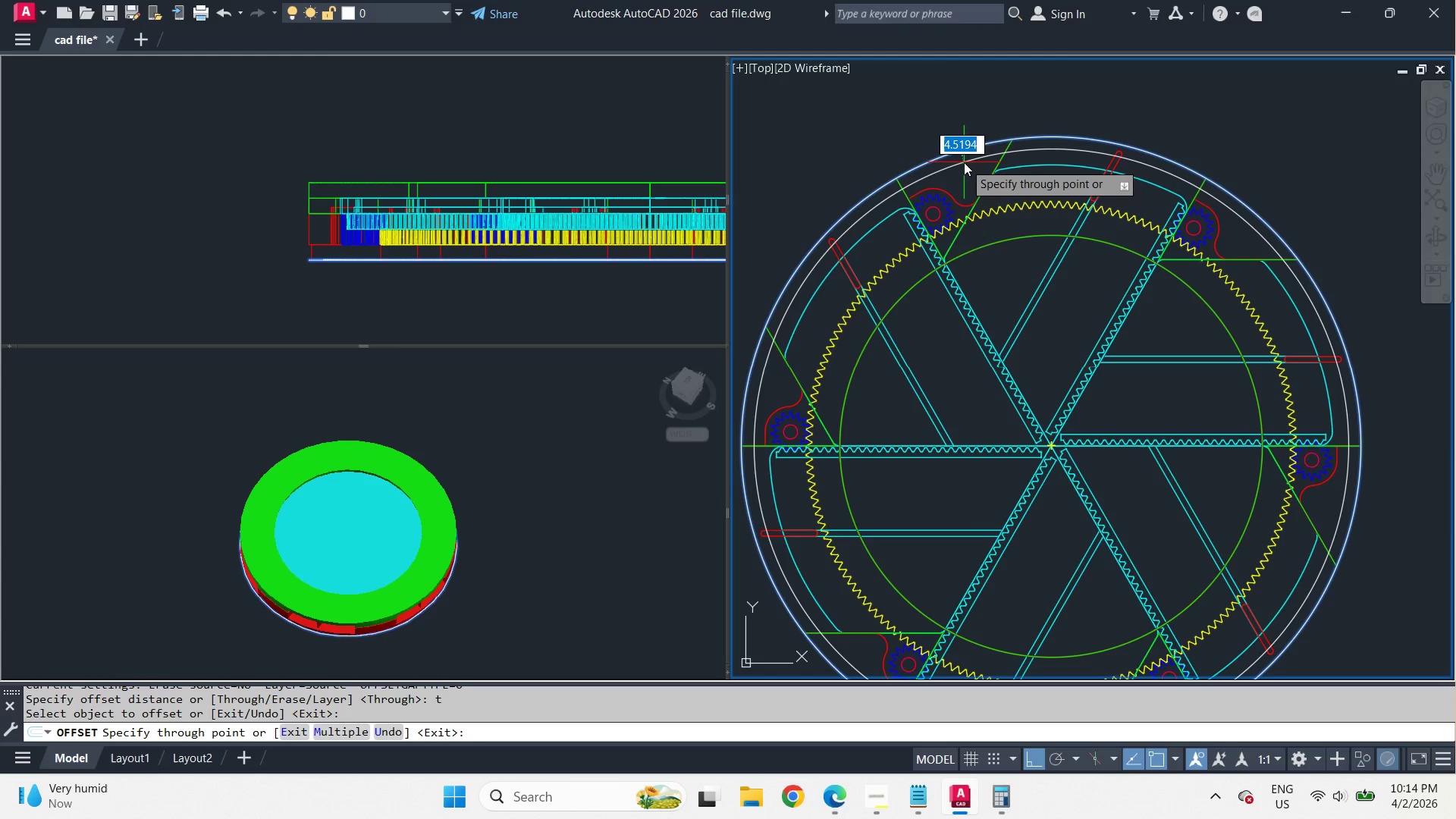 
scroll: coordinate [965, 164], scroll_direction: up, amount: 2.0
 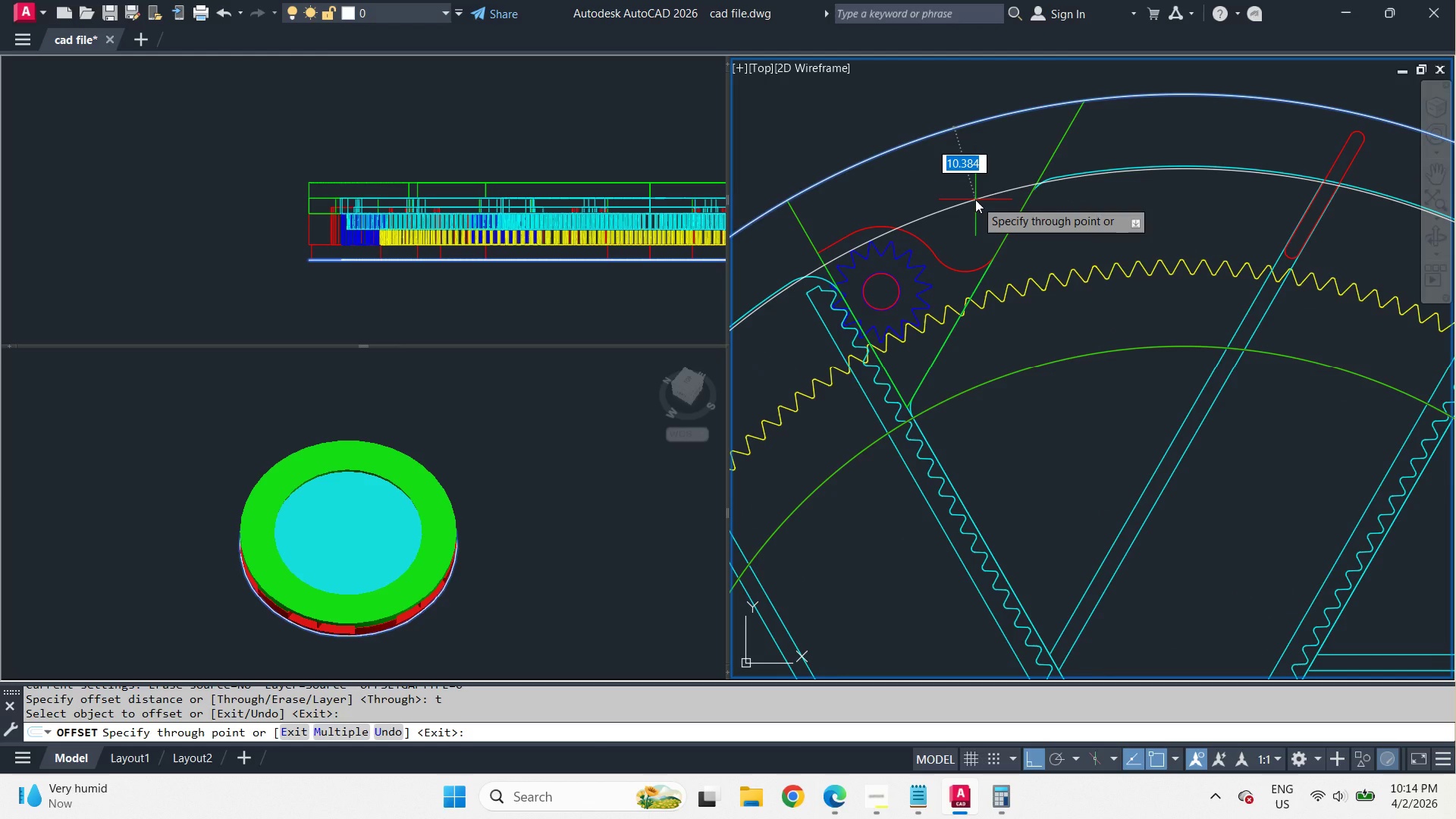 
key(Numpad1)
 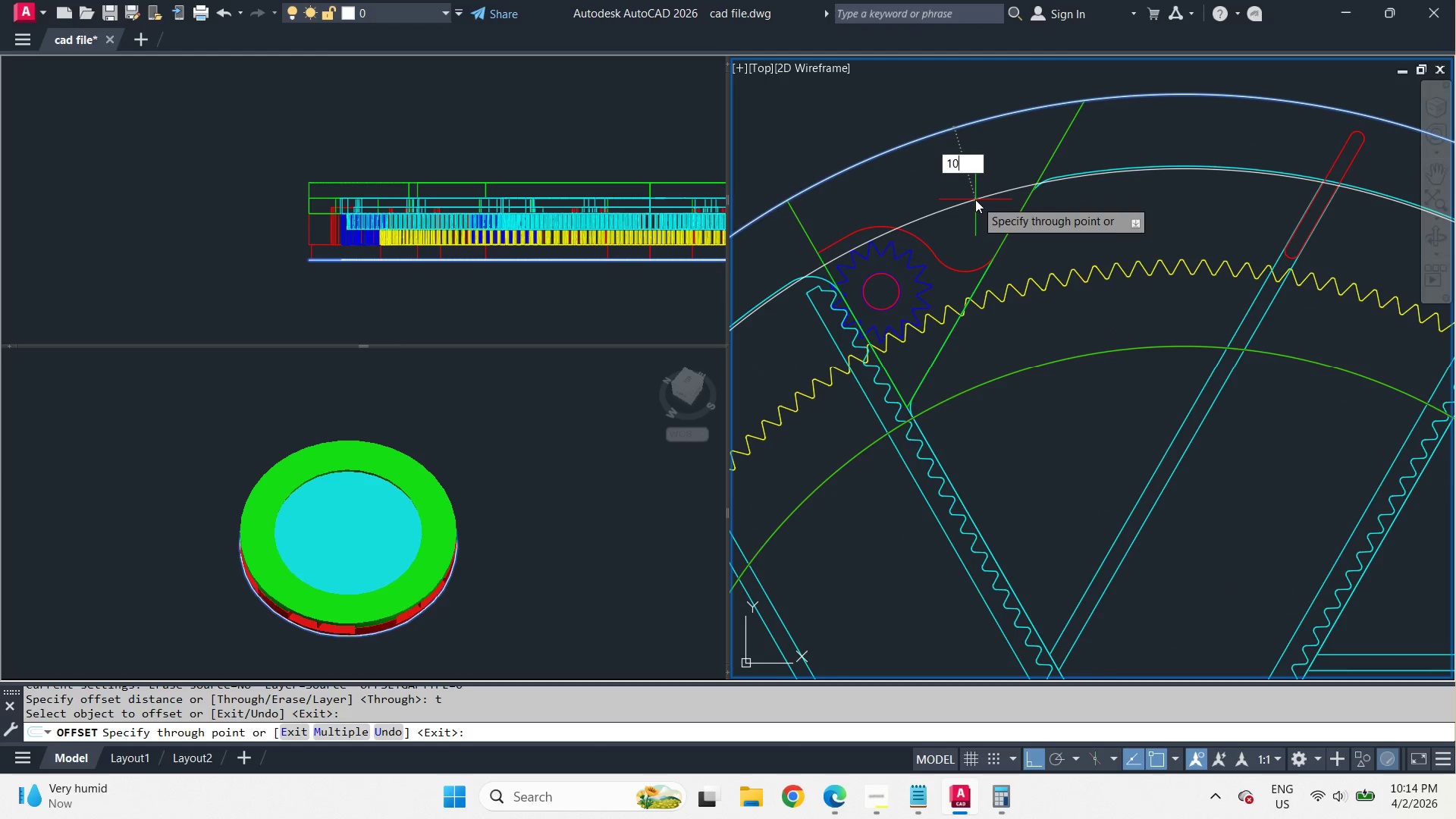 
key(Numpad0)
 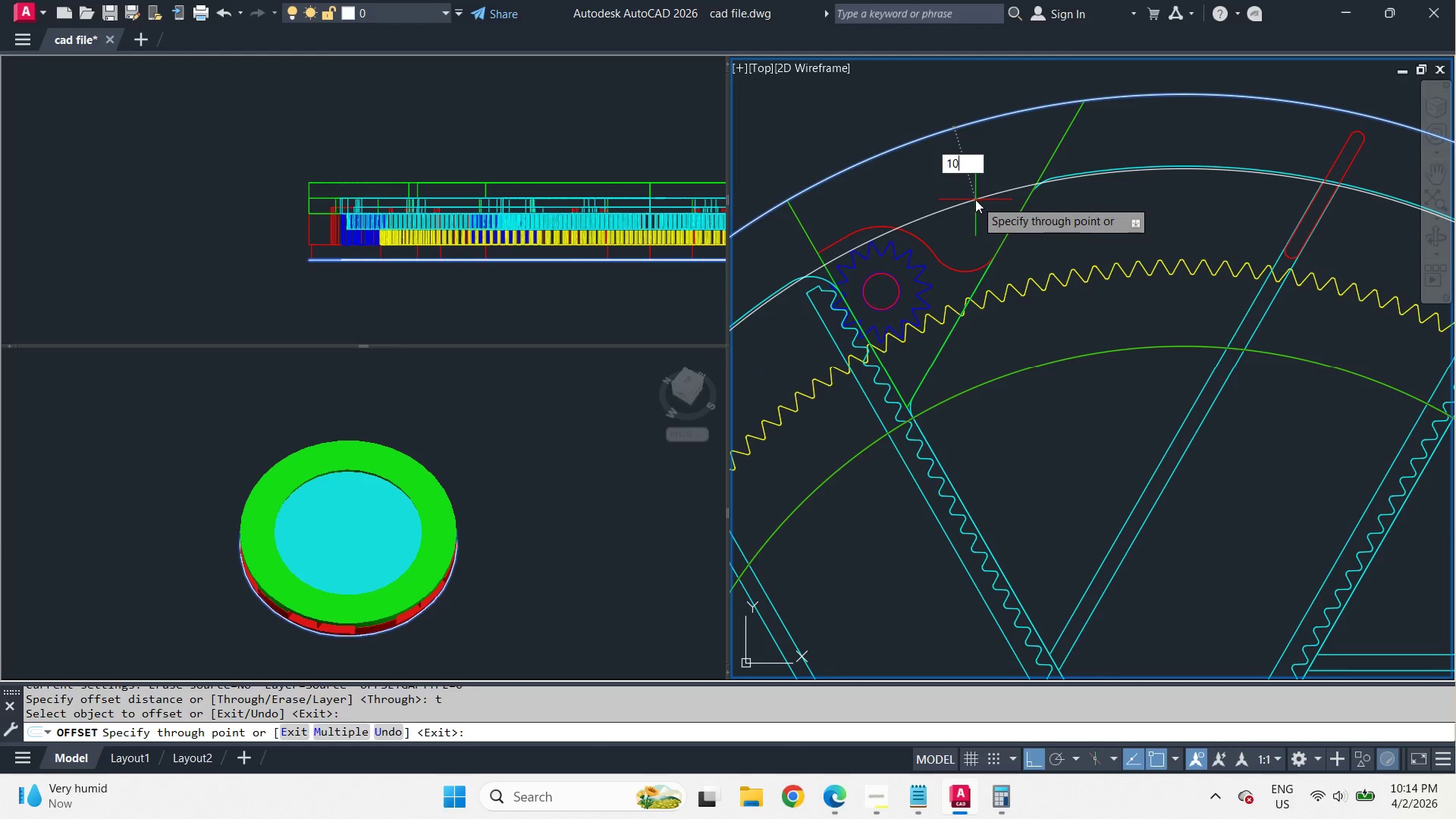 
key(NumpadEnter)
 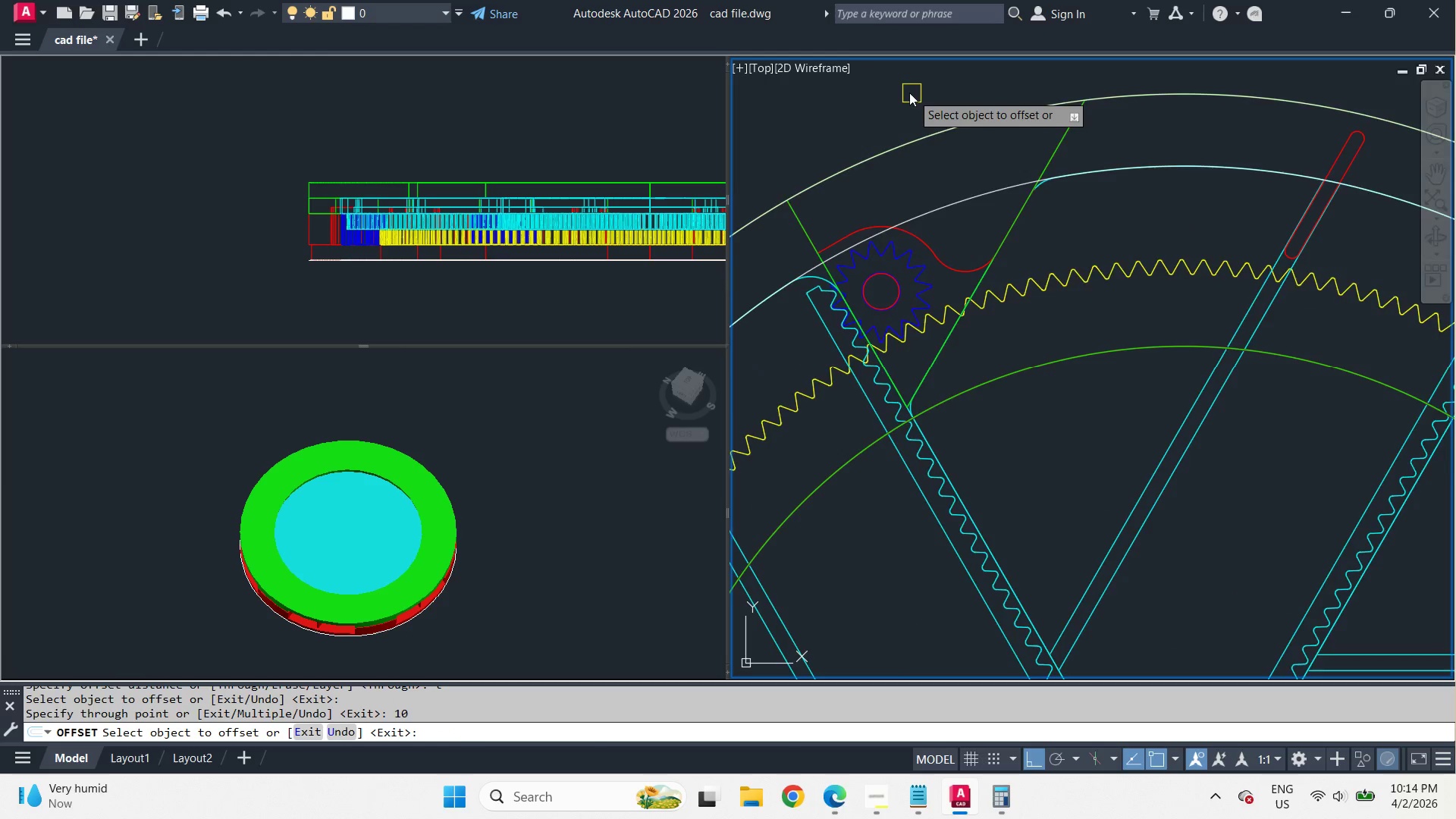 
key(Space)
 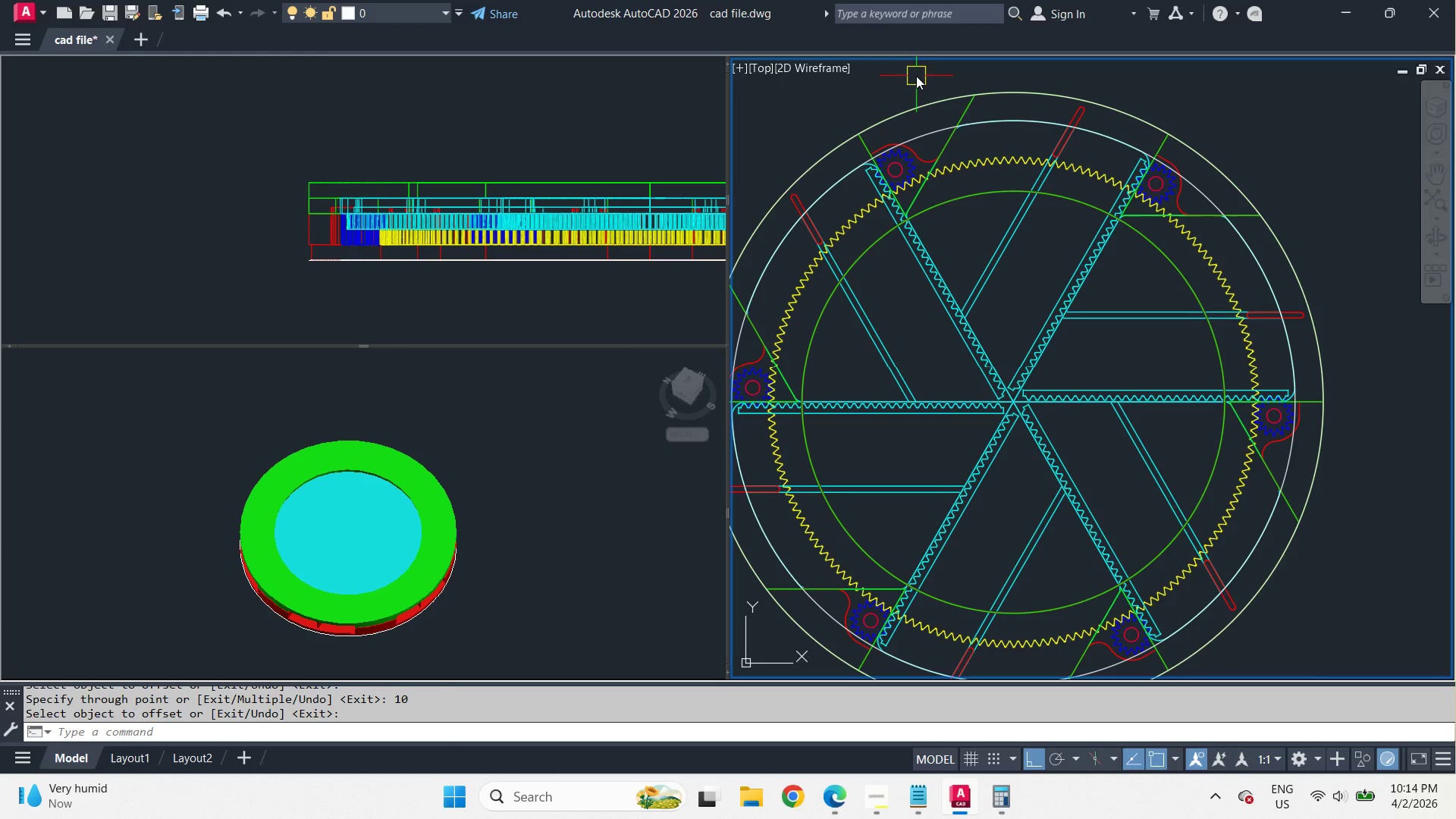 
scroll: coordinate [904, 91], scroll_direction: down, amount: 2.0
 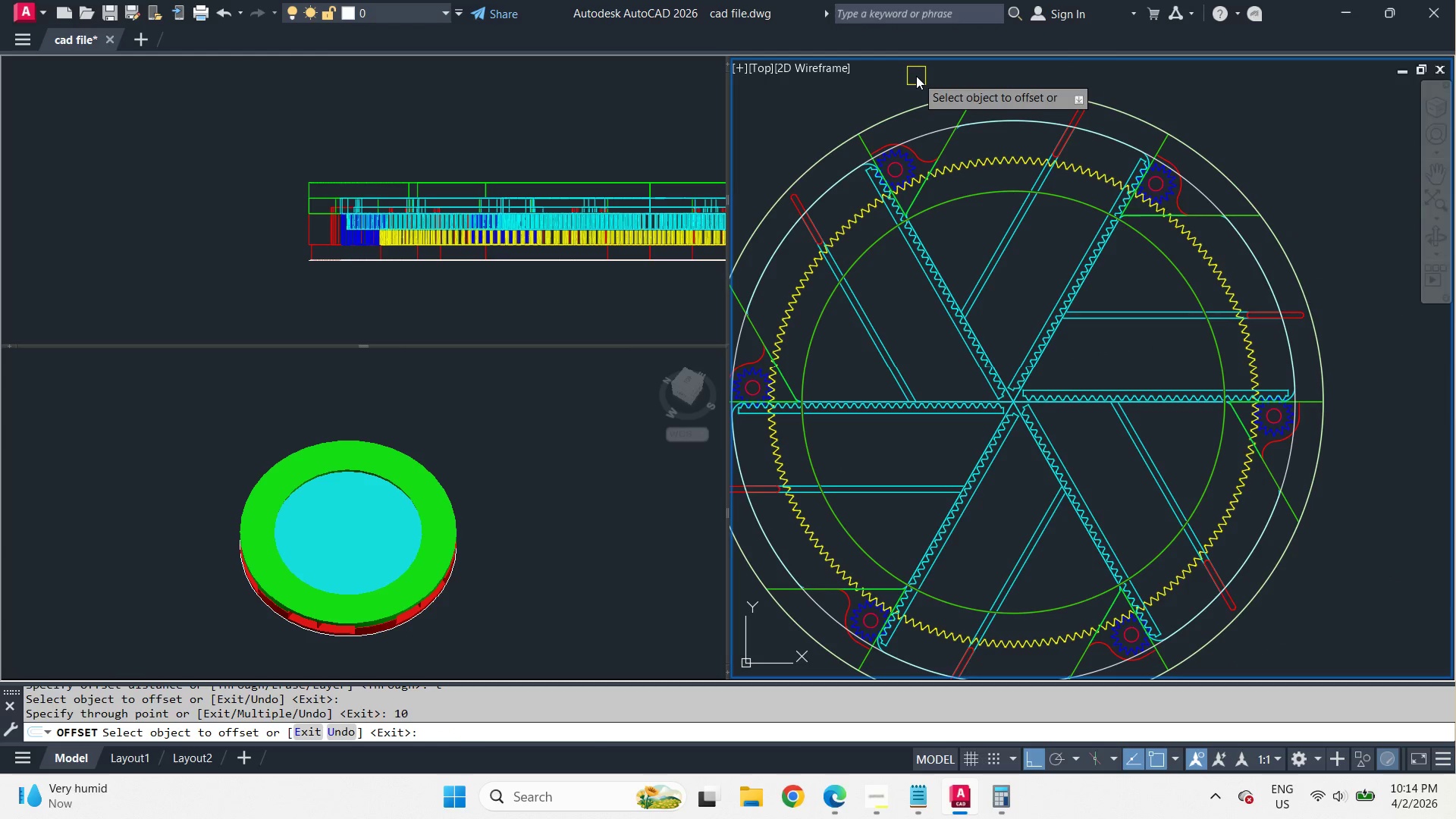 
key(L)
 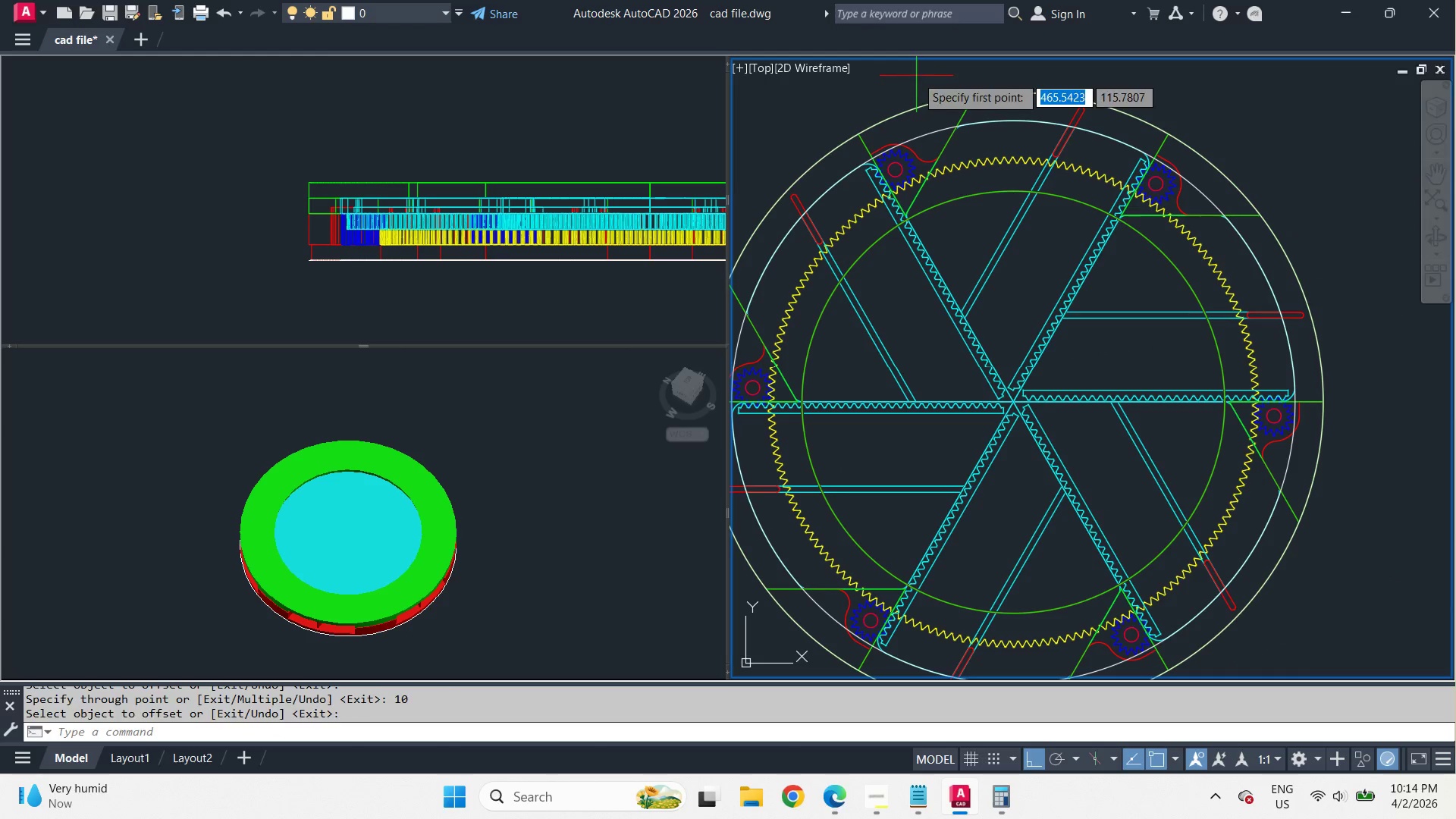 
key(Space)
 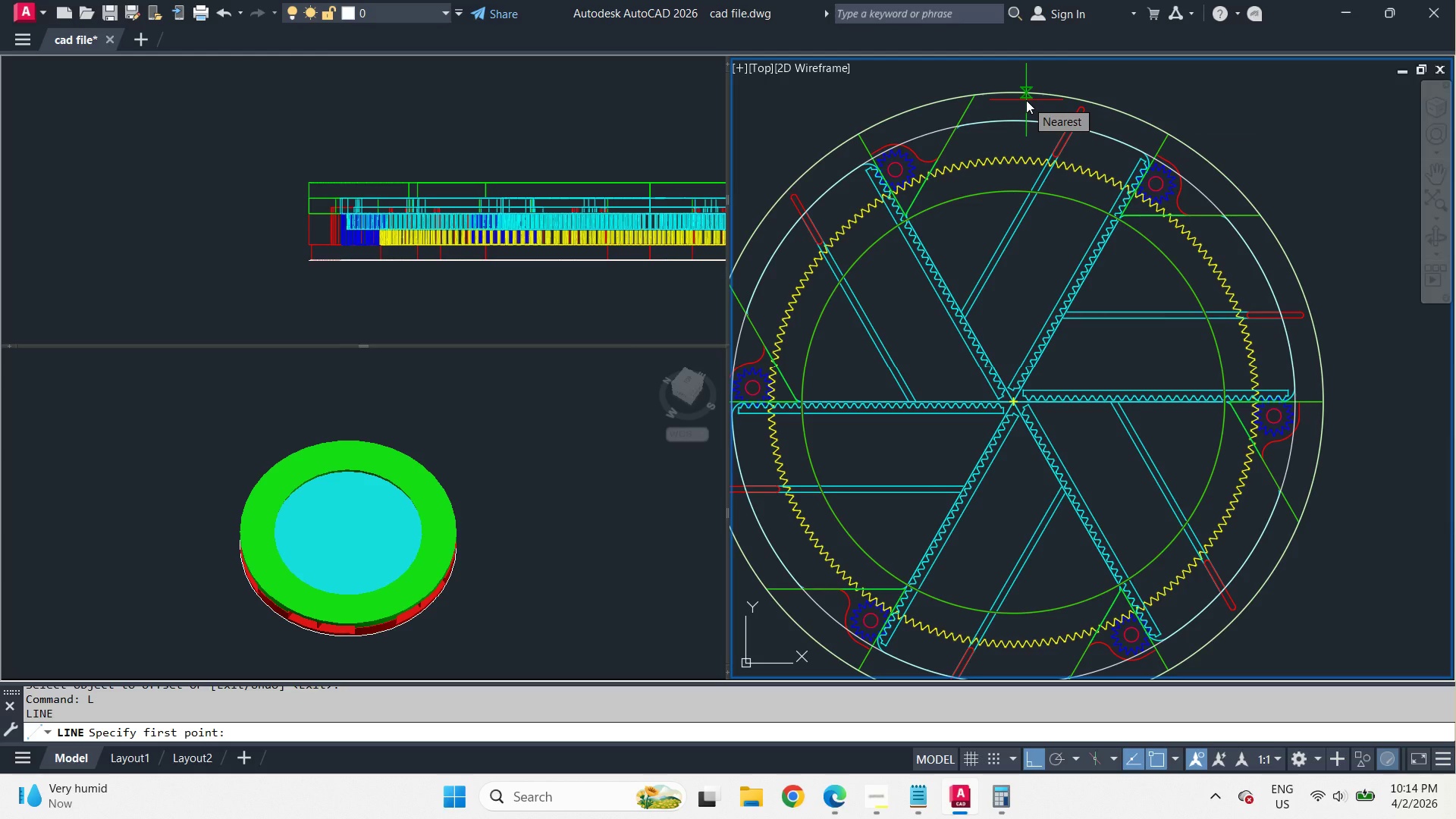 
key(Escape)
type(pl )
 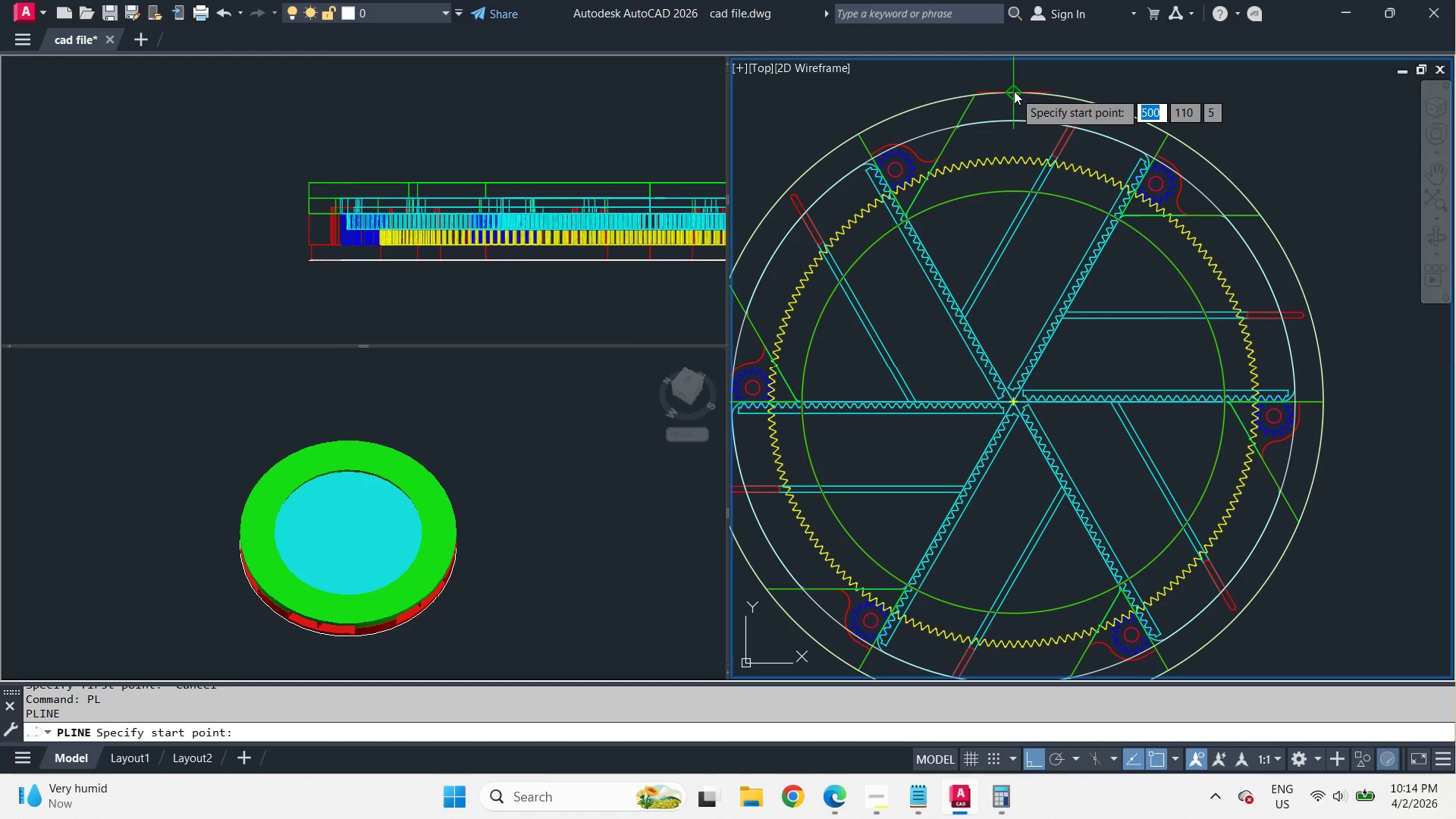 
wait(5.67)
 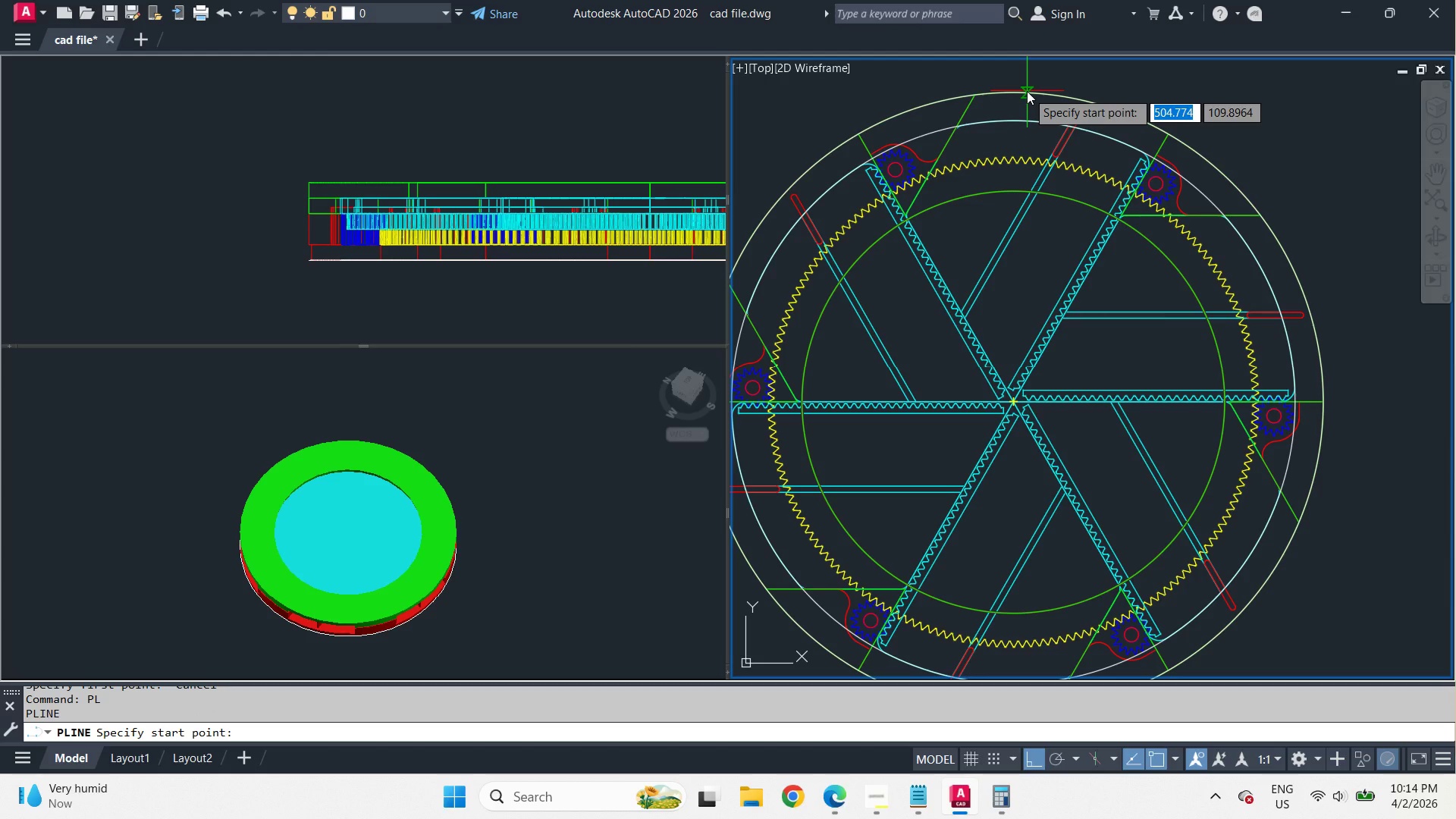 
key(Escape)
 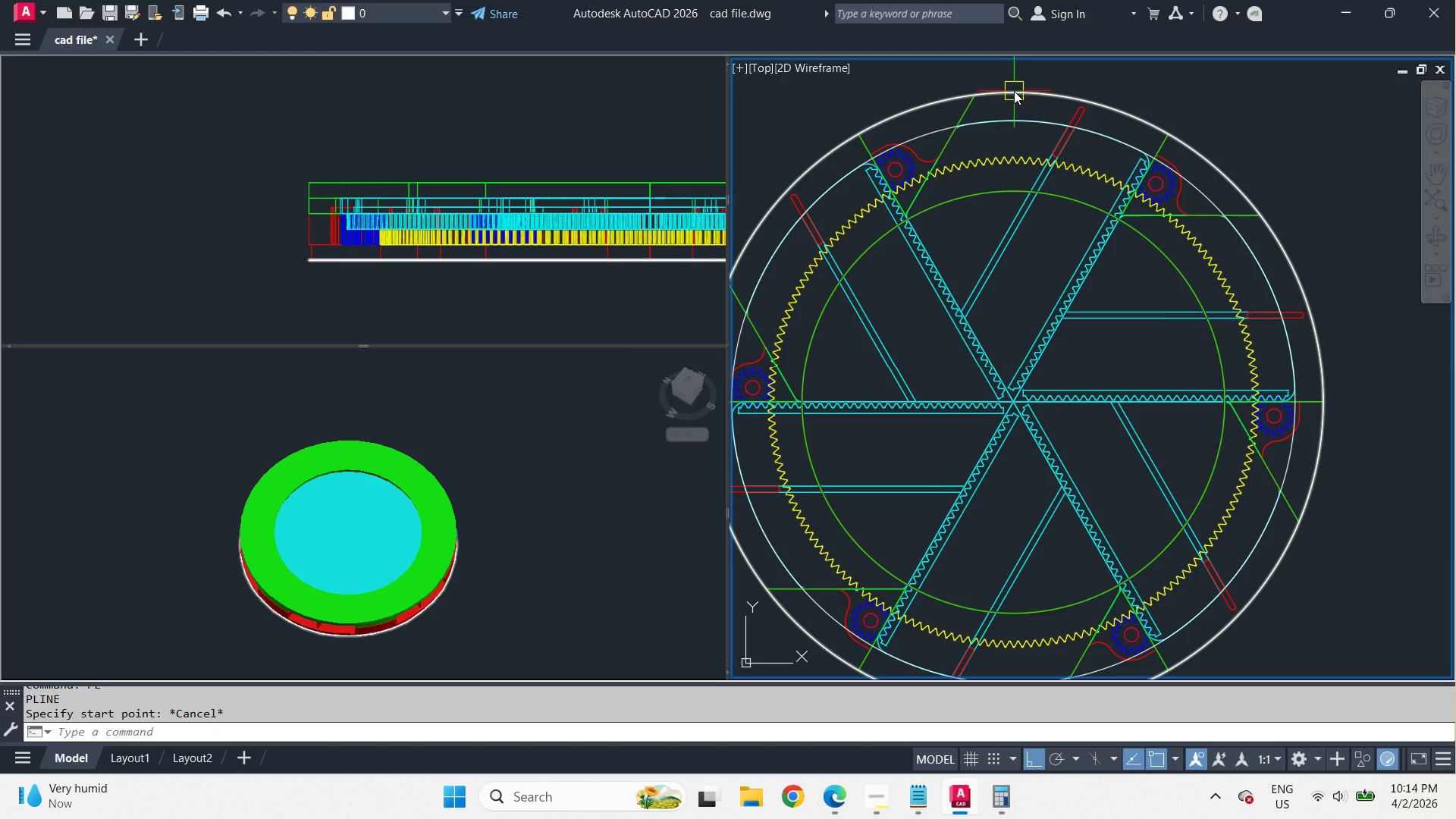 
key(C)
 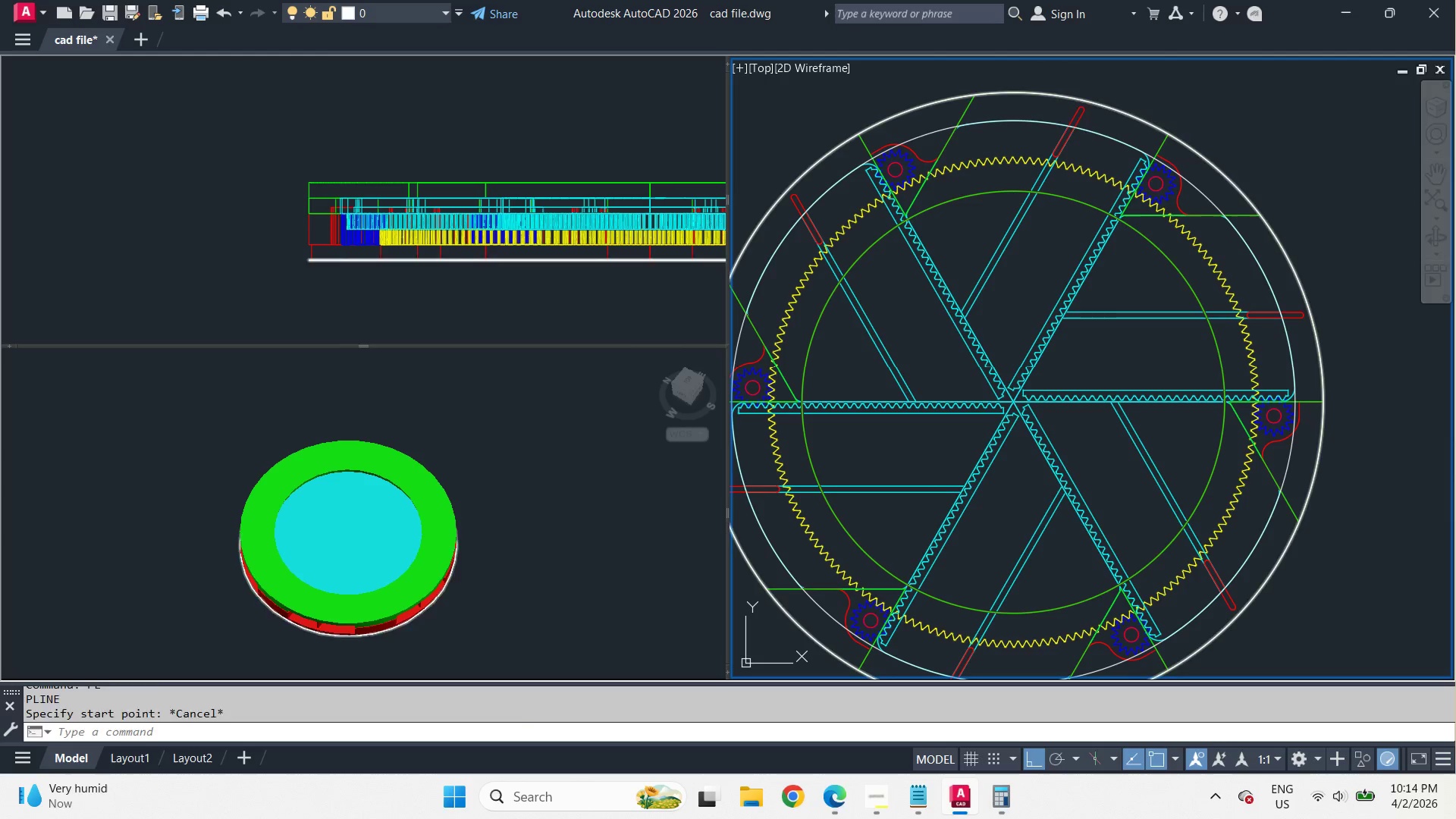 
key(Space)
 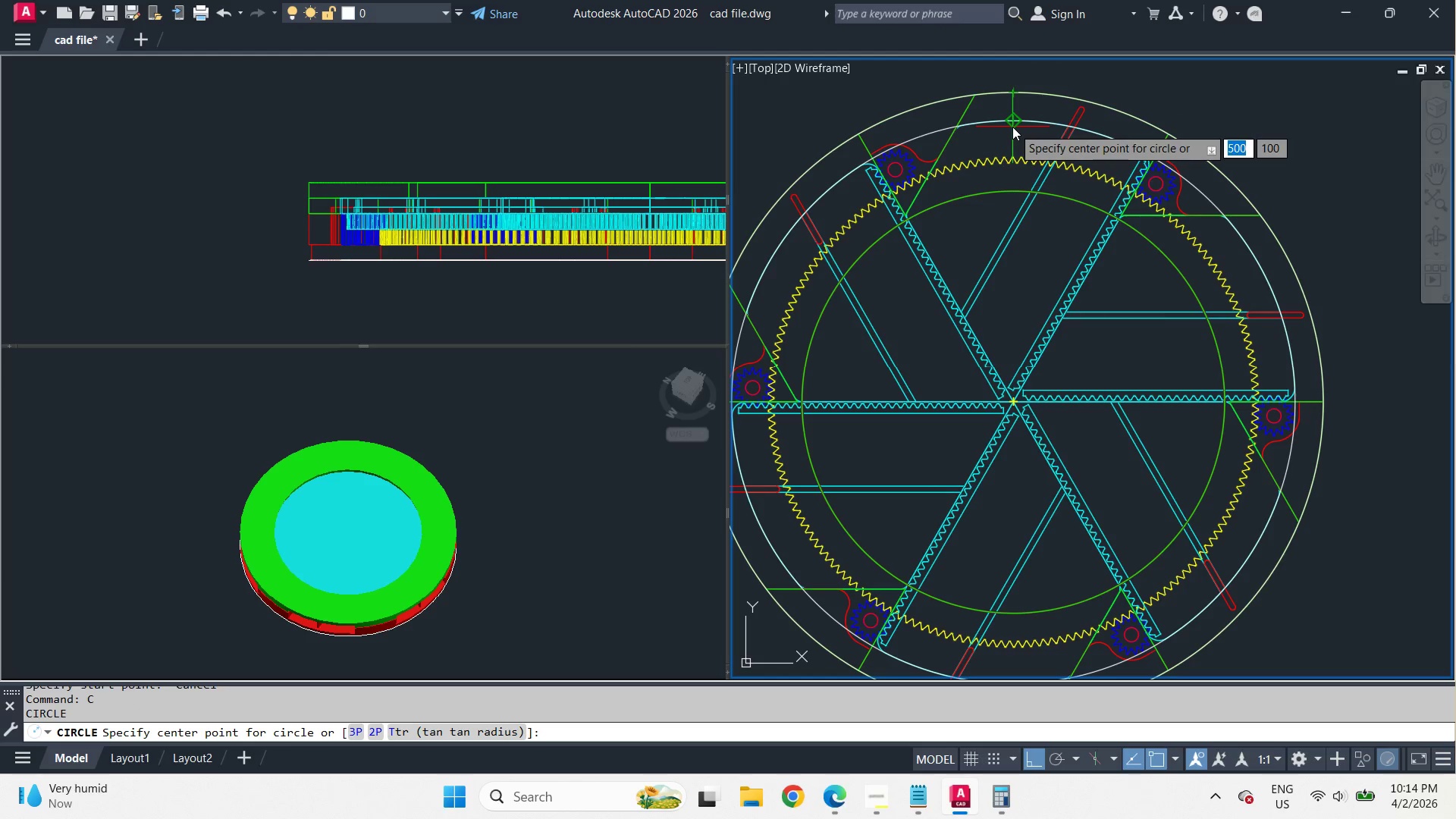 
scroll: coordinate [1018, 129], scroll_direction: up, amount: 2.0
 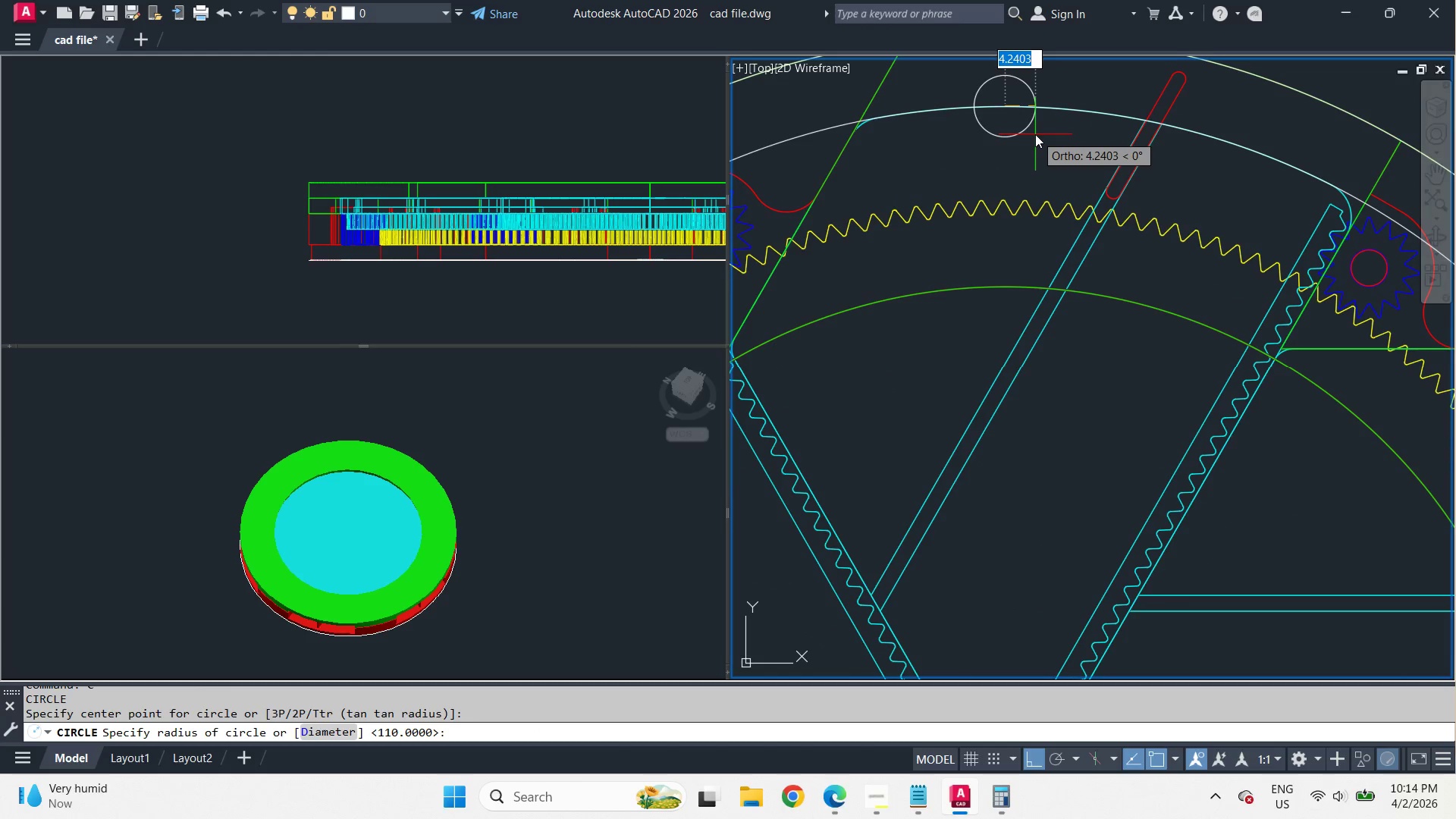 
scroll: coordinate [1035, 134], scroll_direction: down, amount: 1.0
 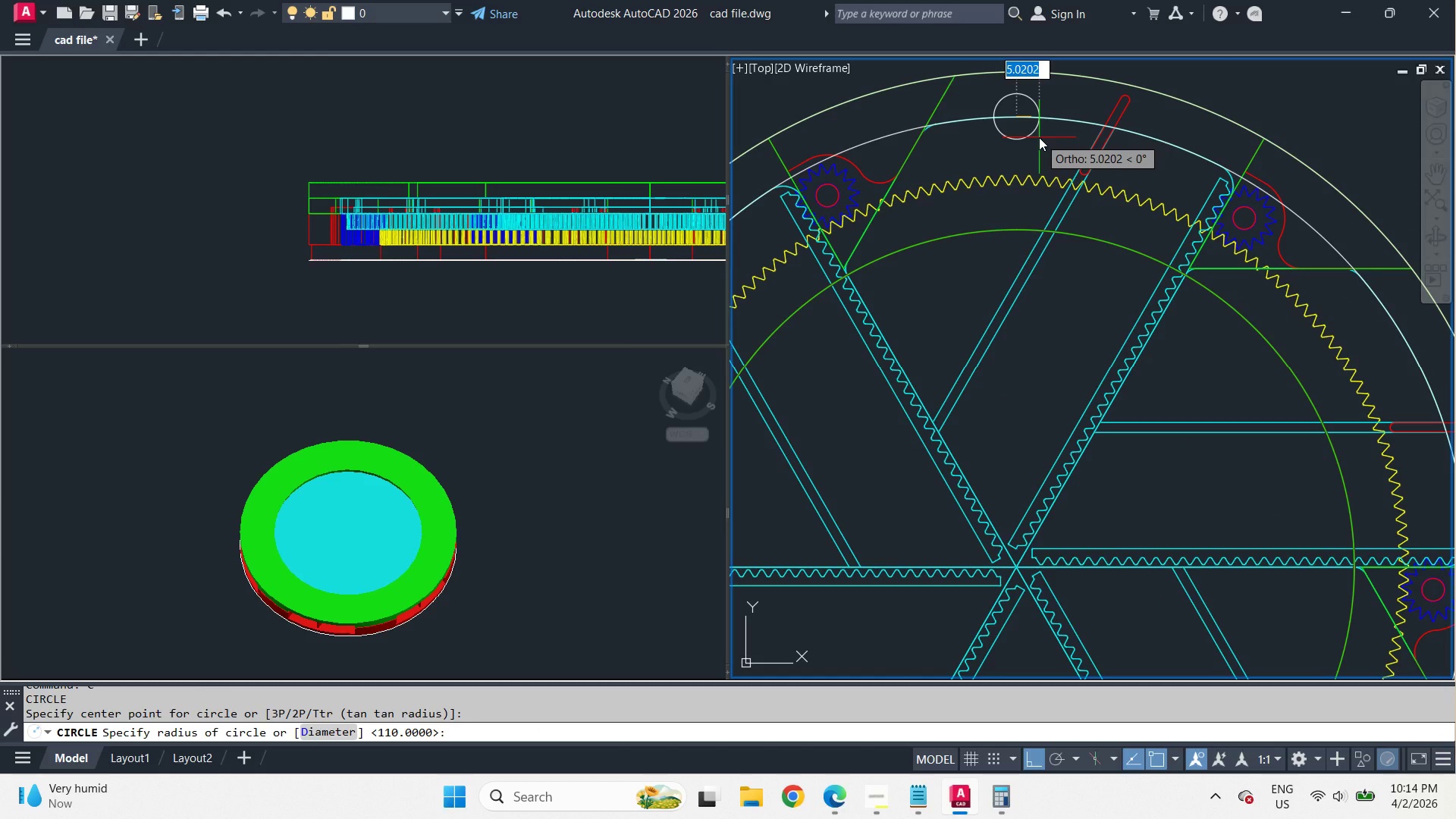 
key(D)
 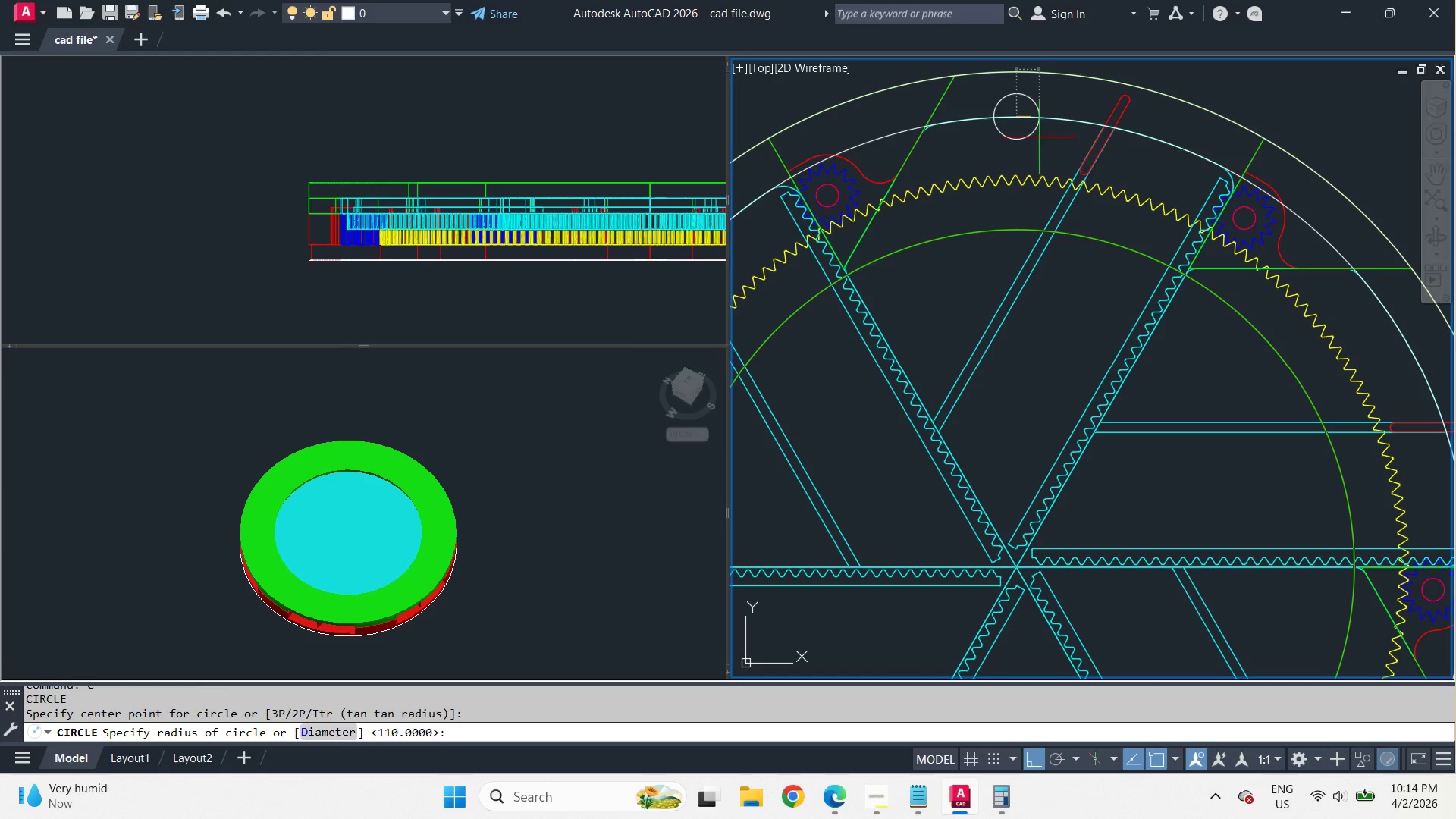 
key(Space)
 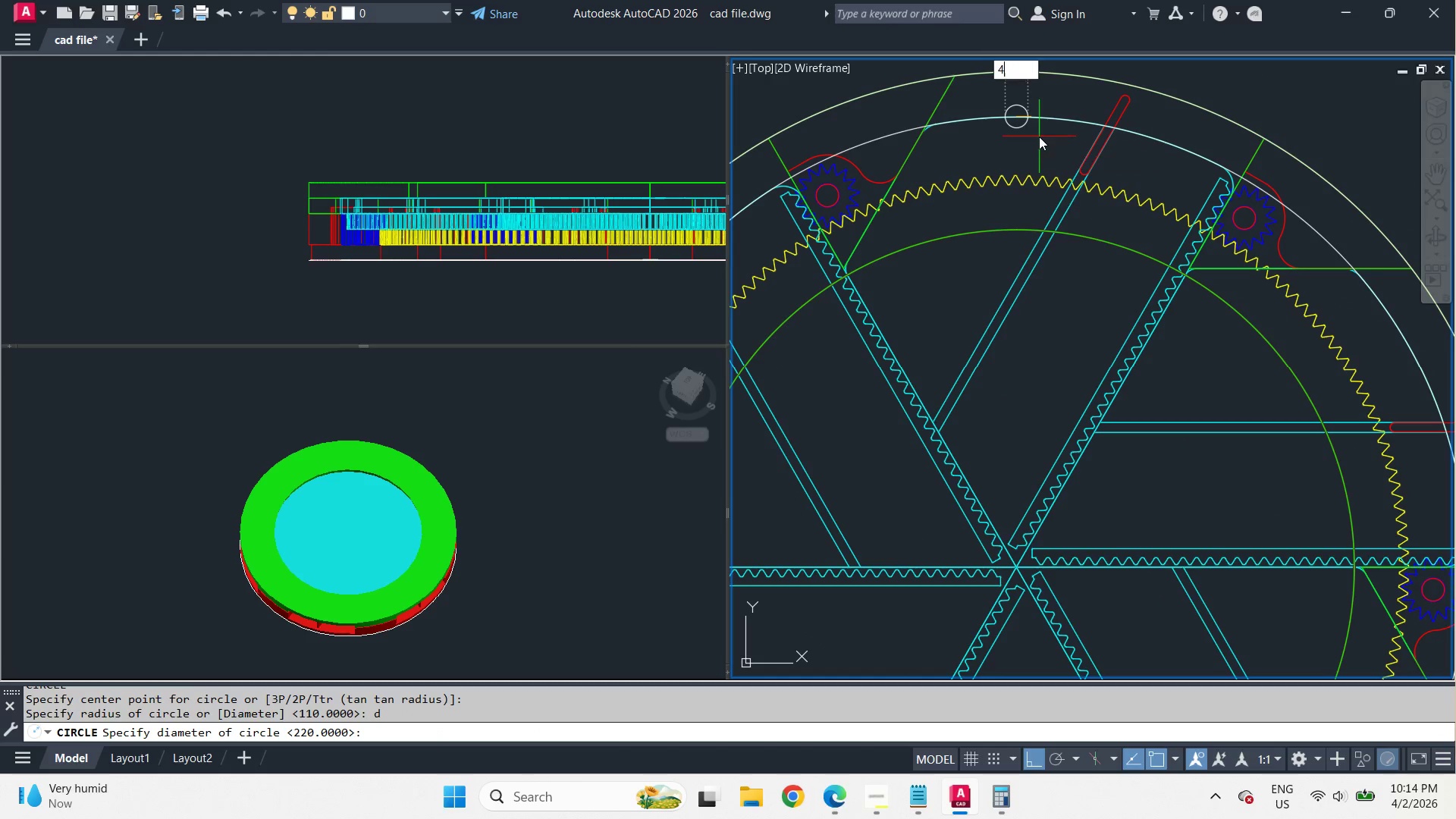 
key(4)
 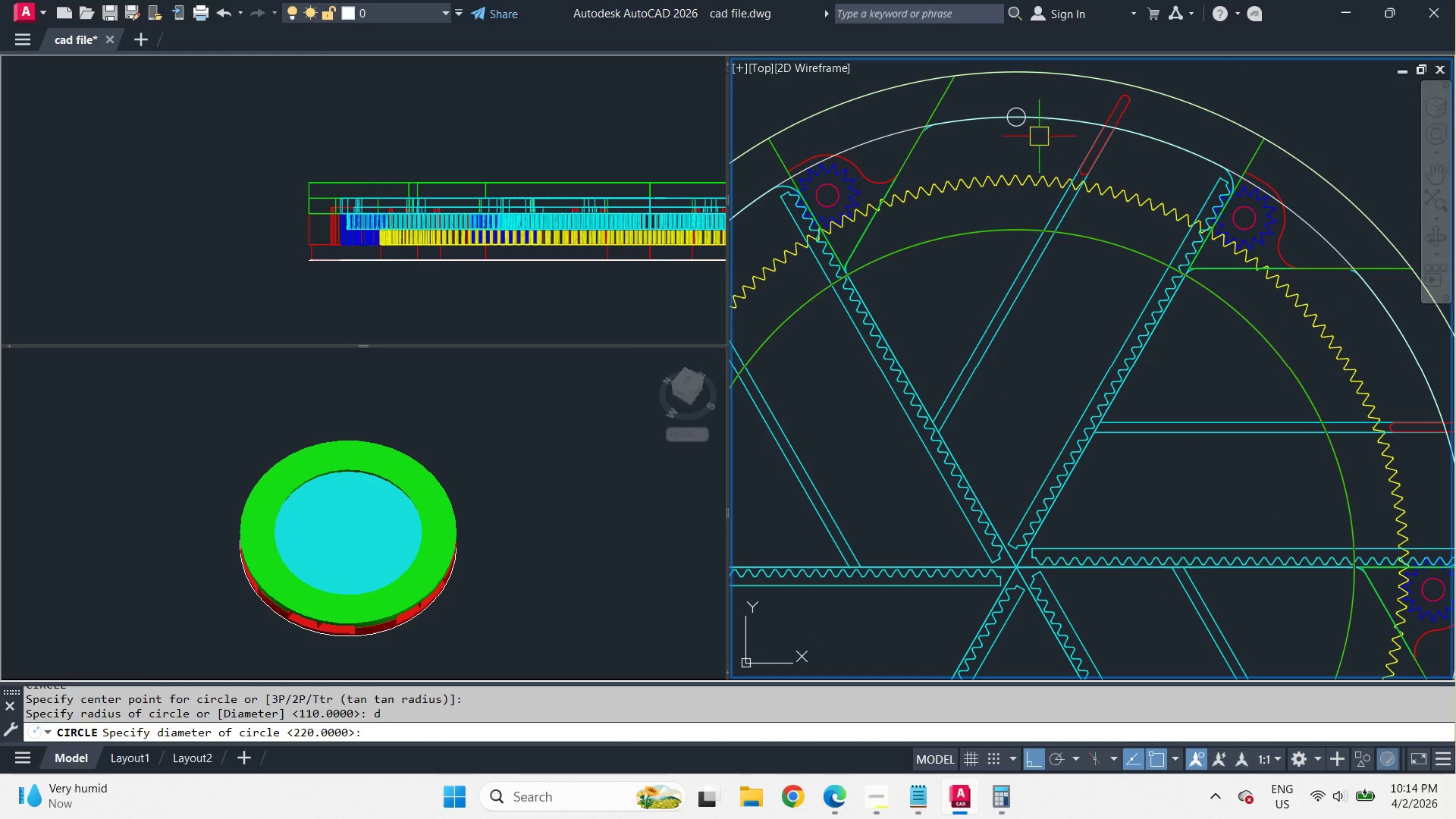 
key(Space)
 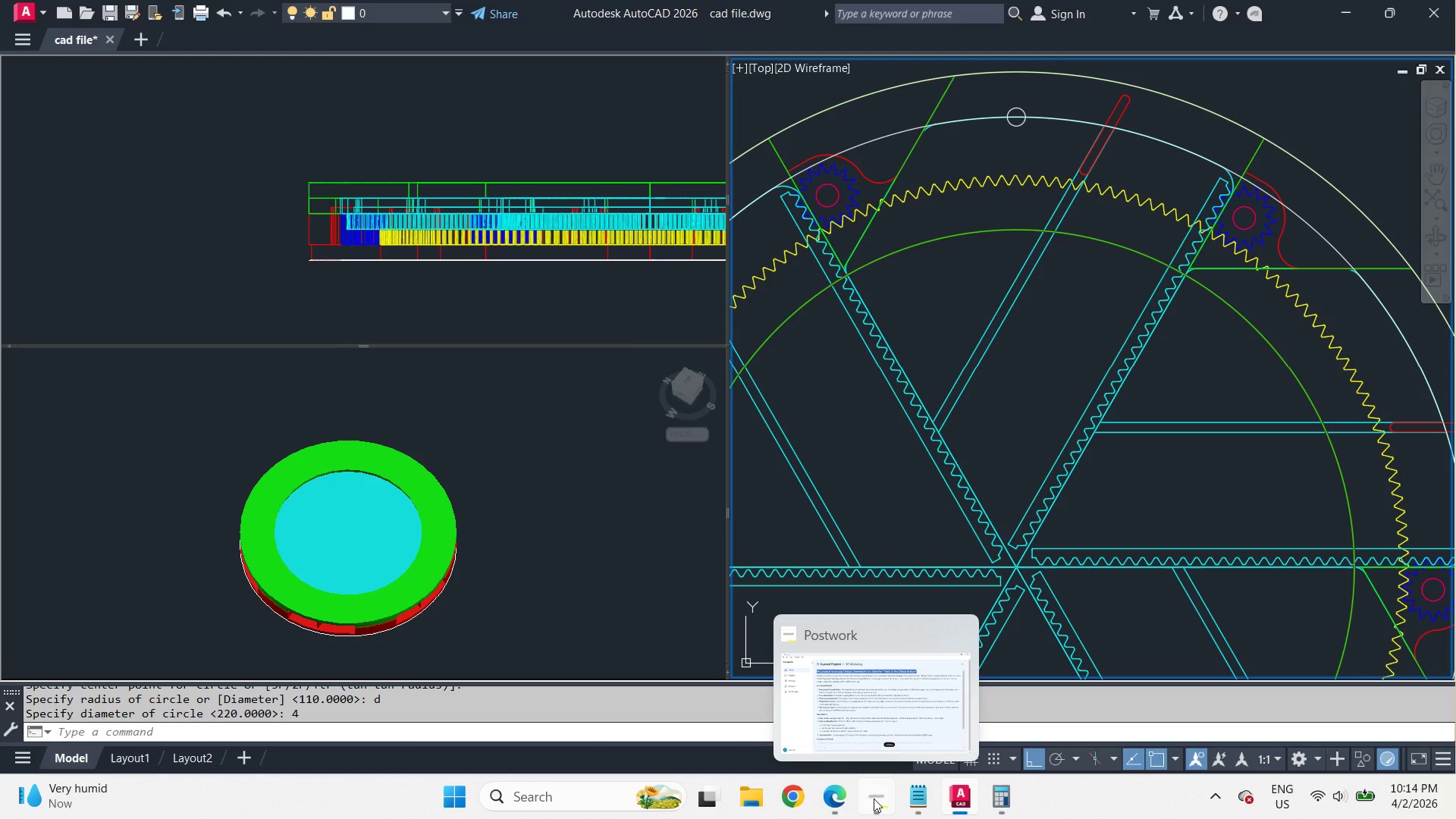 
wait(8.58)
 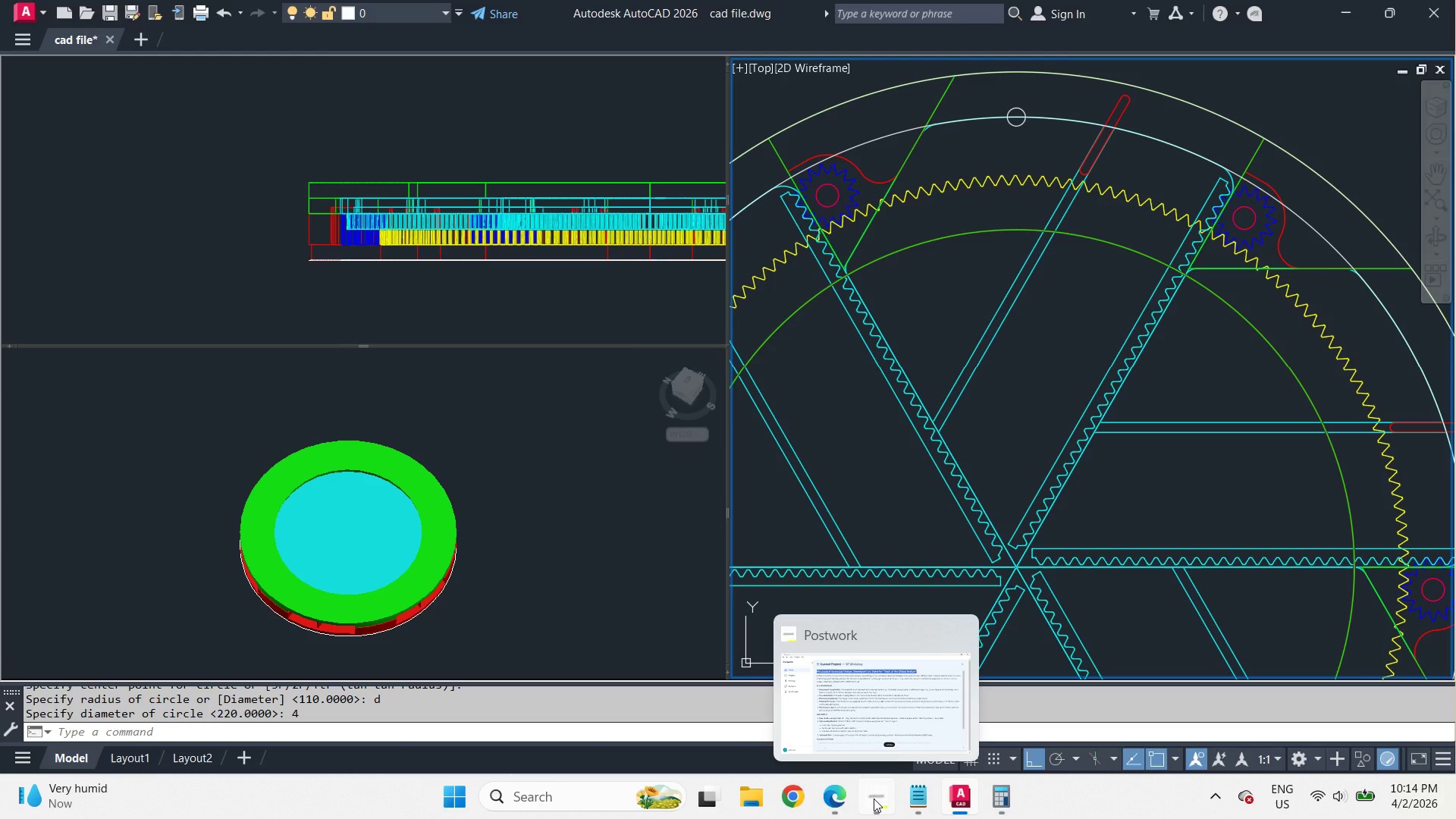 
left_click([874, 799])
 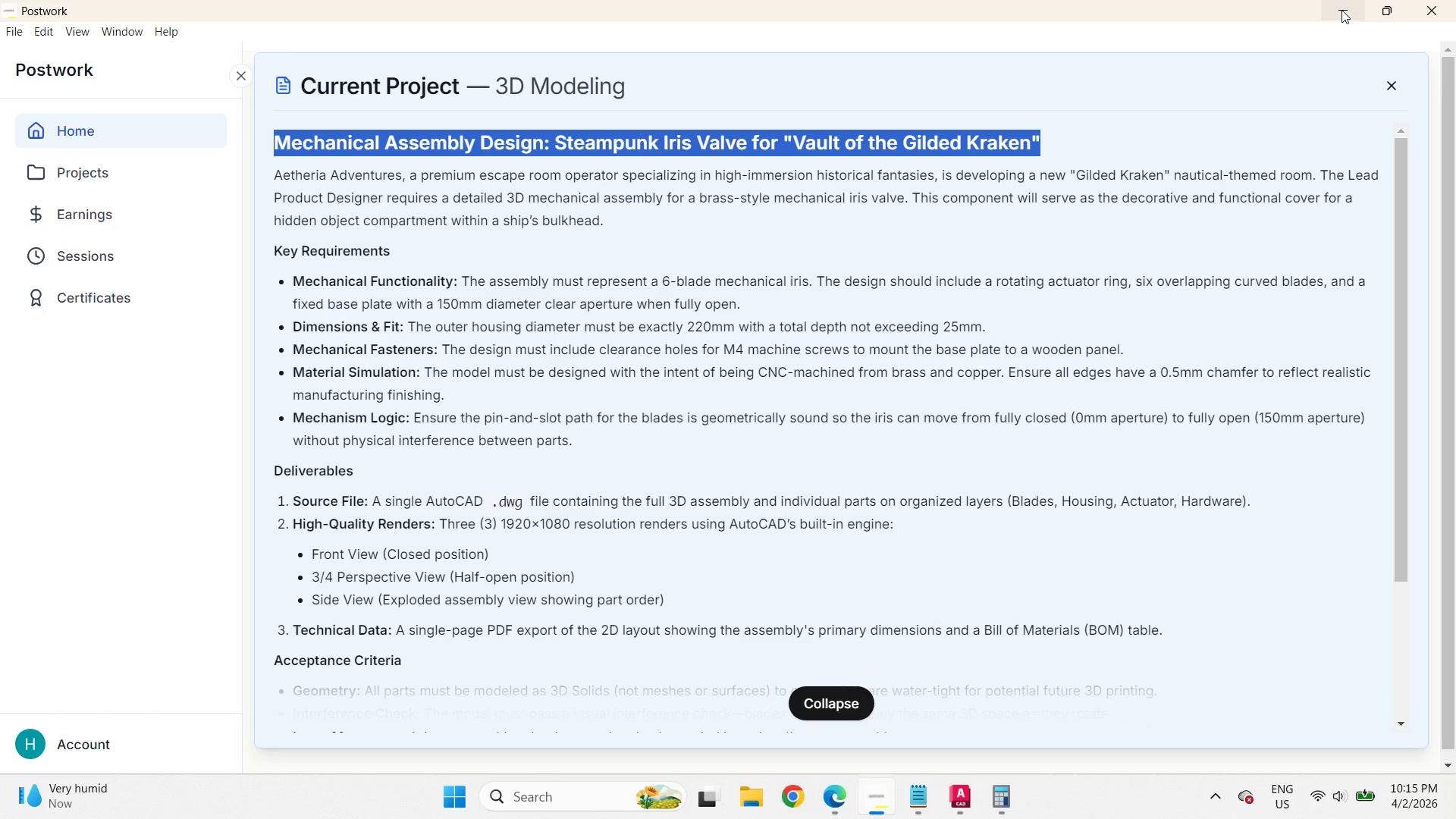 
wait(40.0)
 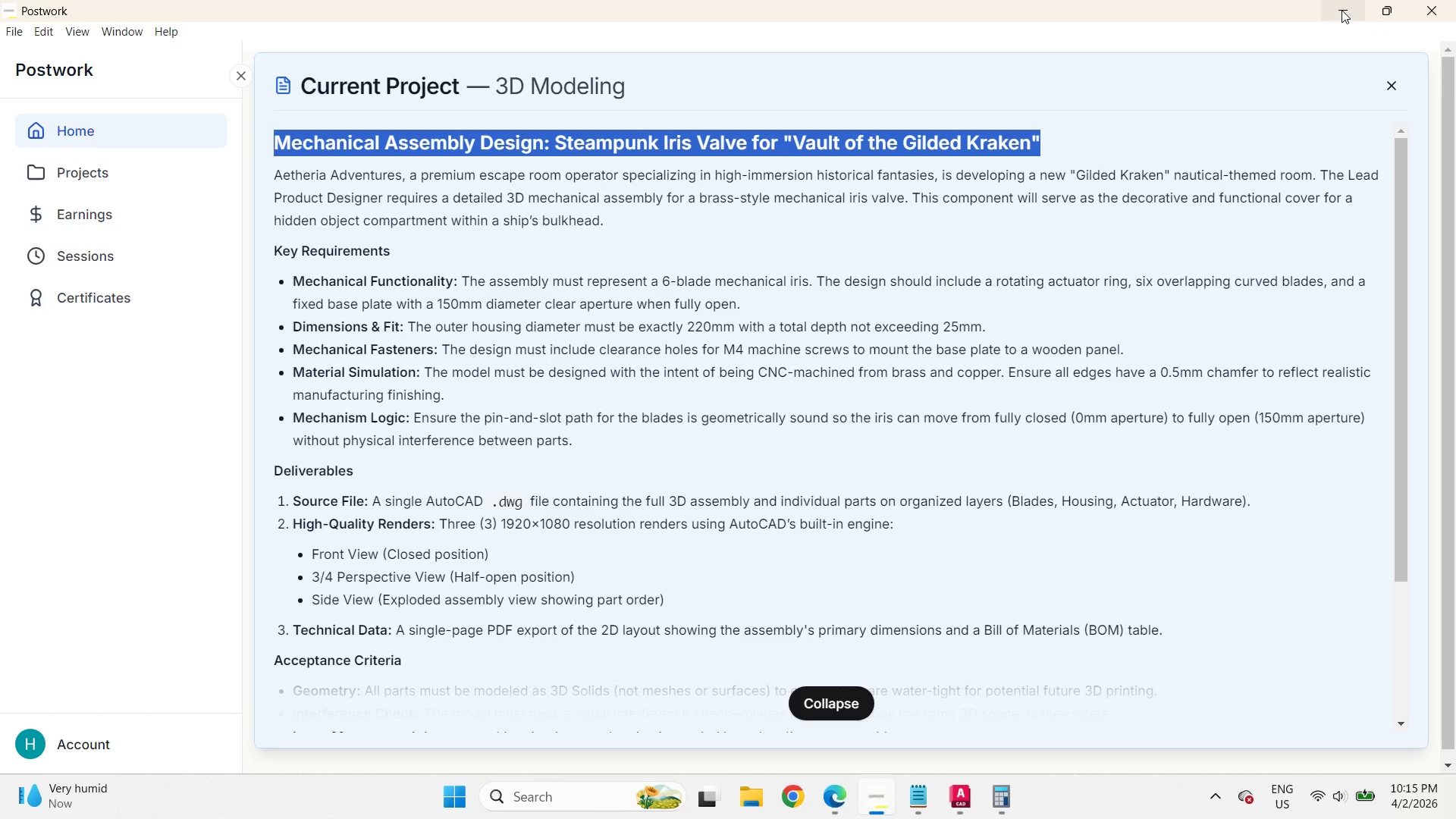 
left_click([1341, 10])
 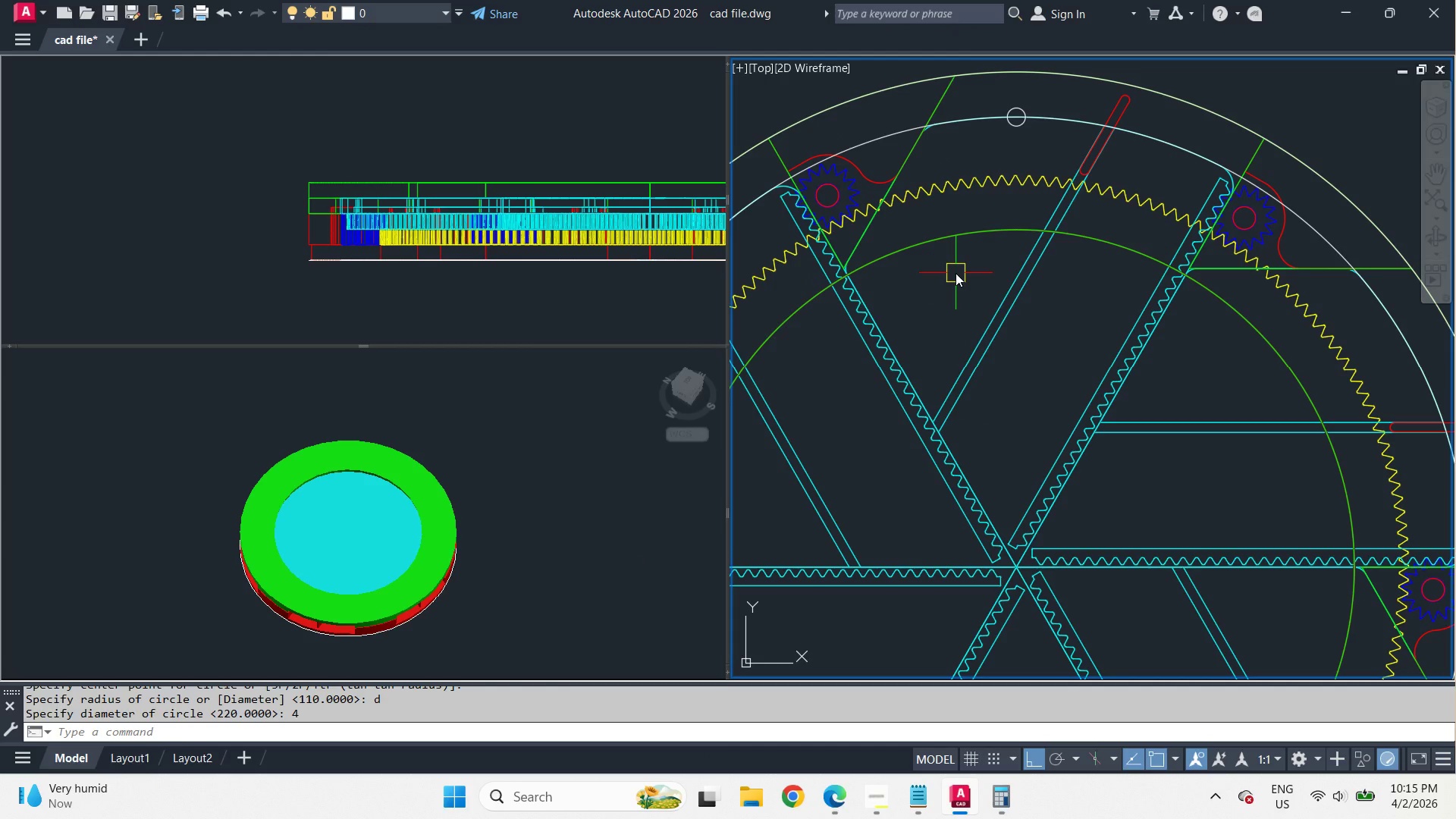 
scroll: coordinate [1014, 190], scroll_direction: down, amount: 3.0
 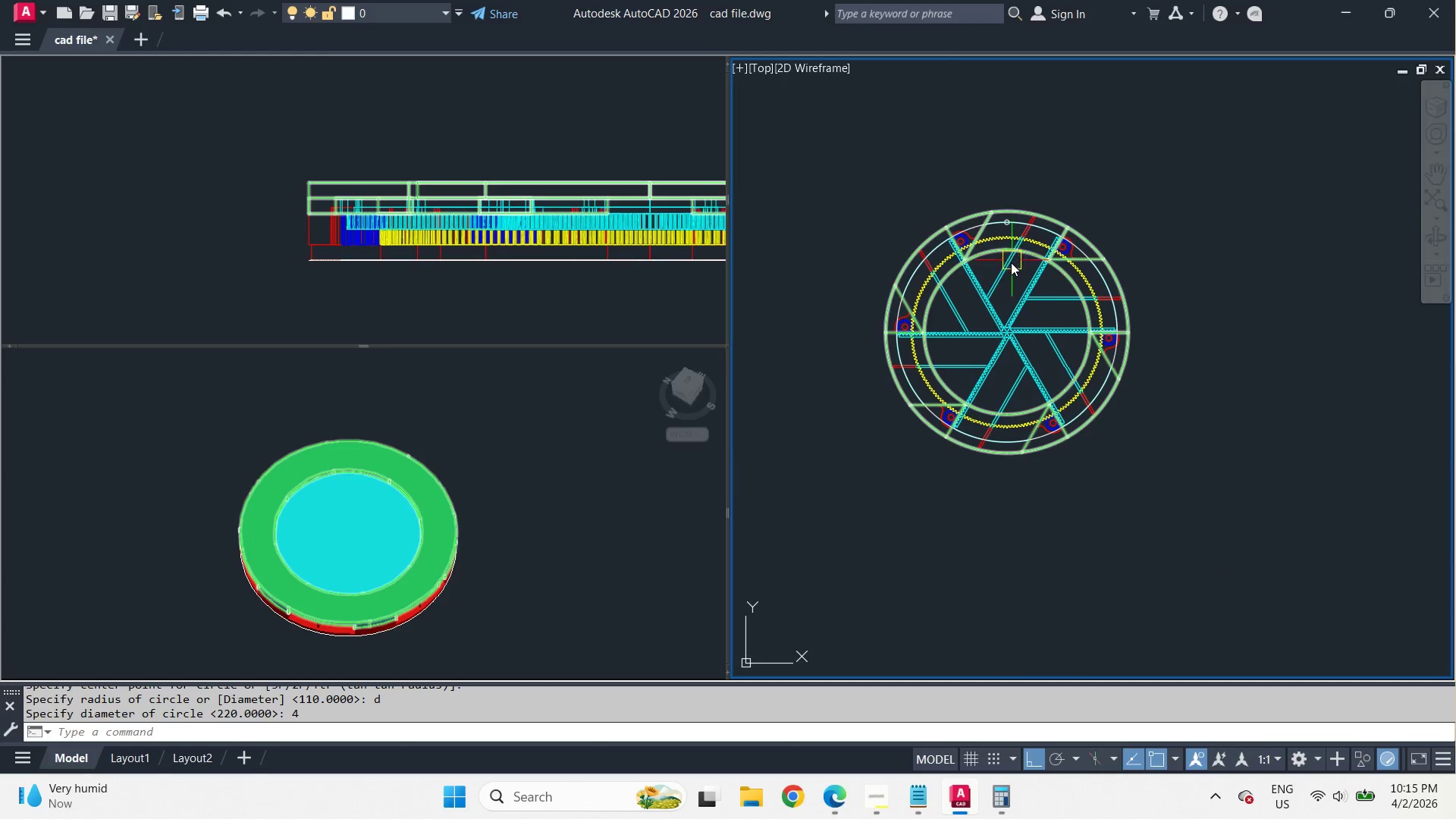 
scroll: coordinate [1010, 267], scroll_direction: up, amount: 2.0
 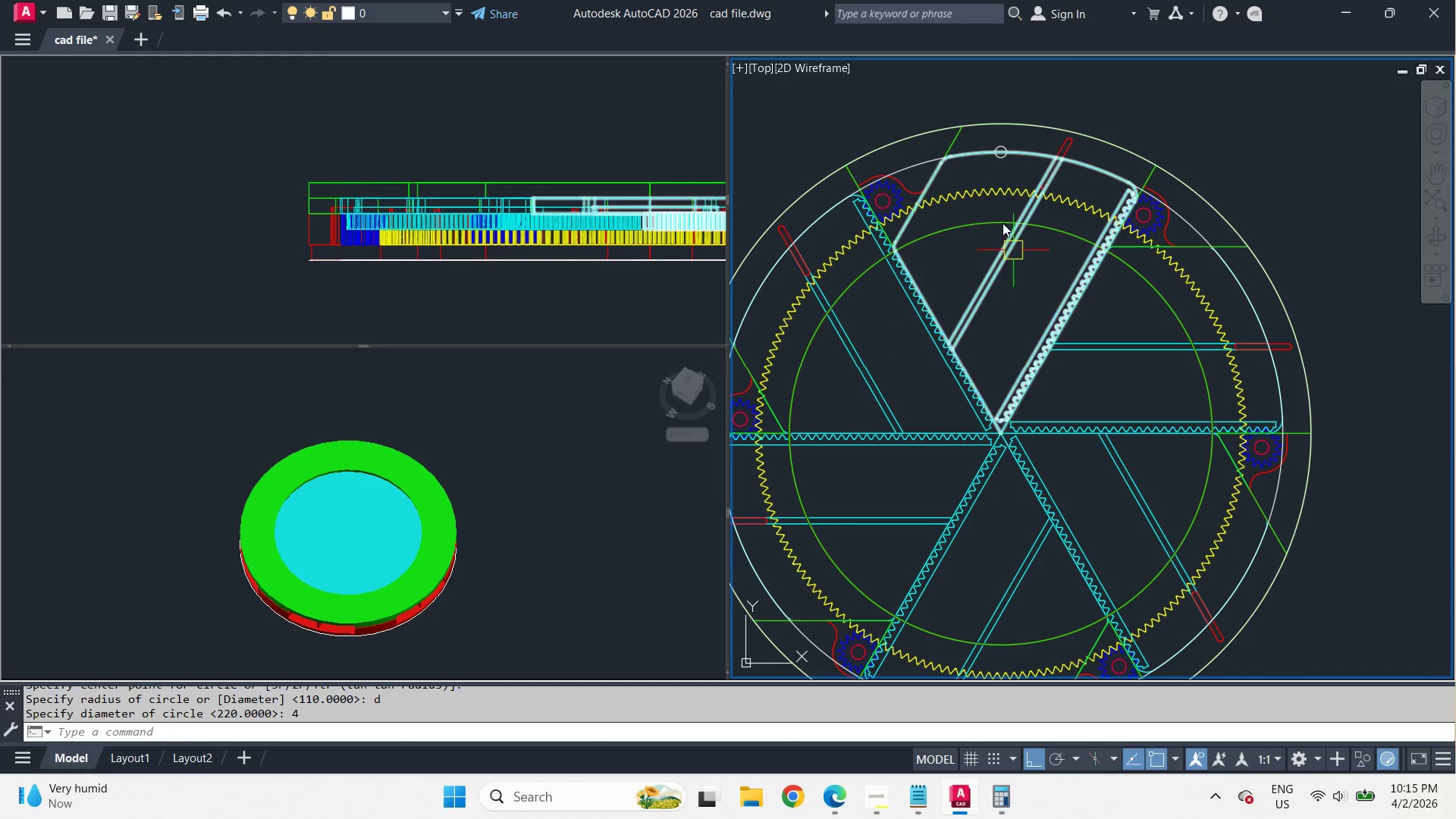 
left_click([1028, 199])
 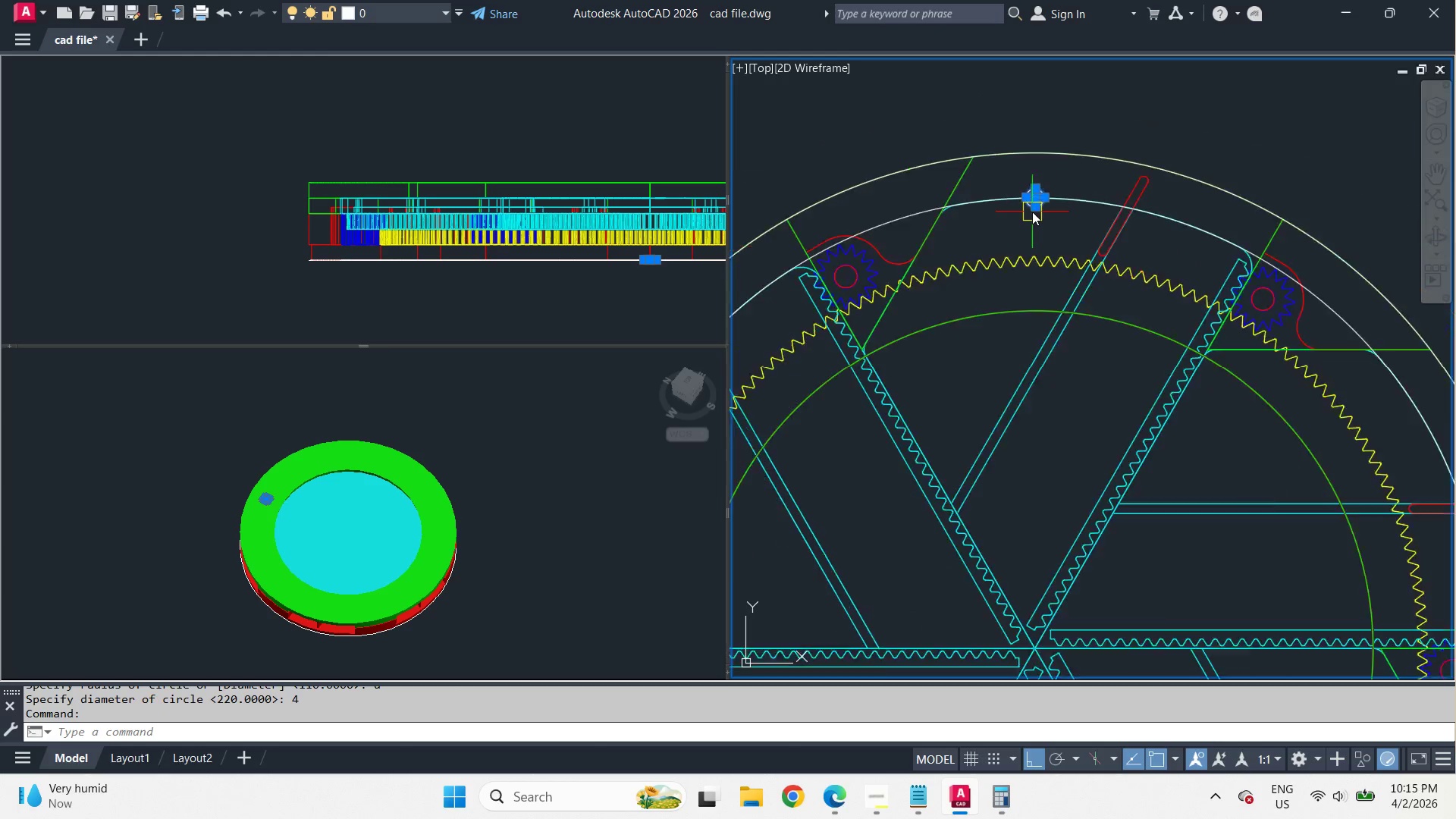 
scroll: coordinate [976, 127], scroll_direction: up, amount: 2.0
 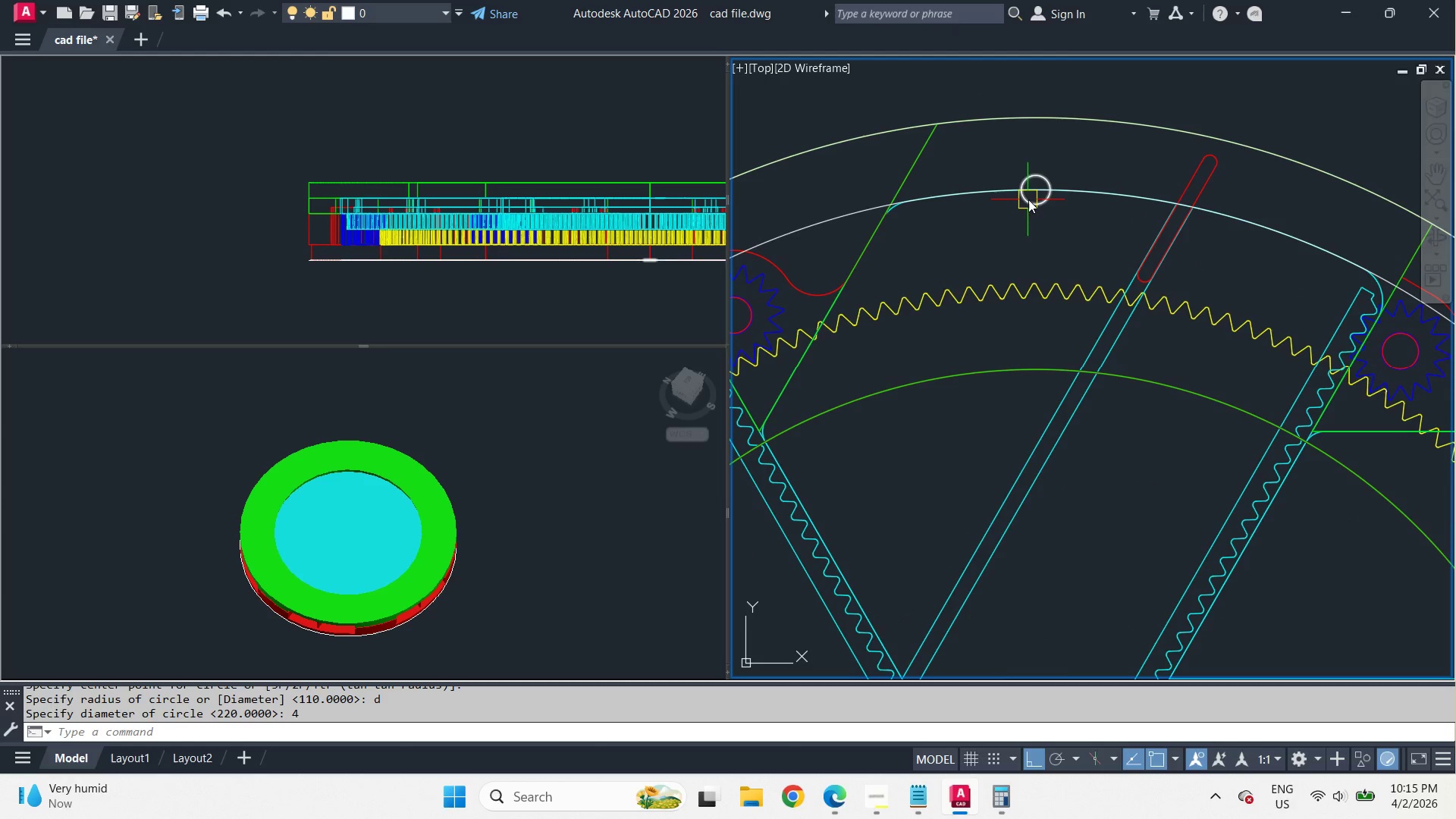 
type(ro )
 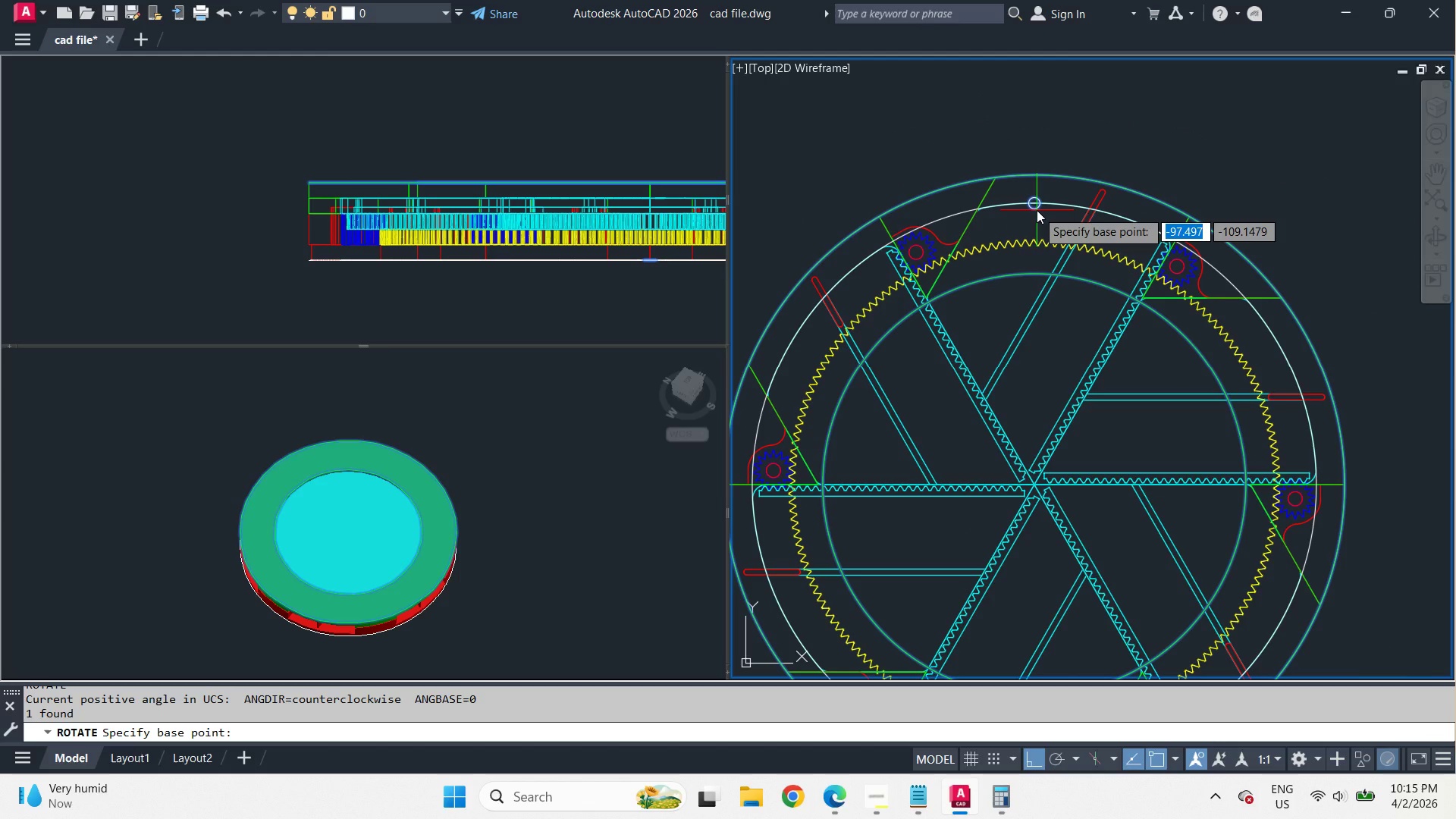 
scroll: coordinate [1032, 212], scroll_direction: down, amount: 2.0
 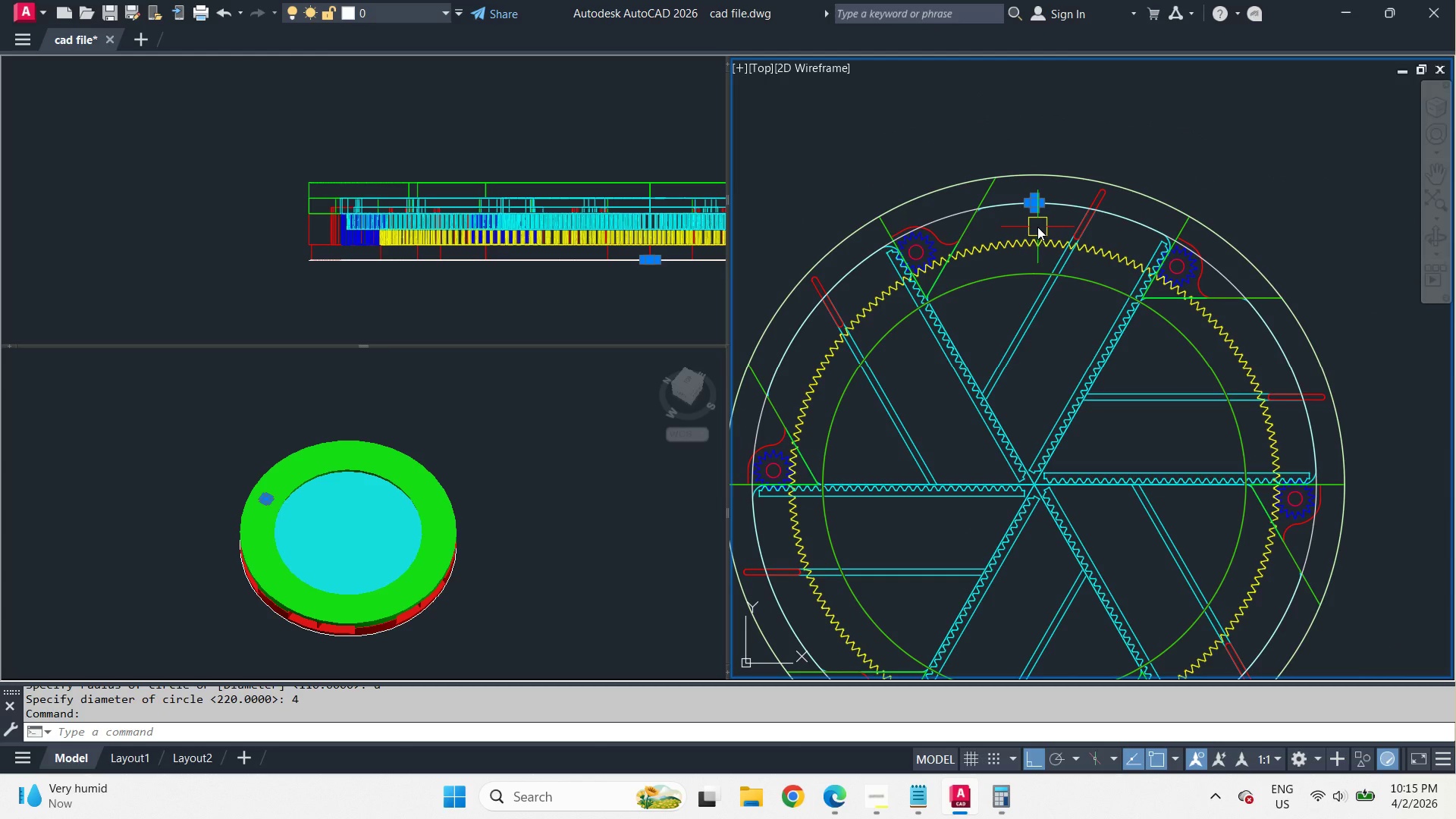 
type(ce)
 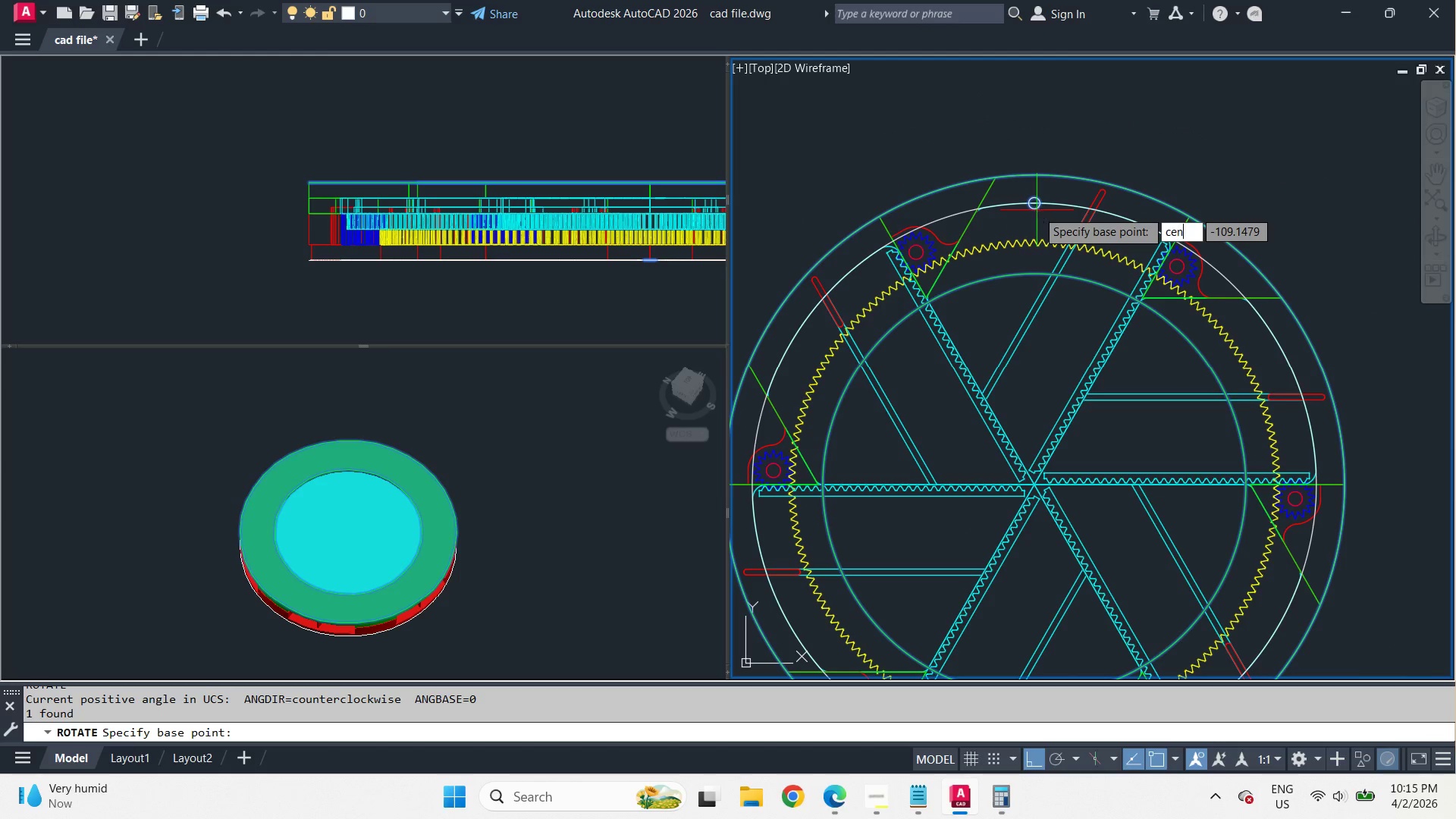 
key(N)
 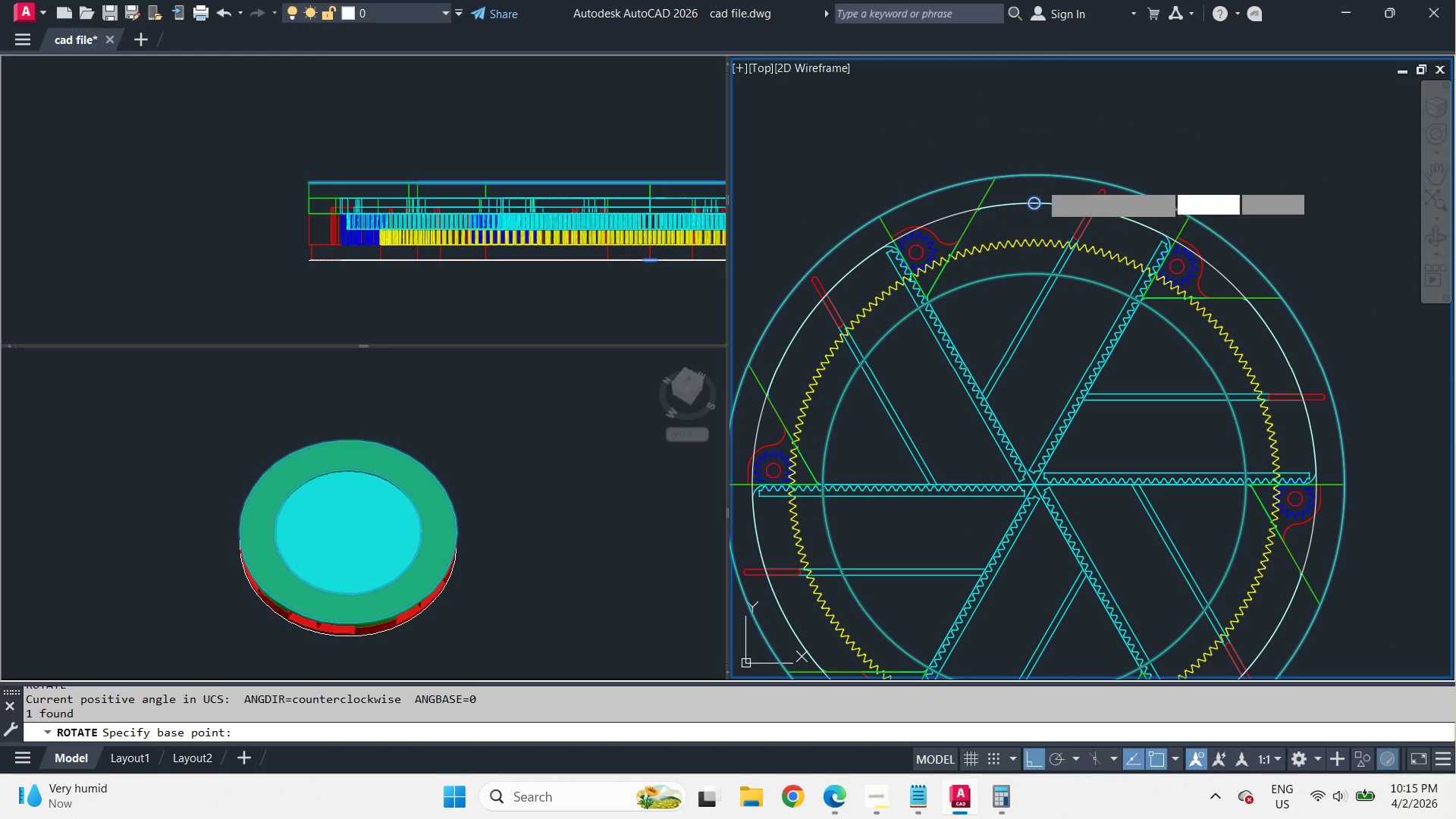 
key(Space)
 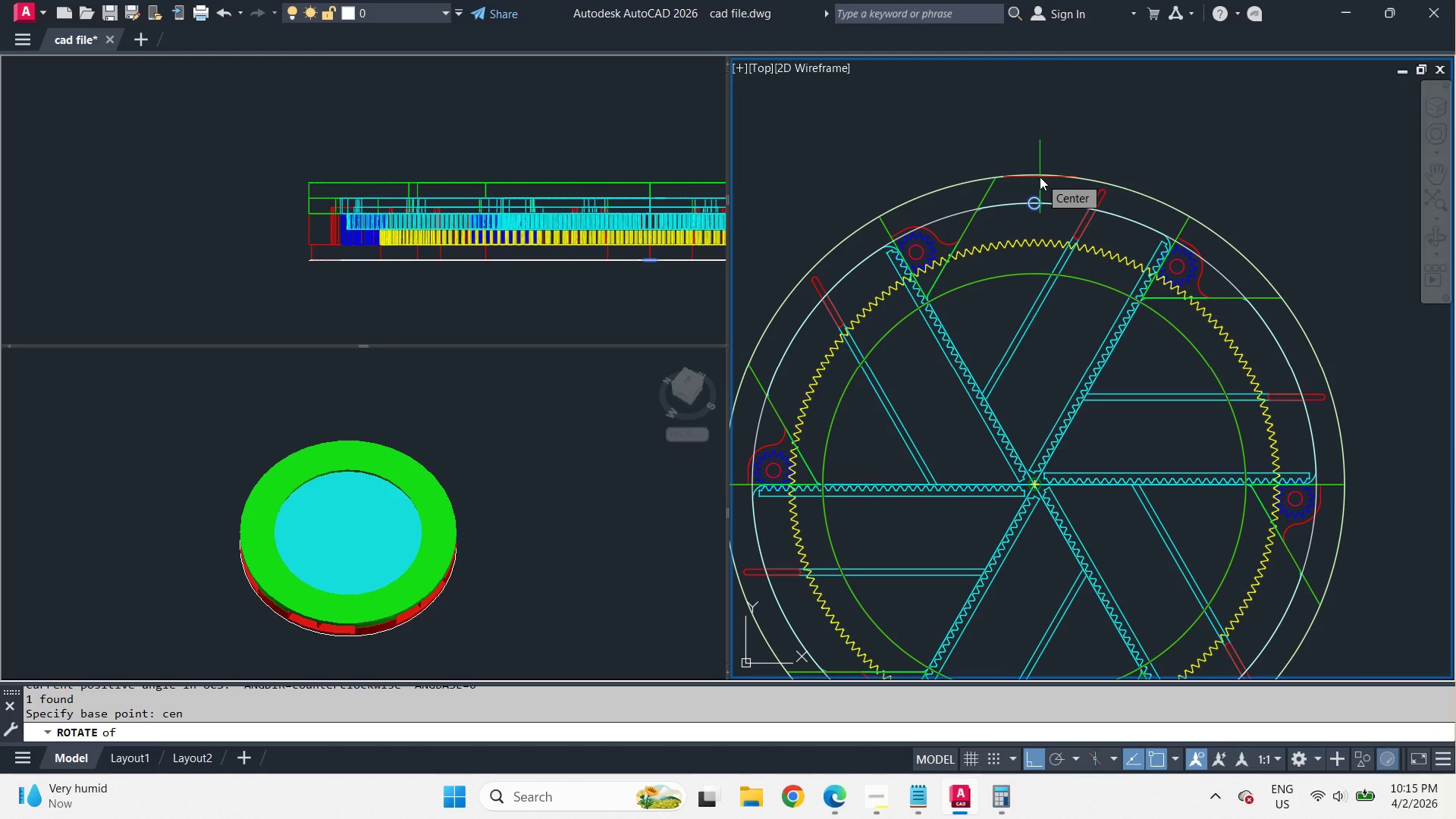 
left_click([1040, 177])
 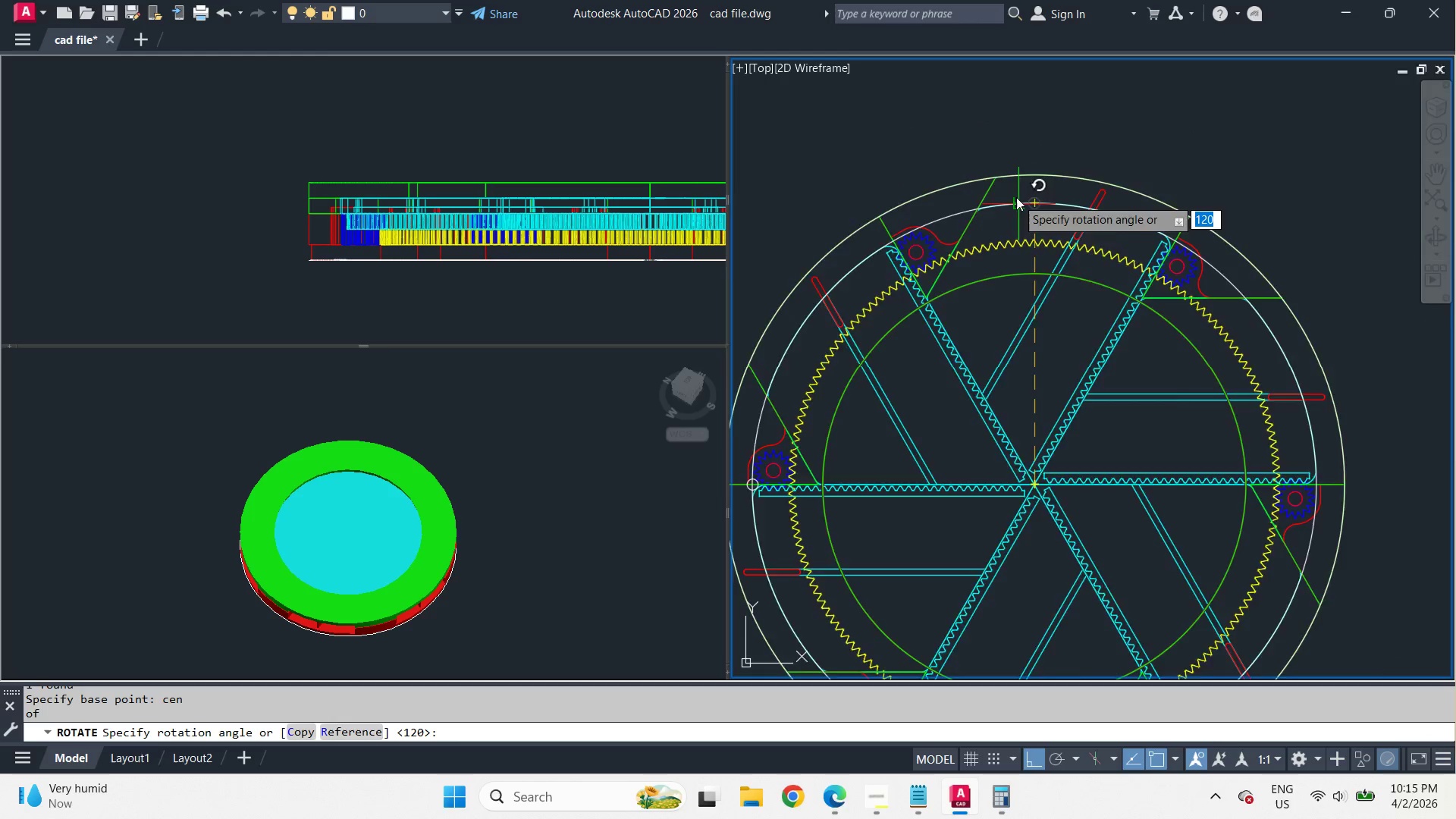 
hold_key(key=ShiftLeft, duration=1.75)
 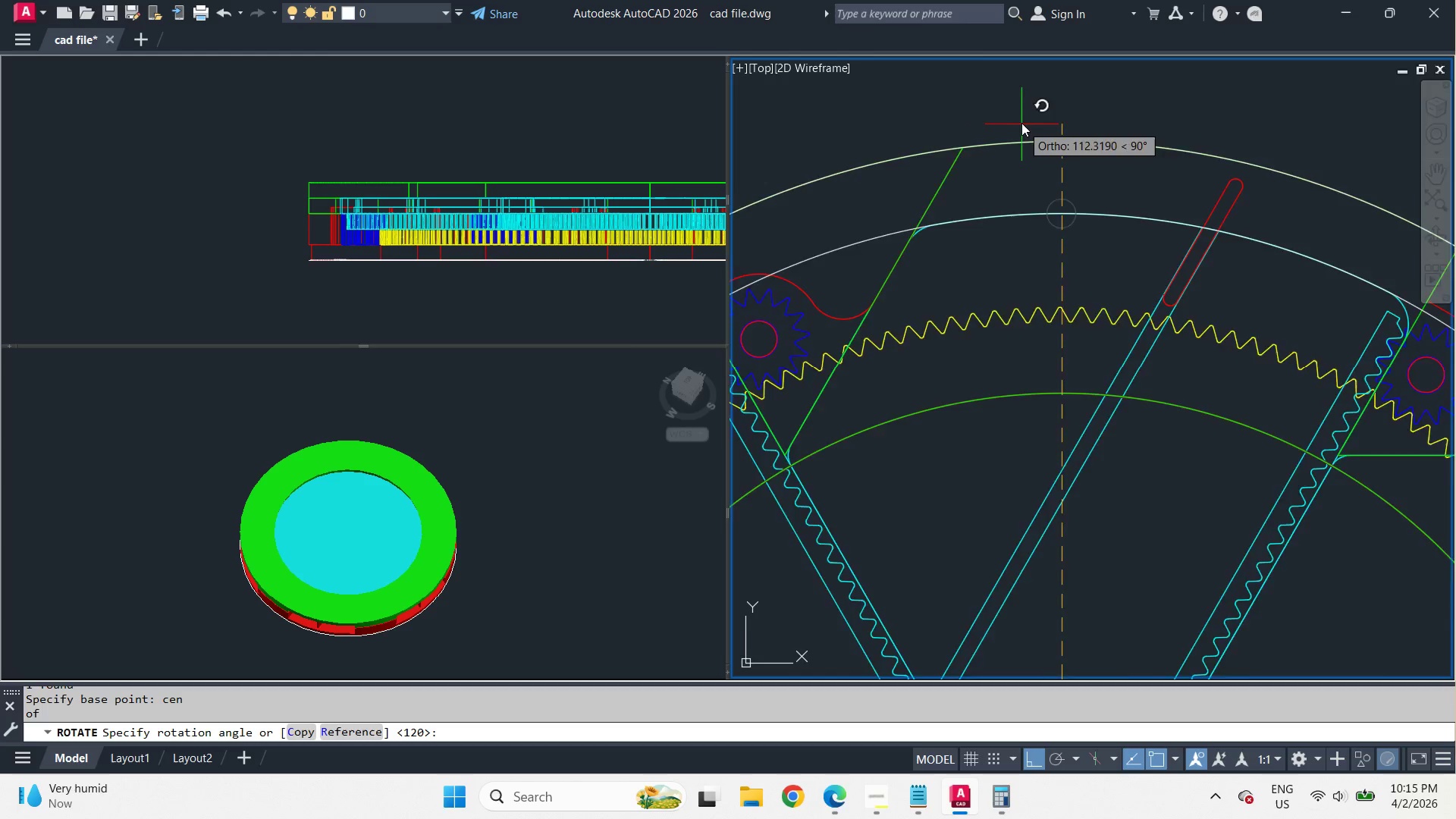 
scroll: coordinate [1016, 195], scroll_direction: up, amount: 2.0
 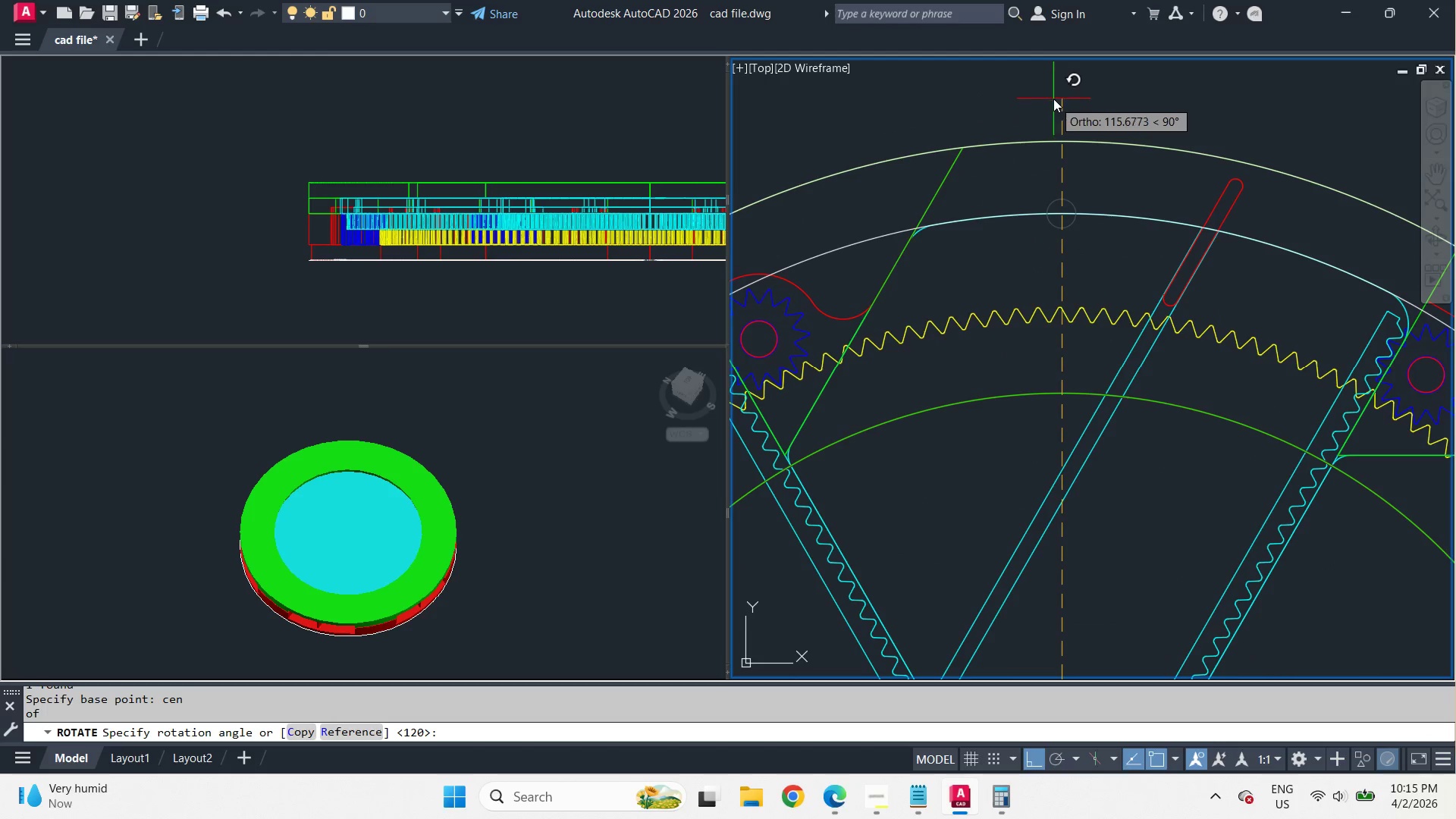 
scroll: coordinate [1029, 117], scroll_direction: down, amount: 2.0
 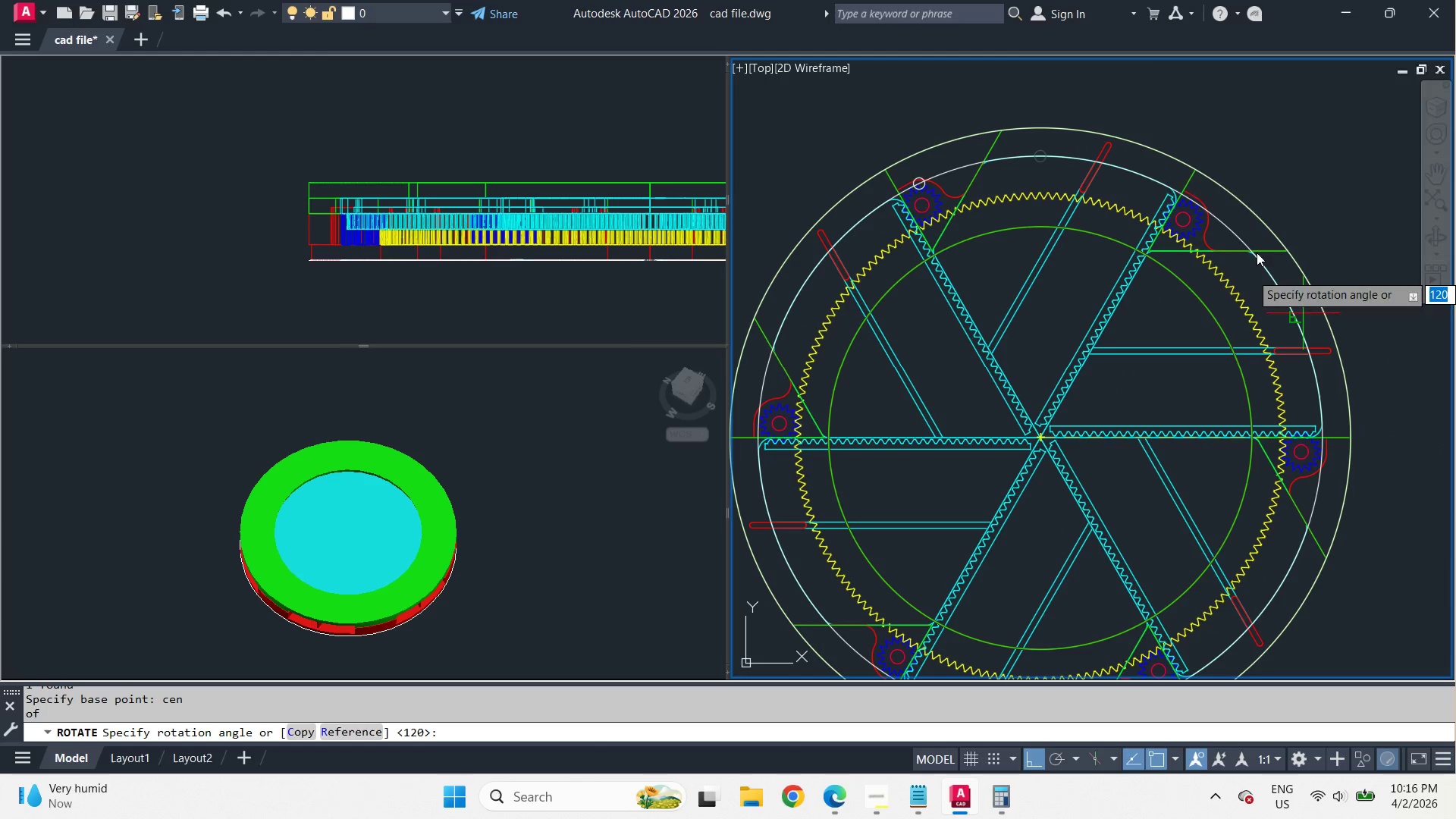 
hold_key(key=ShiftLeft, duration=0.78)
 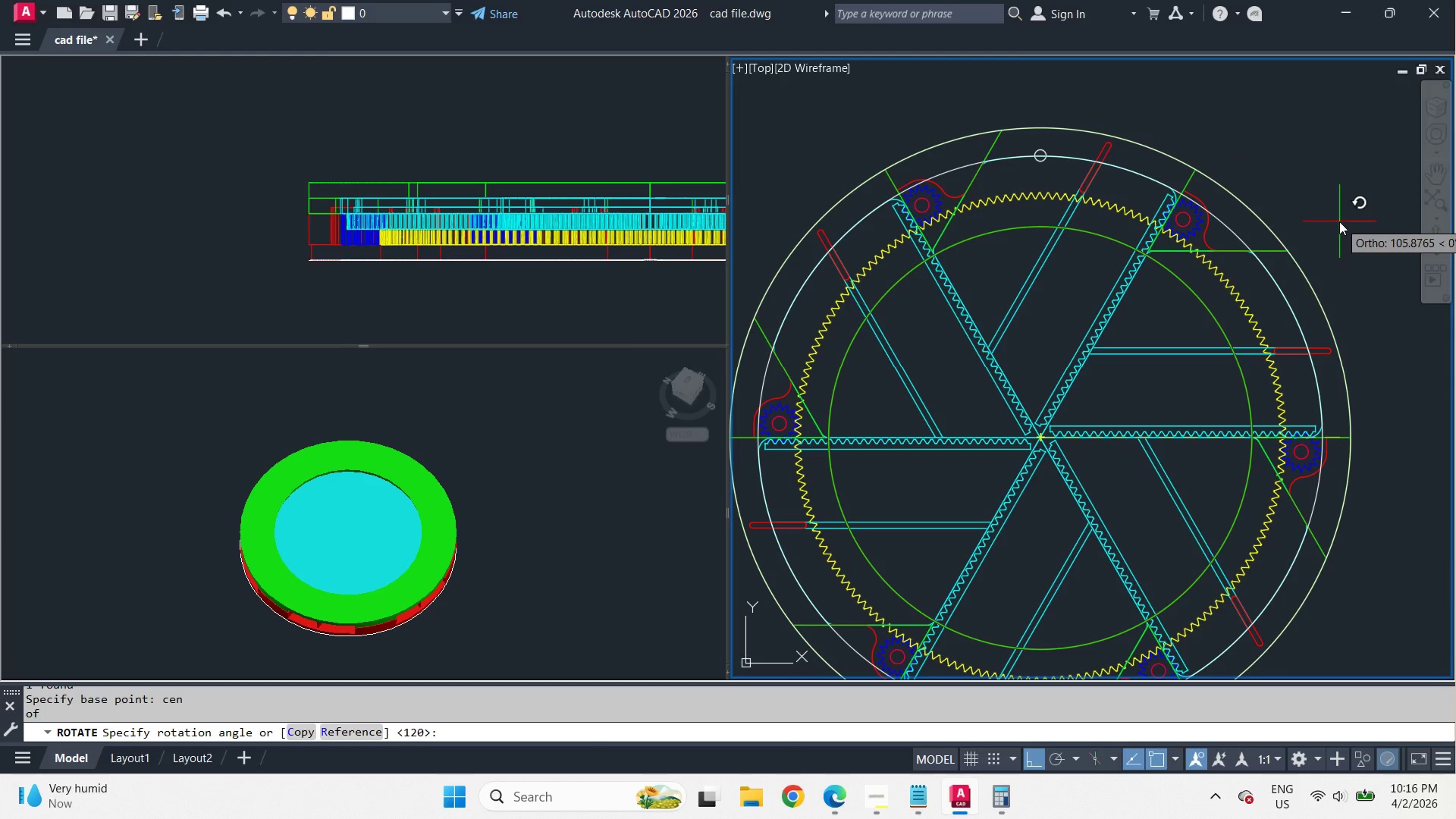 
key(F8)
 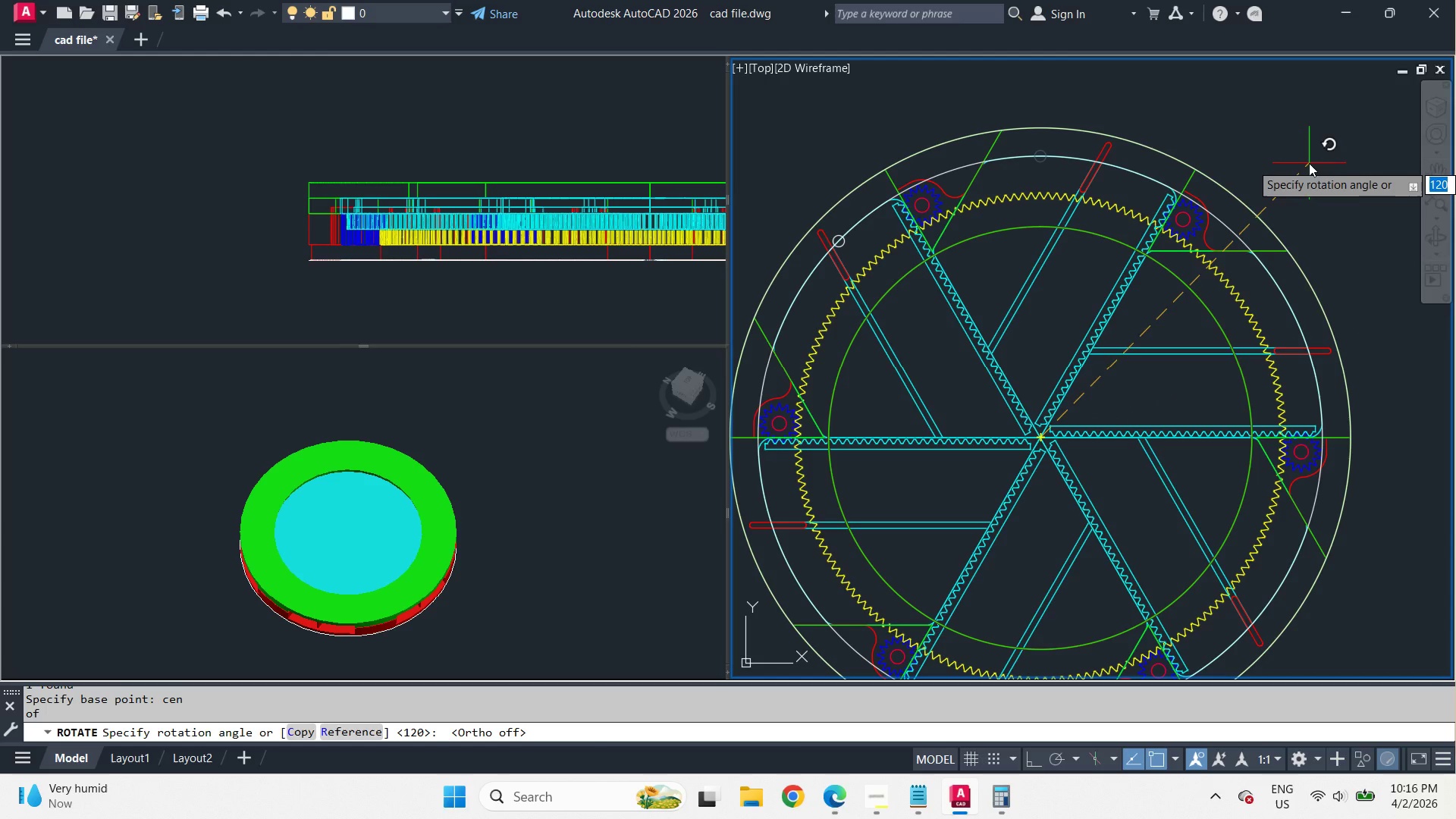 
wait(25.03)
 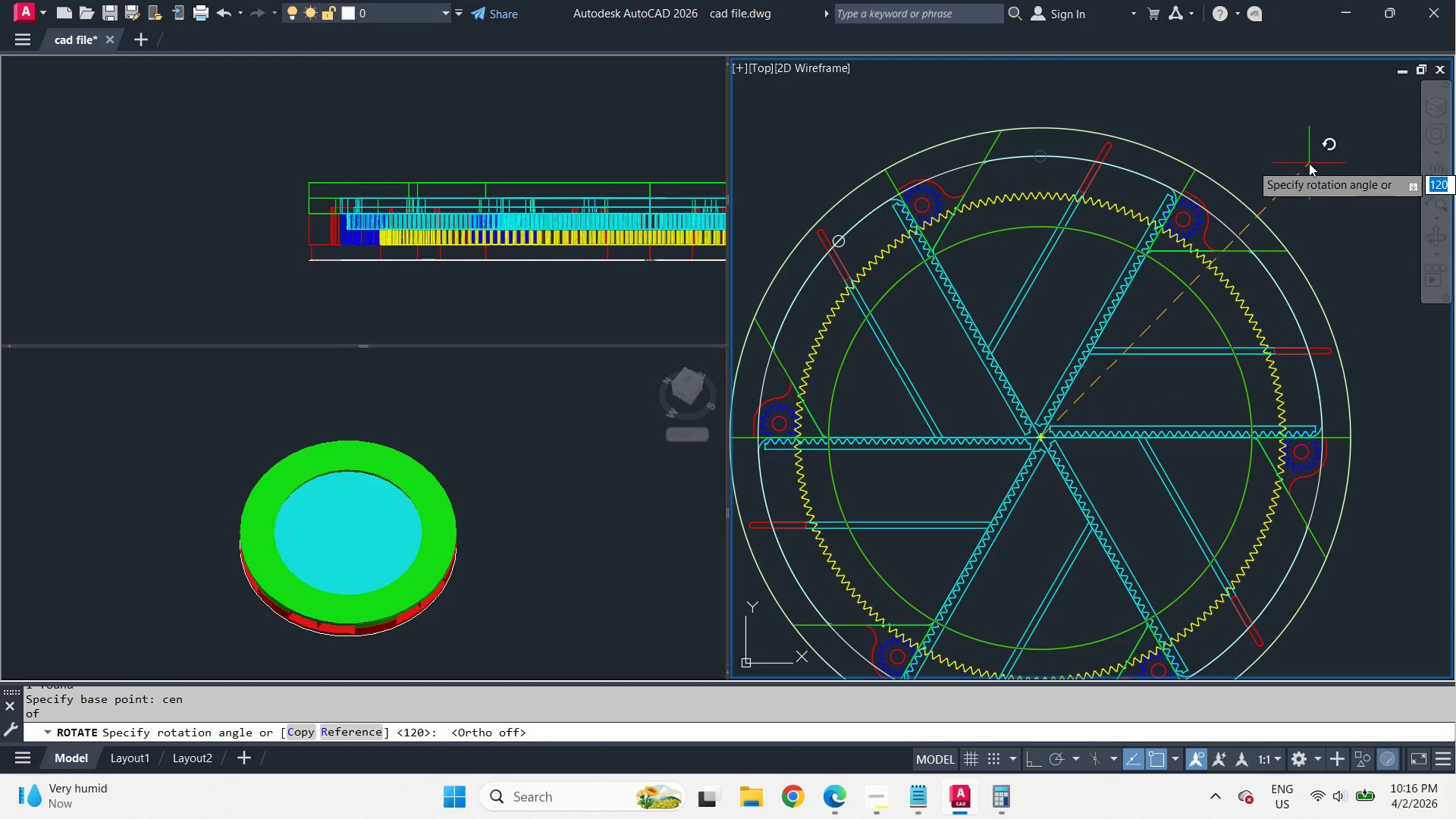 
key(Numpad2)
 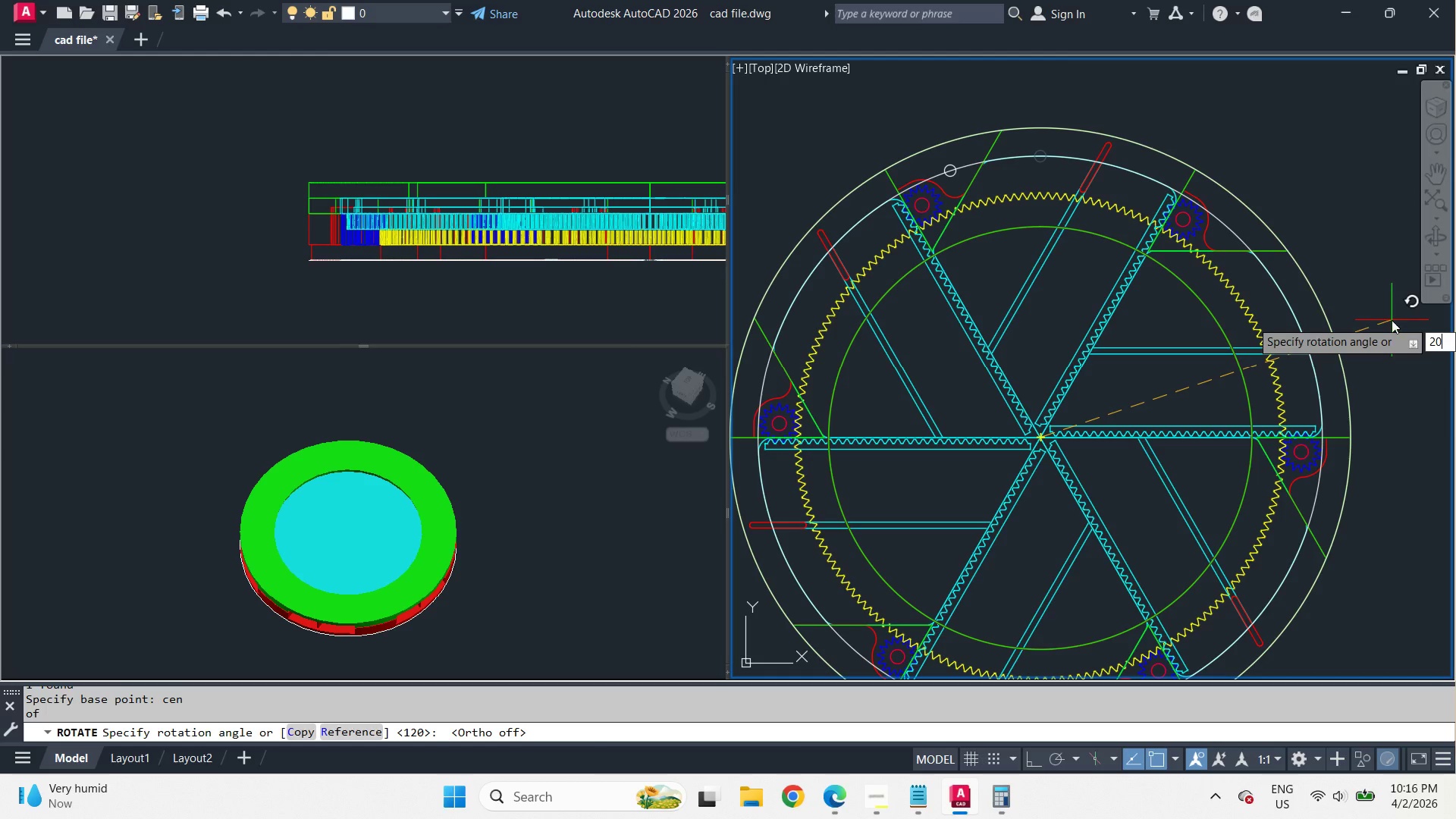 
key(Numpad0)
 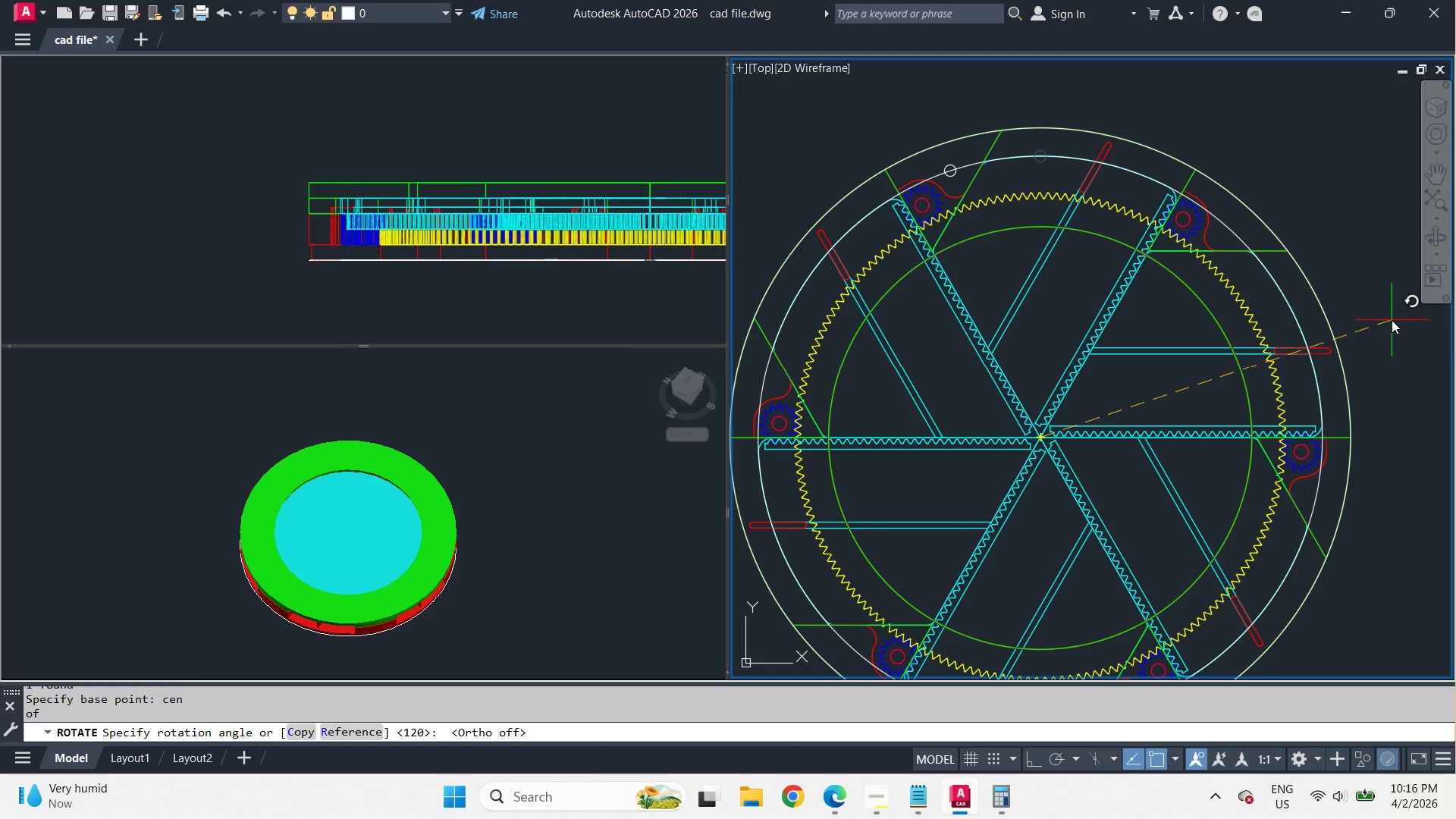 
key(NumpadEnter)
 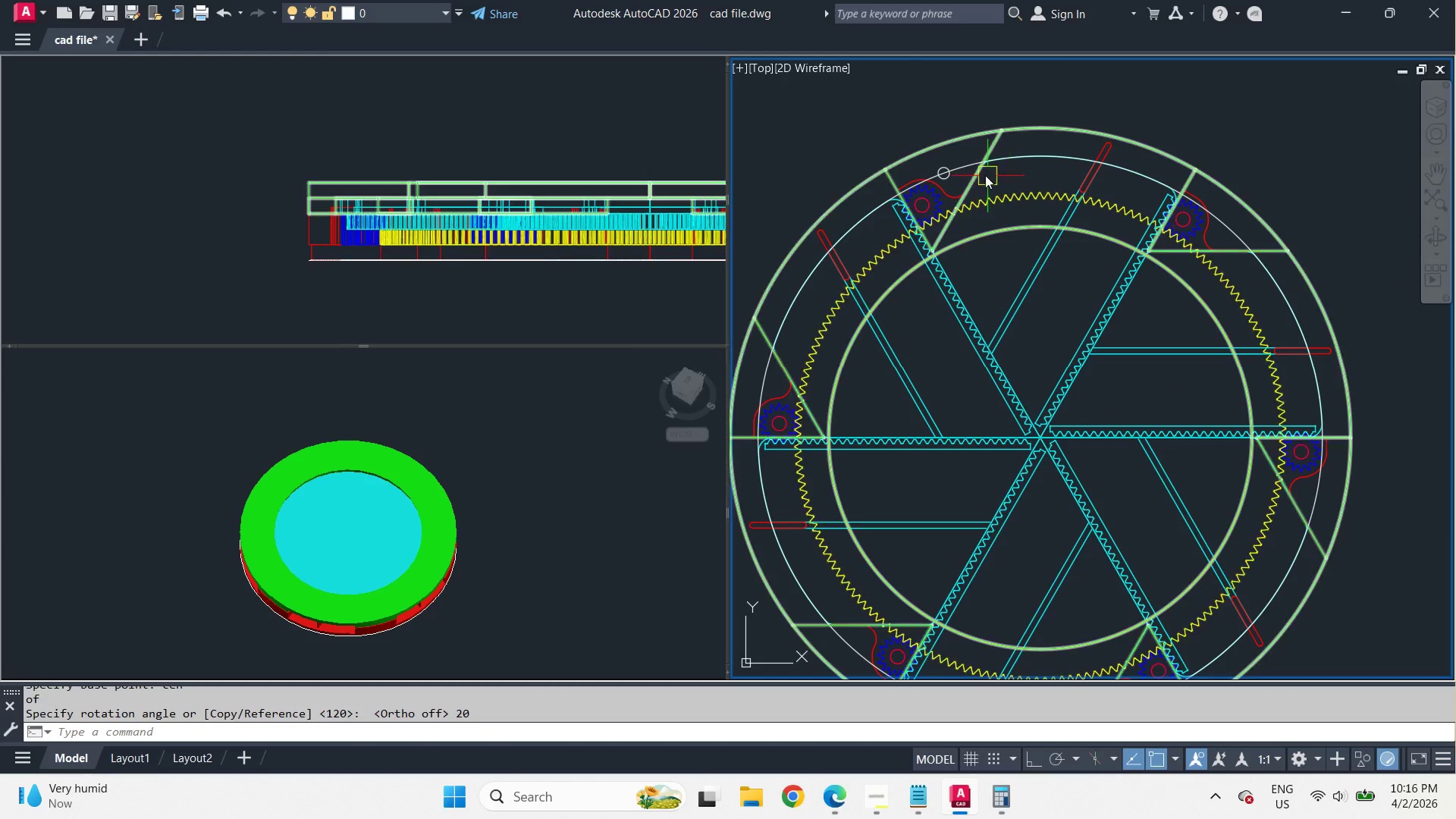 
left_click([936, 177])
 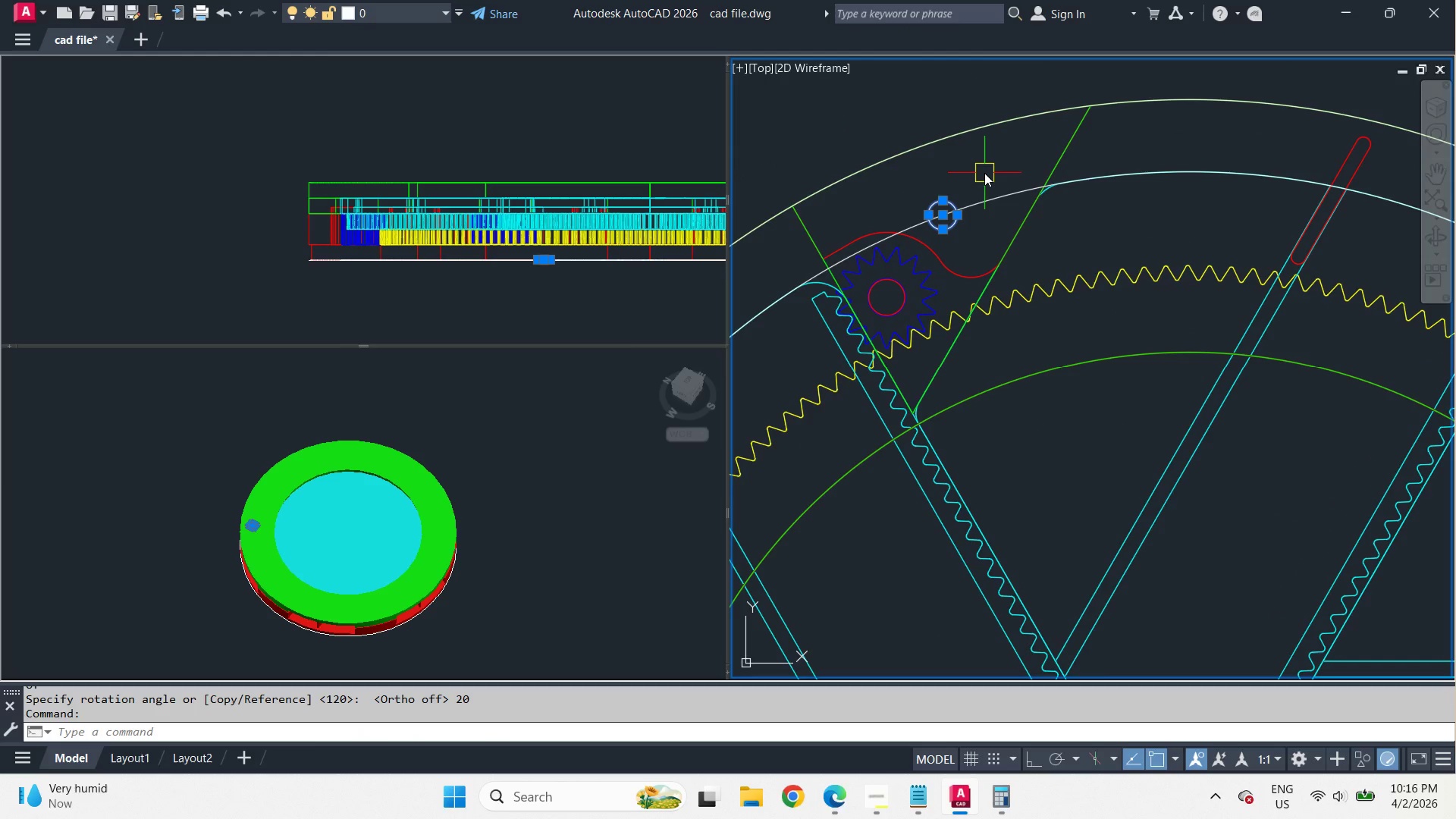 
type(ro)
 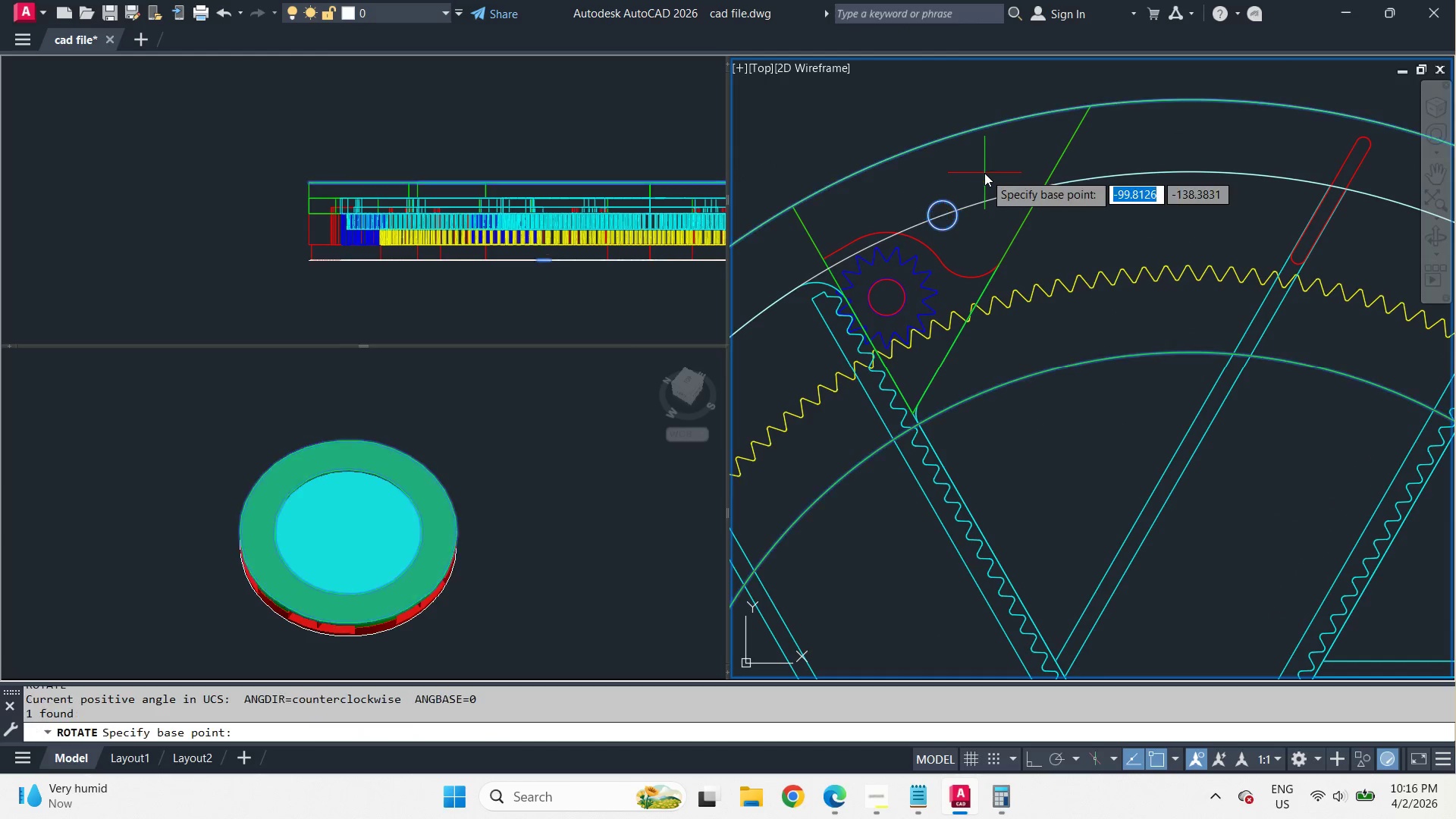 
scroll: coordinate [956, 176], scroll_direction: up, amount: 2.0
 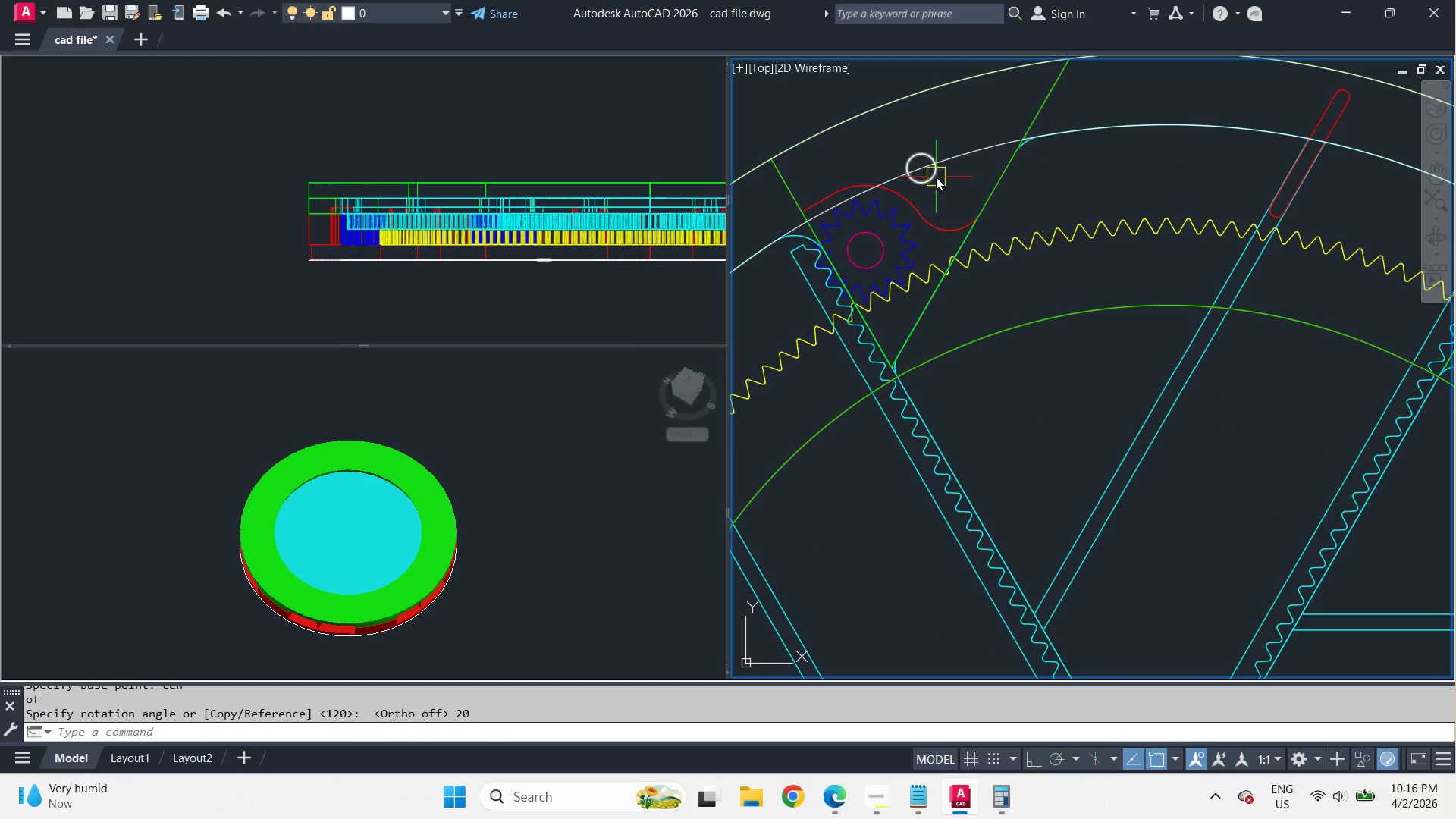 
type( cen )
 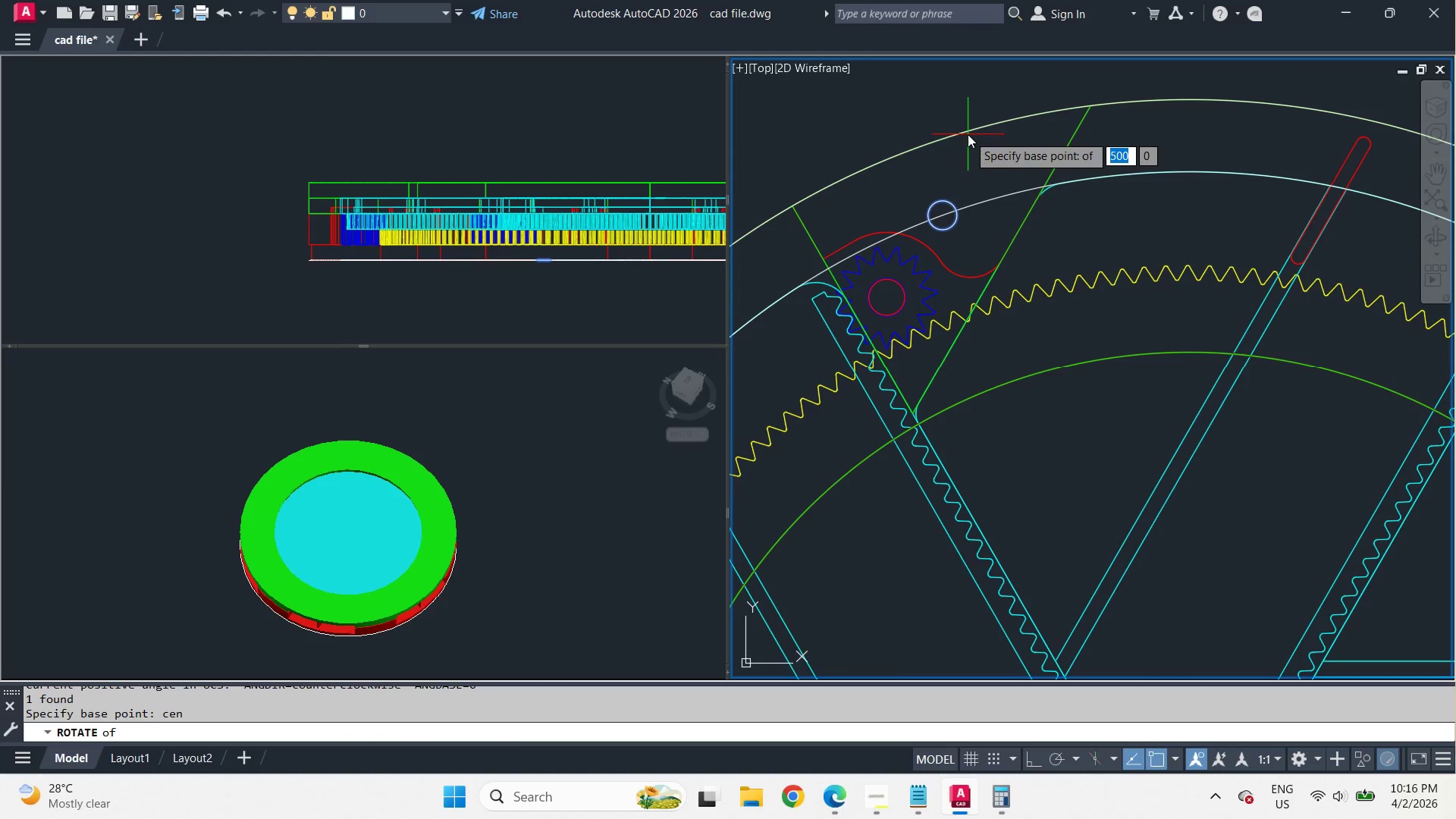 
left_click([968, 134])
 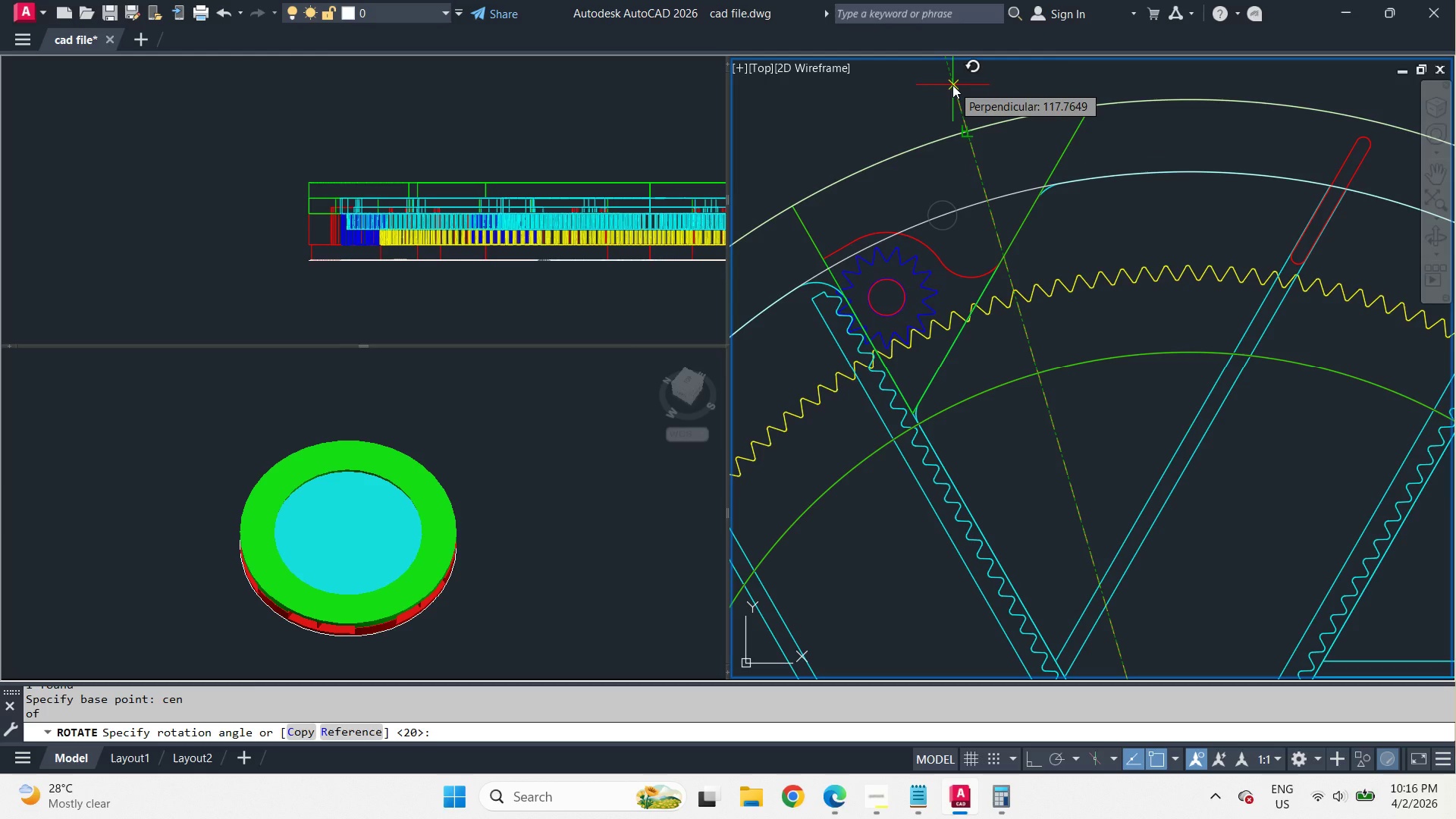 
key(NumpadSubtract)
 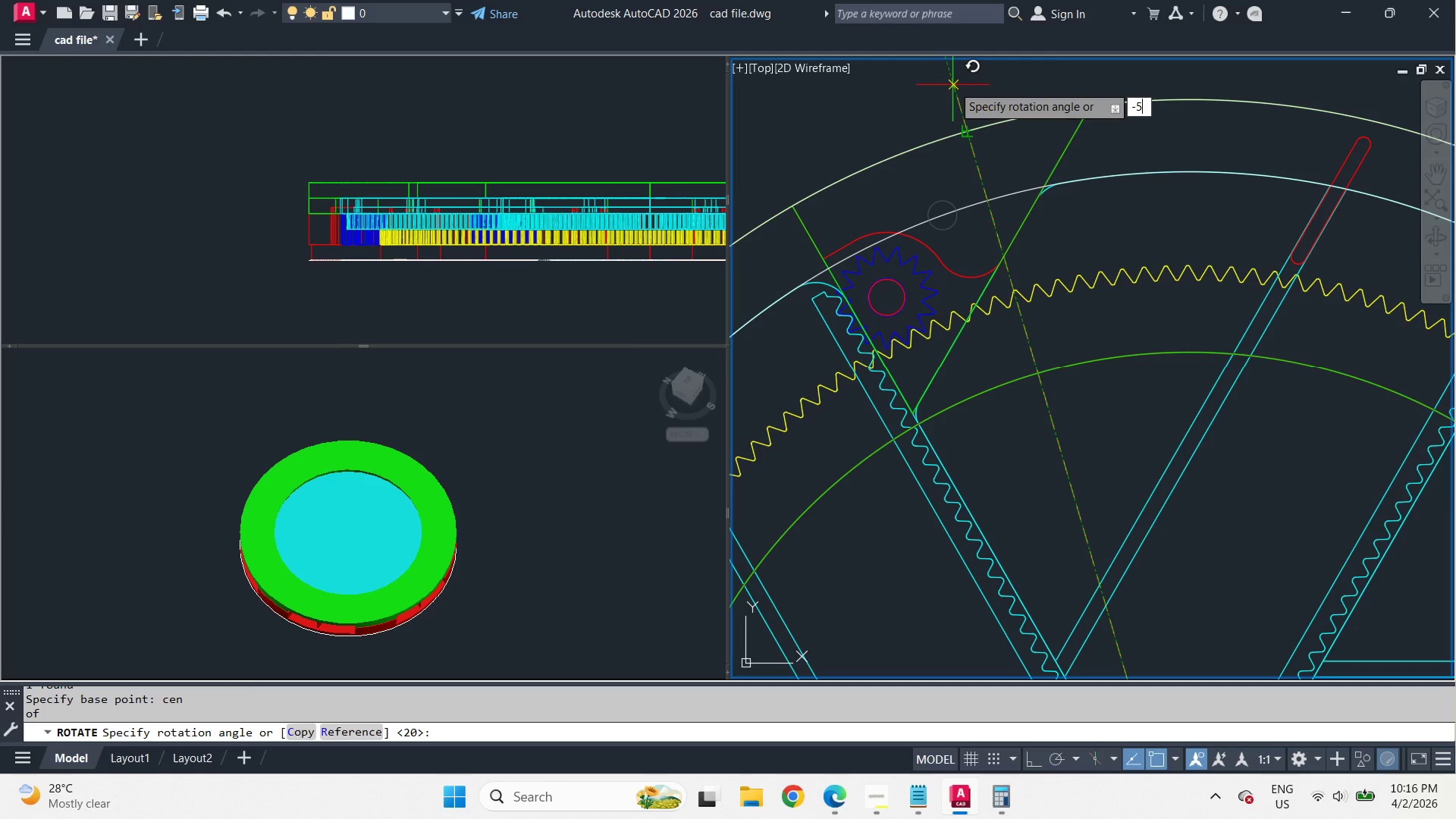 
key(Numpad5)
 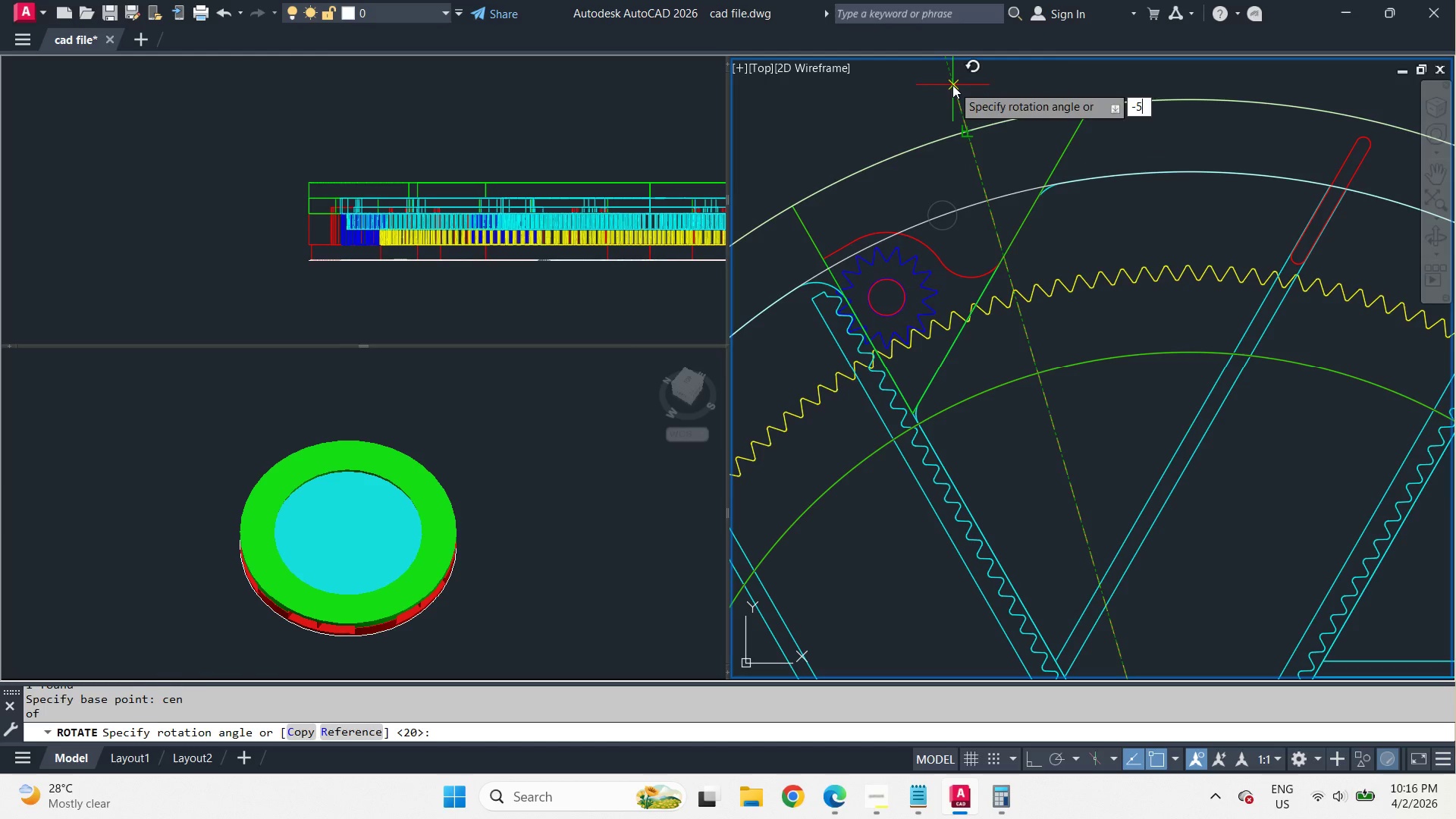 
key(Space)
 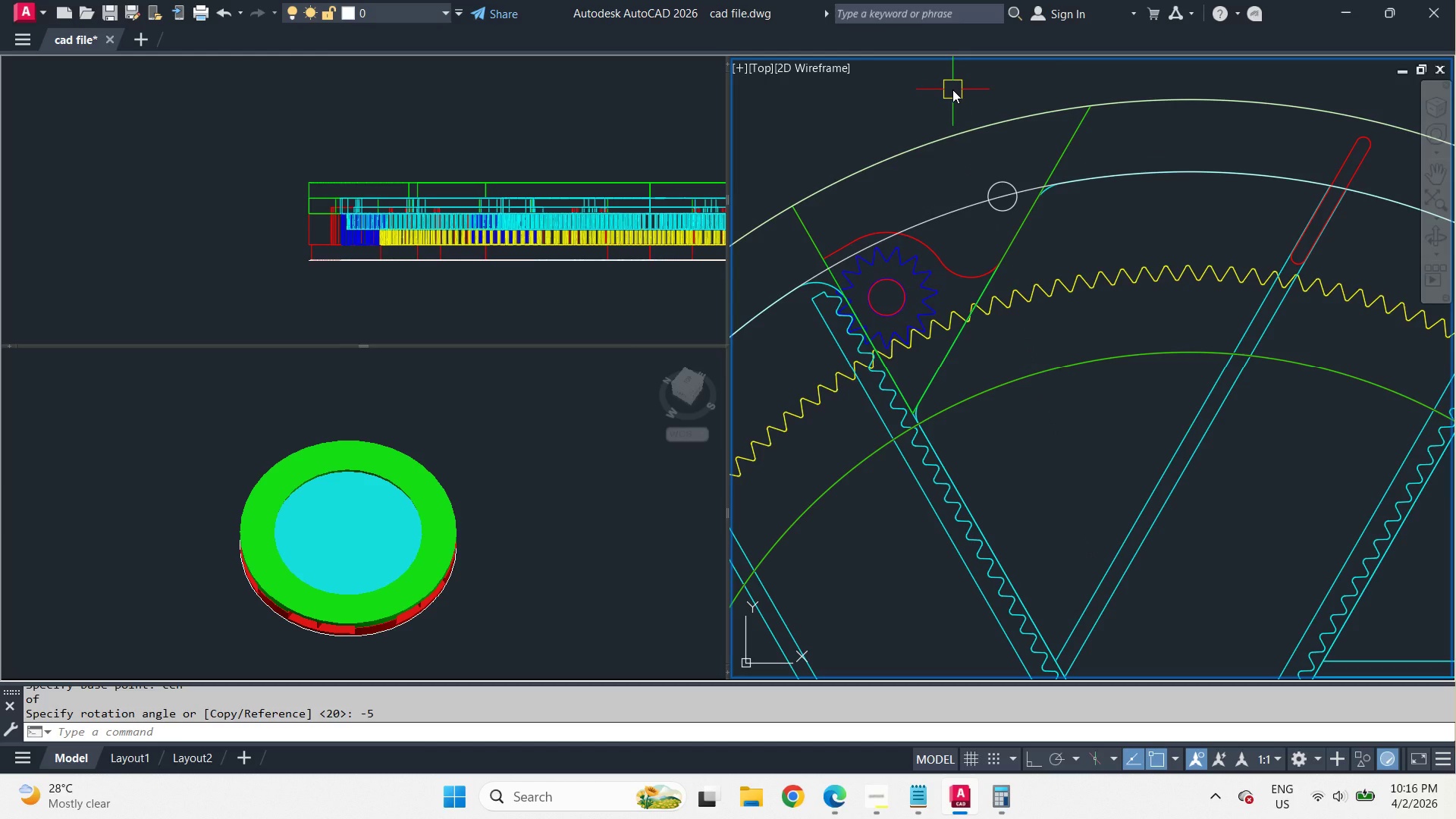 
key(Control+Z)
 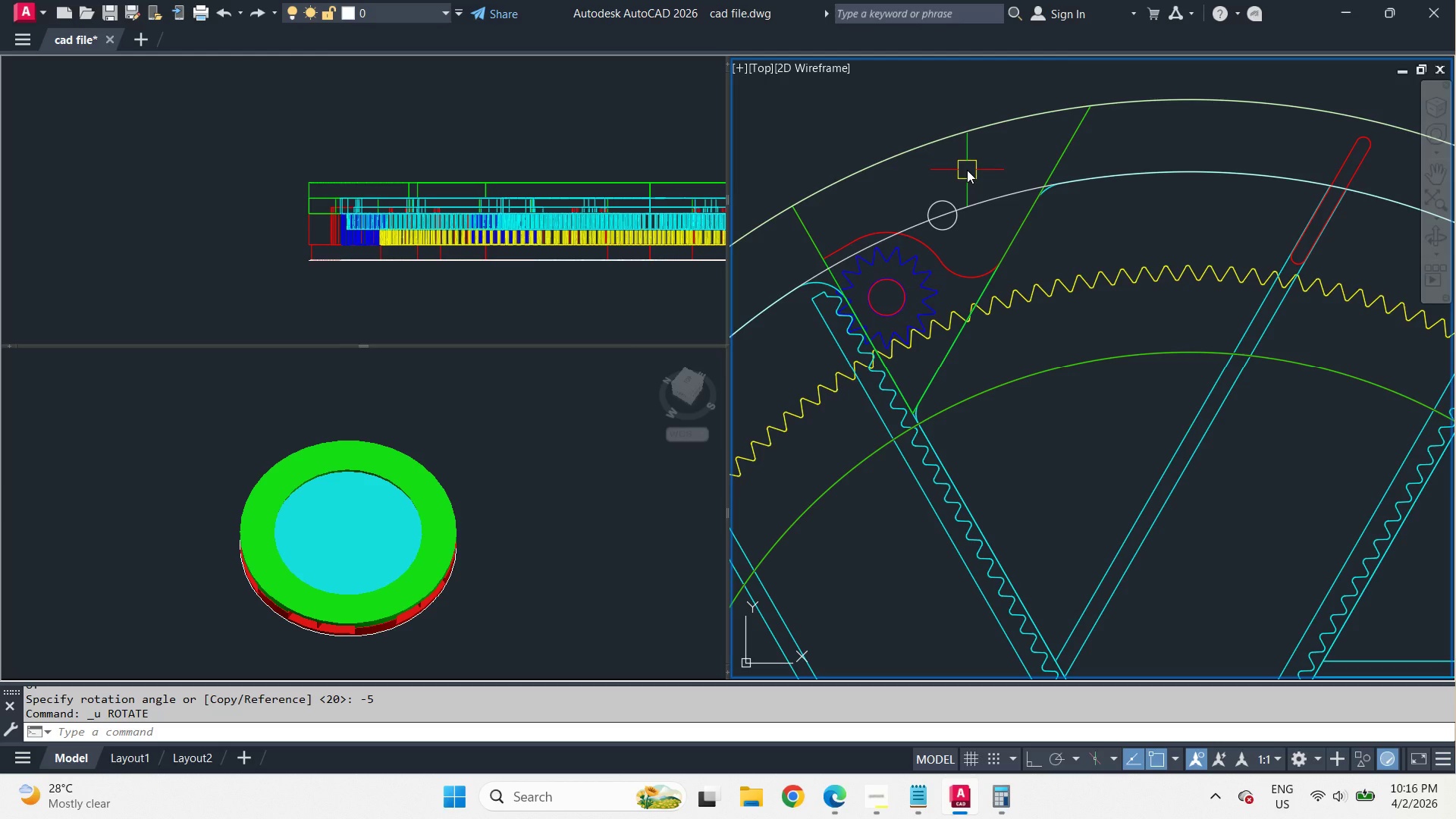 
wait(8.36)
 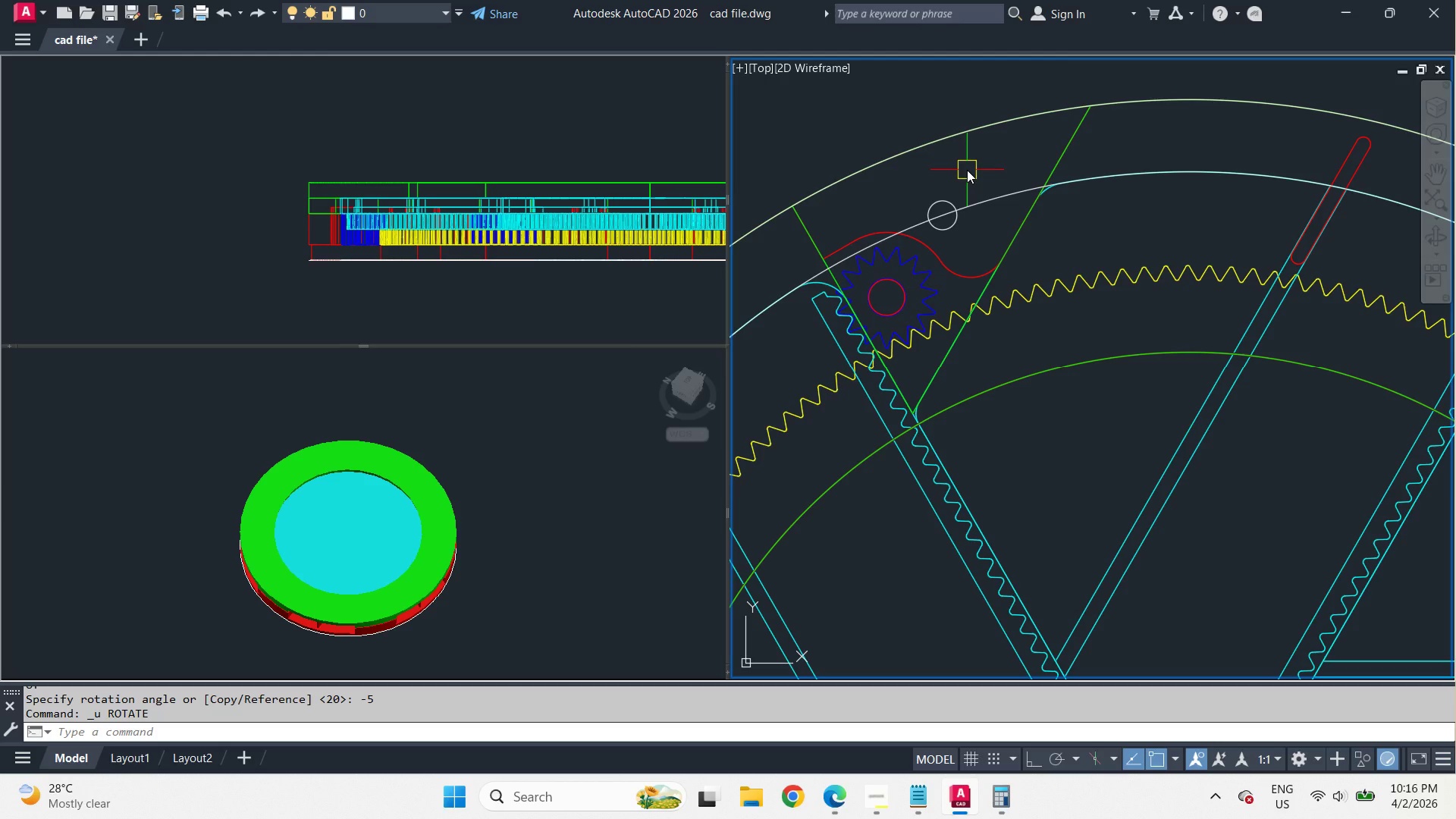 
left_click([952, 193])
 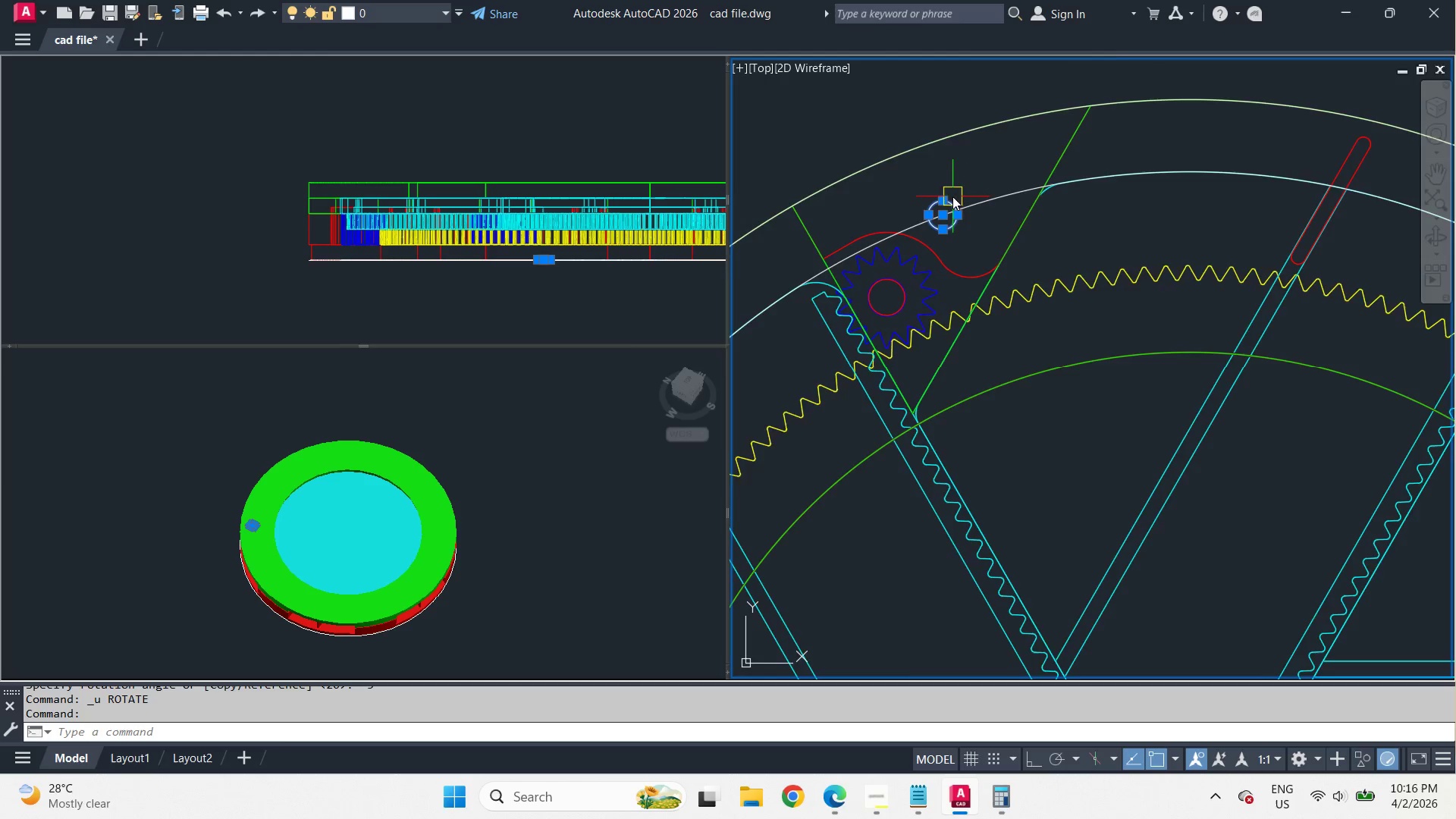 
left_click([937, 228])
 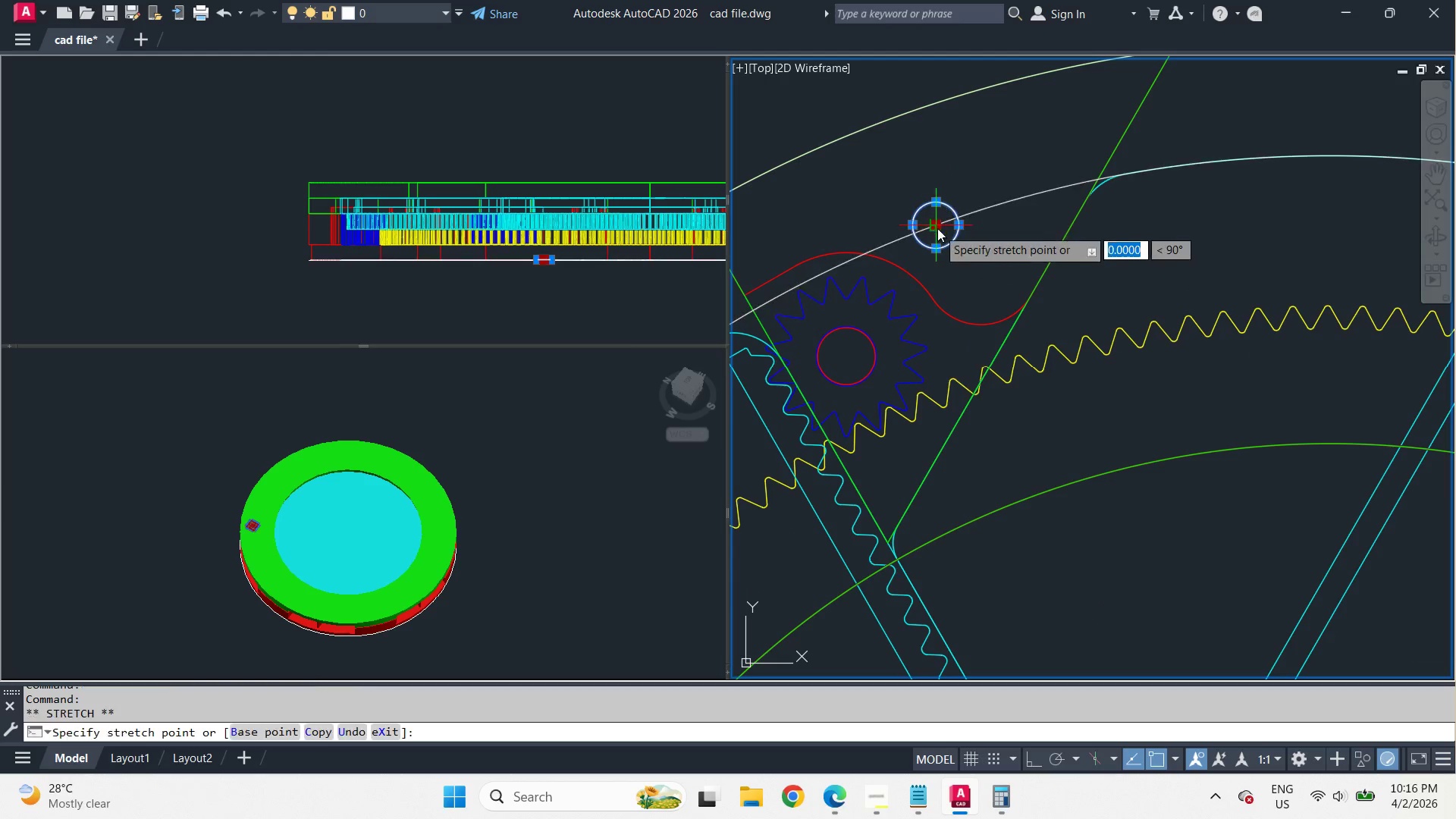 
mouse_move([949, 202])
 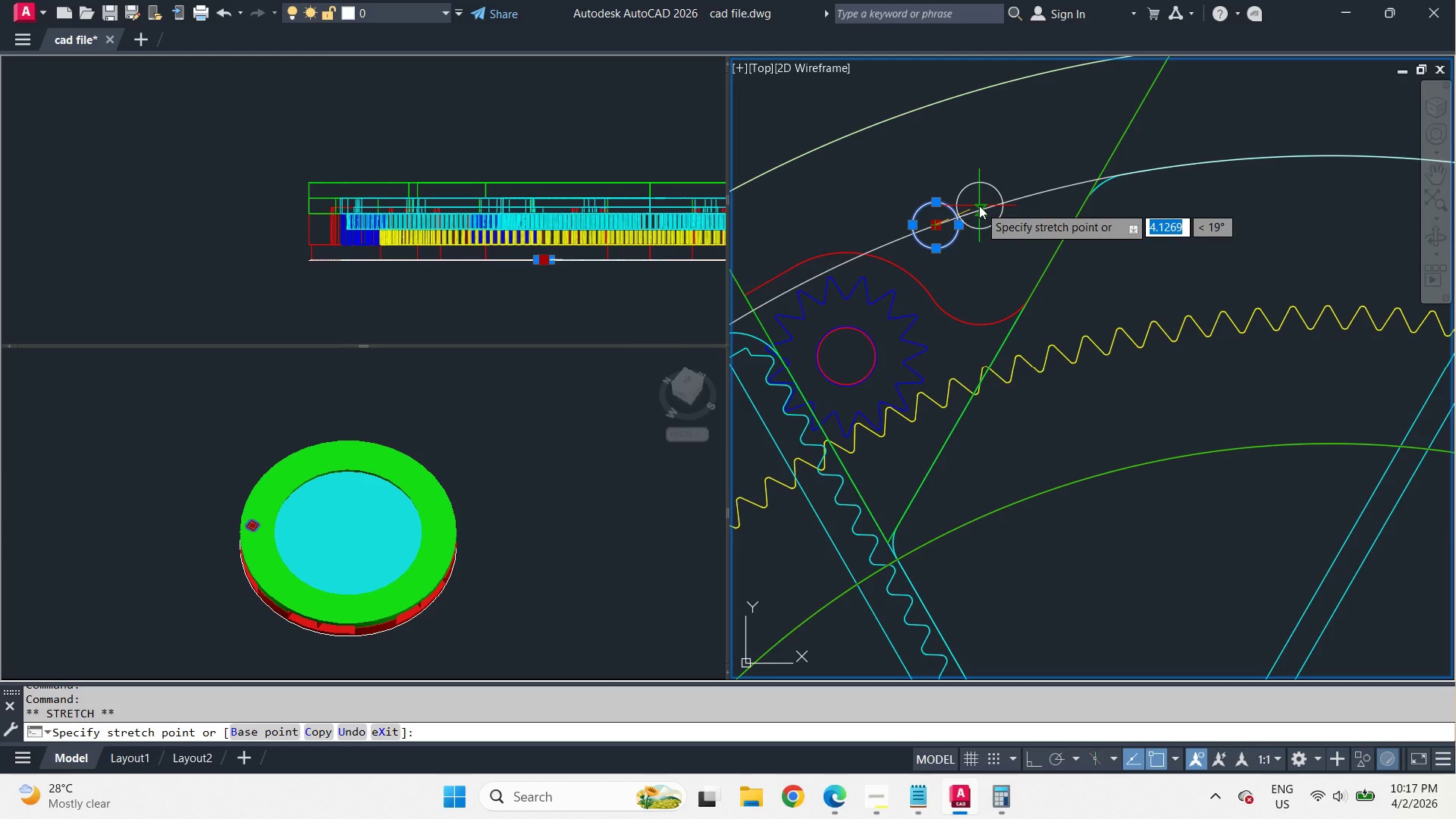 
scroll: coordinate [952, 198], scroll_direction: up, amount: 1.0
 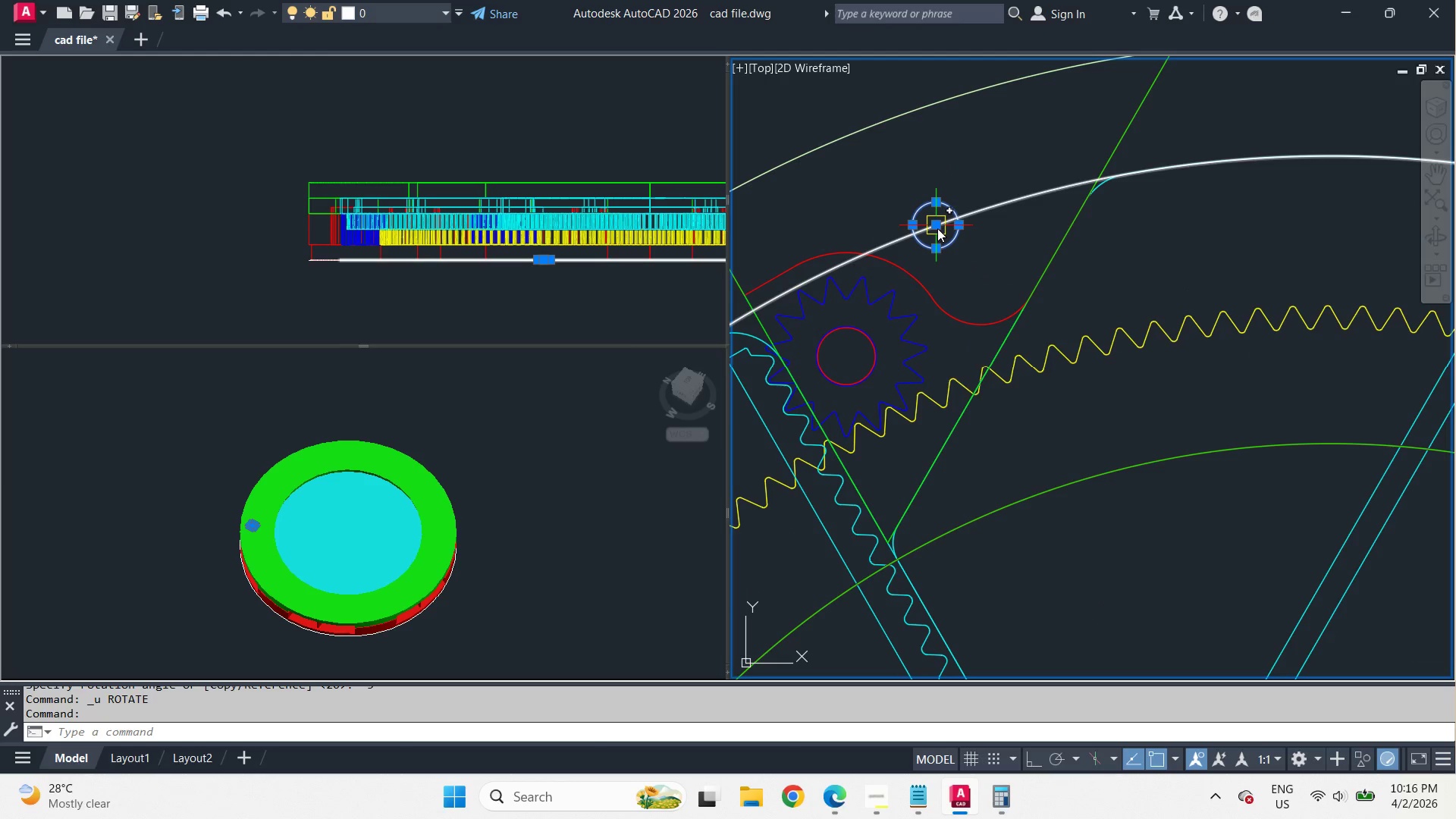 
wait(10.8)
 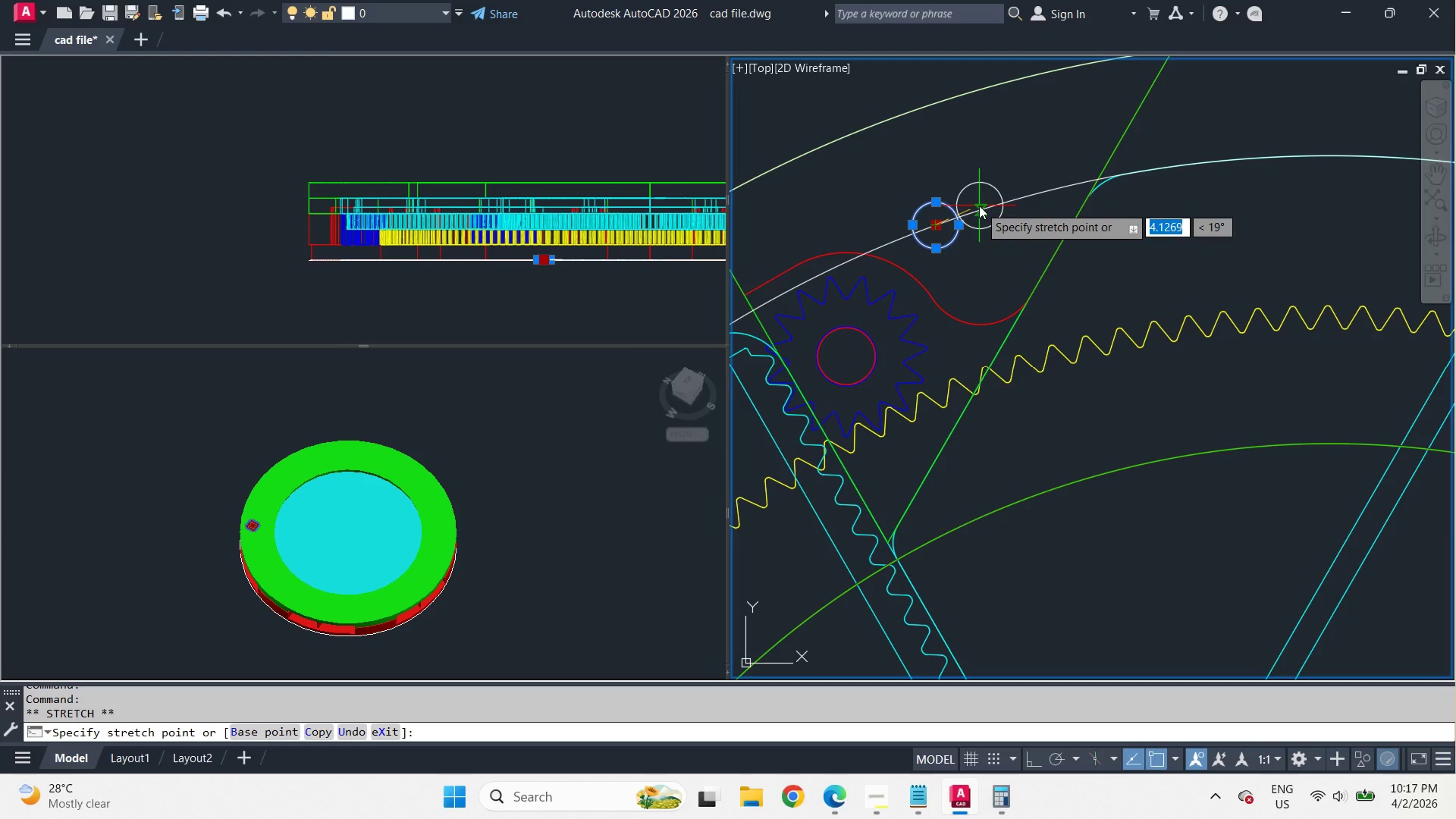 
left_click([979, 206])
 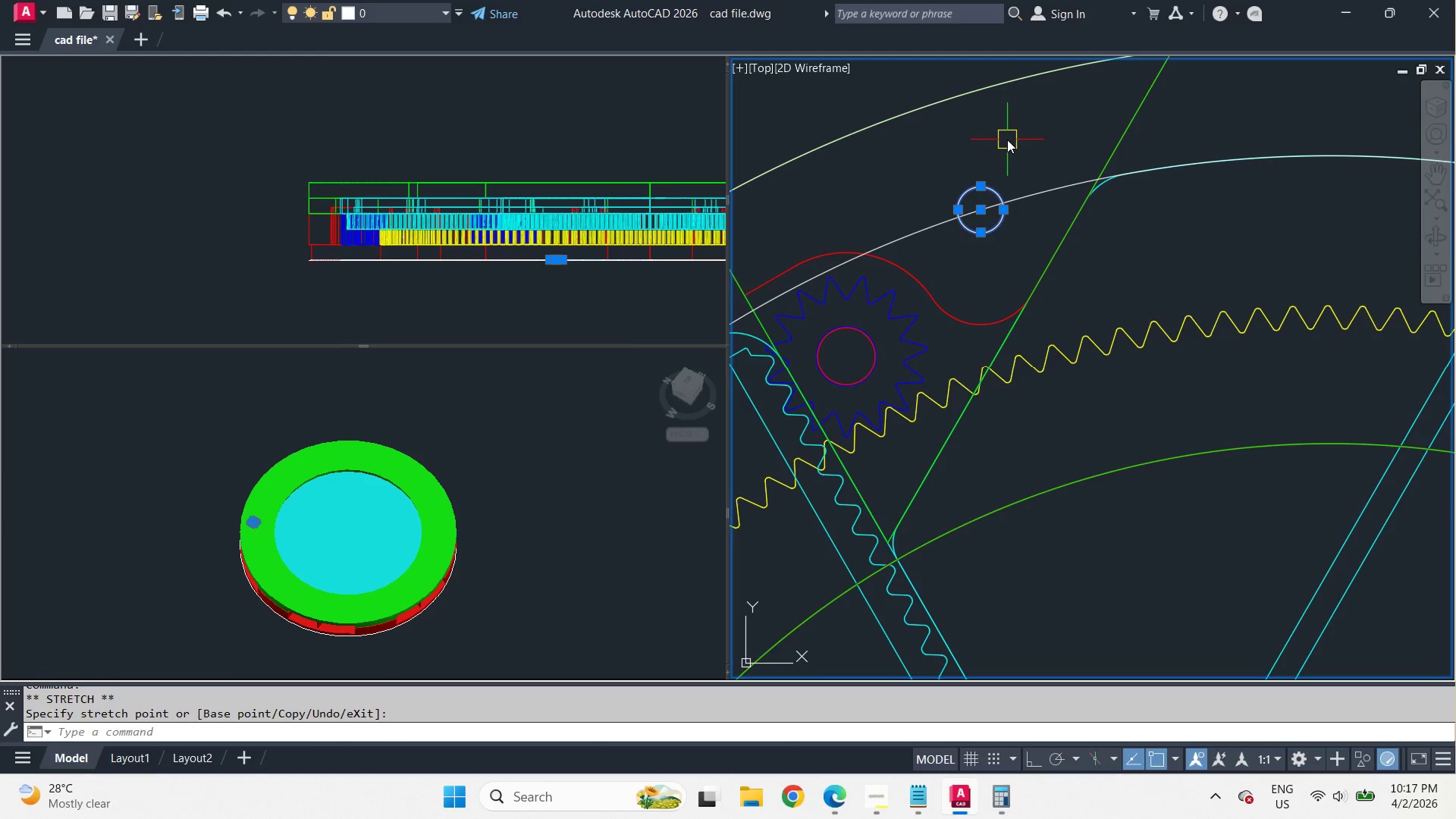 
key(Escape)
 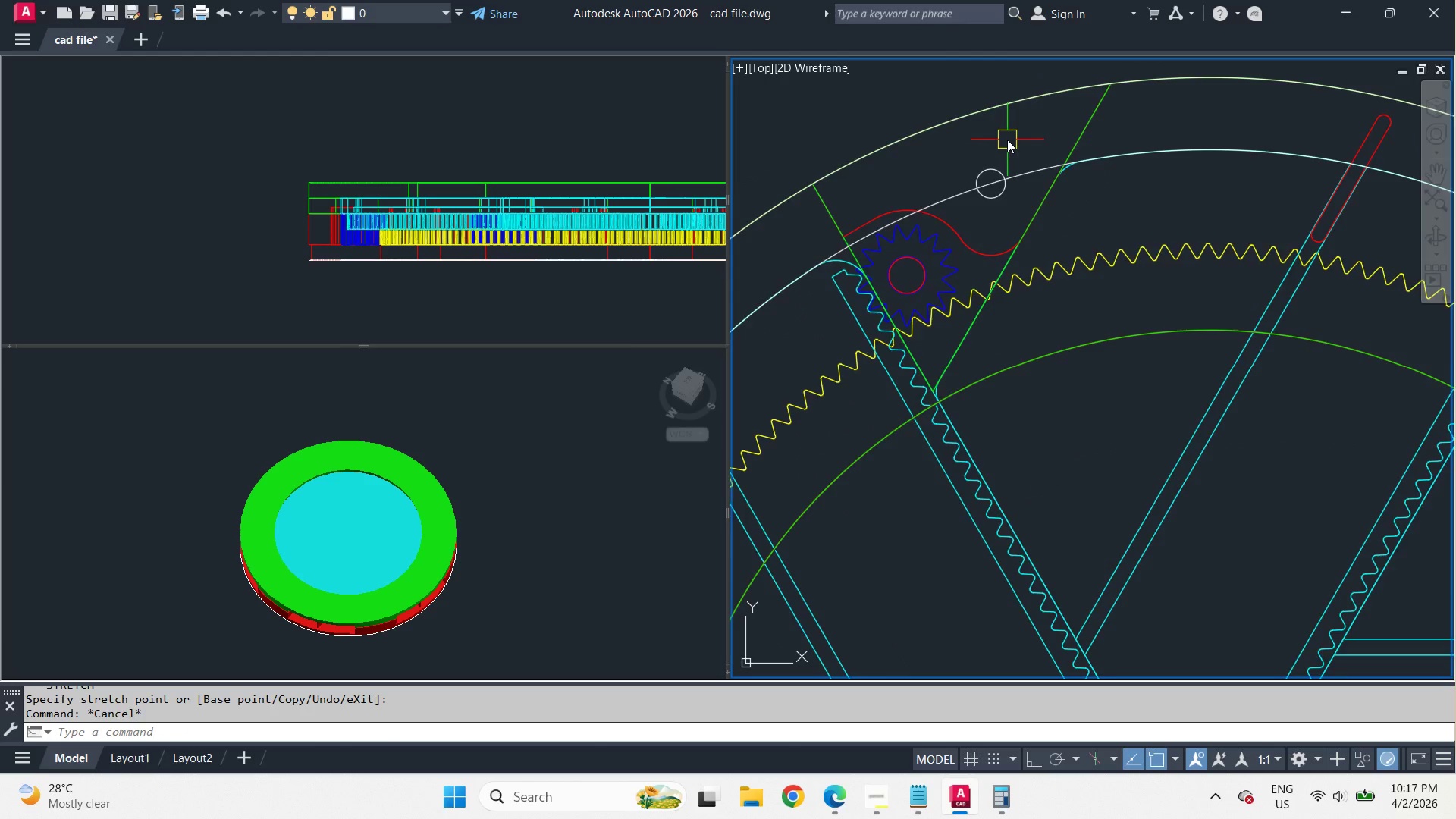 
scroll: coordinate [1007, 140], scroll_direction: down, amount: 3.0
 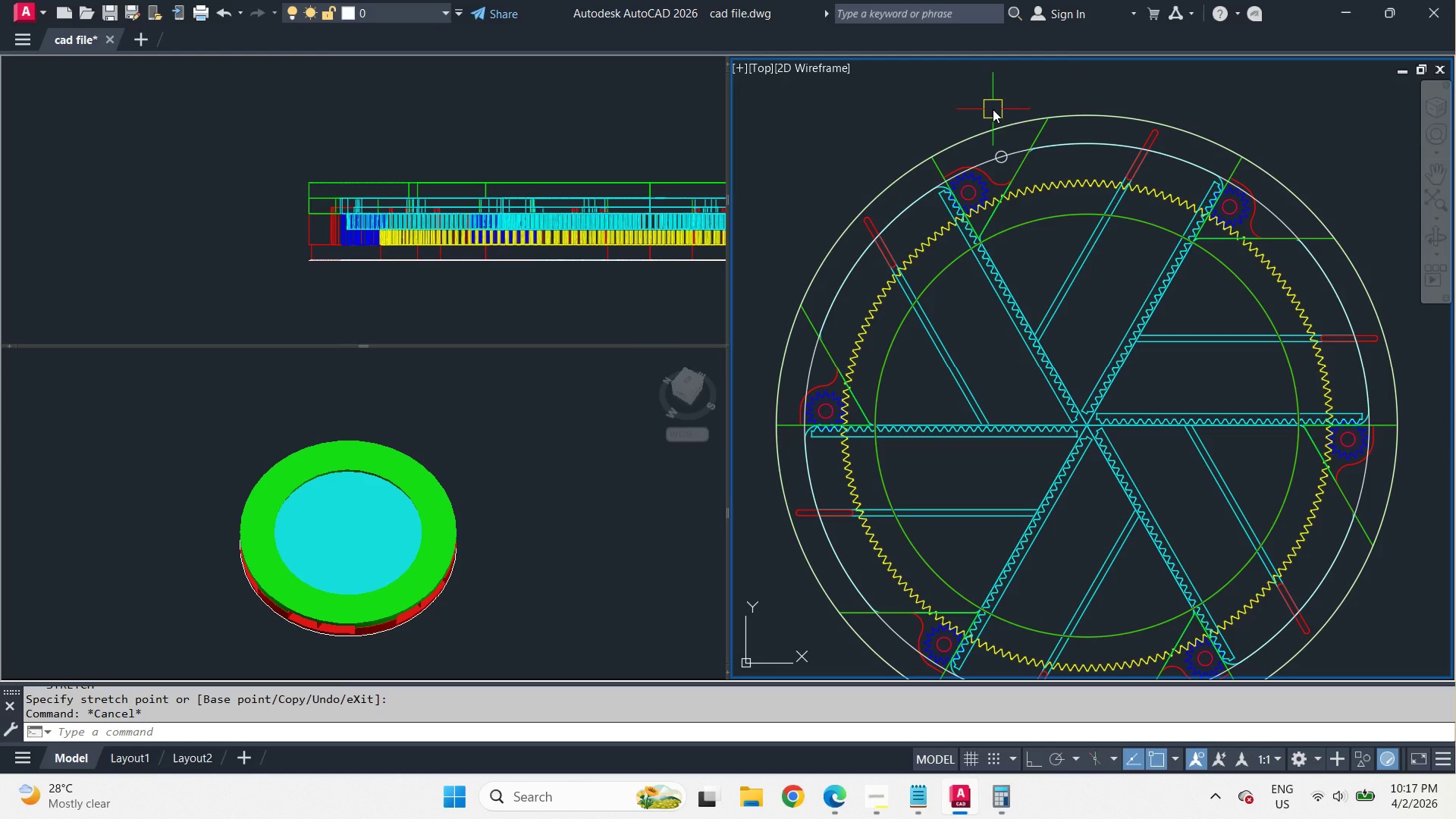 
wait(7.75)
 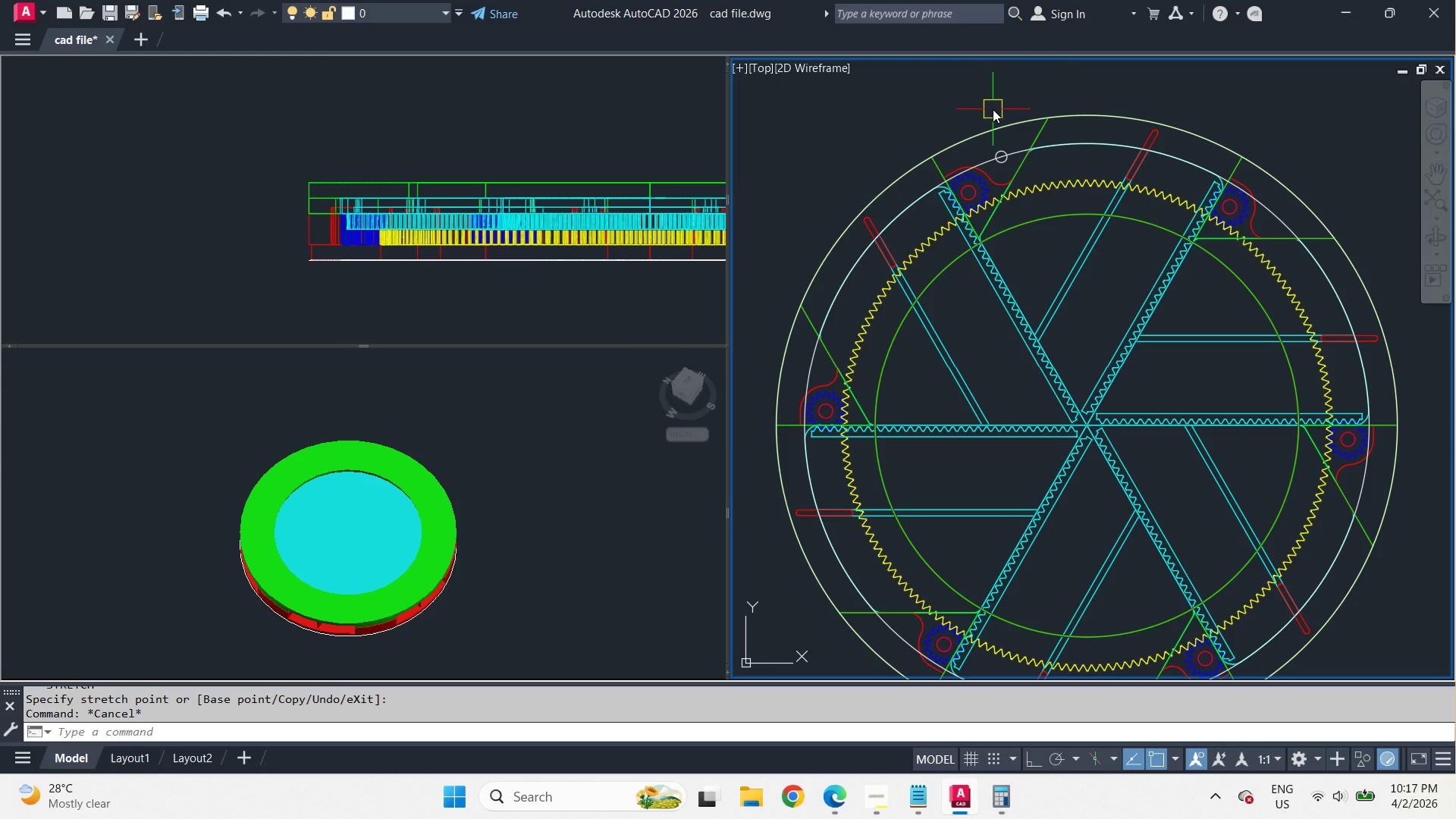 
scroll: coordinate [993, 109], scroll_direction: up, amount: 1.0
 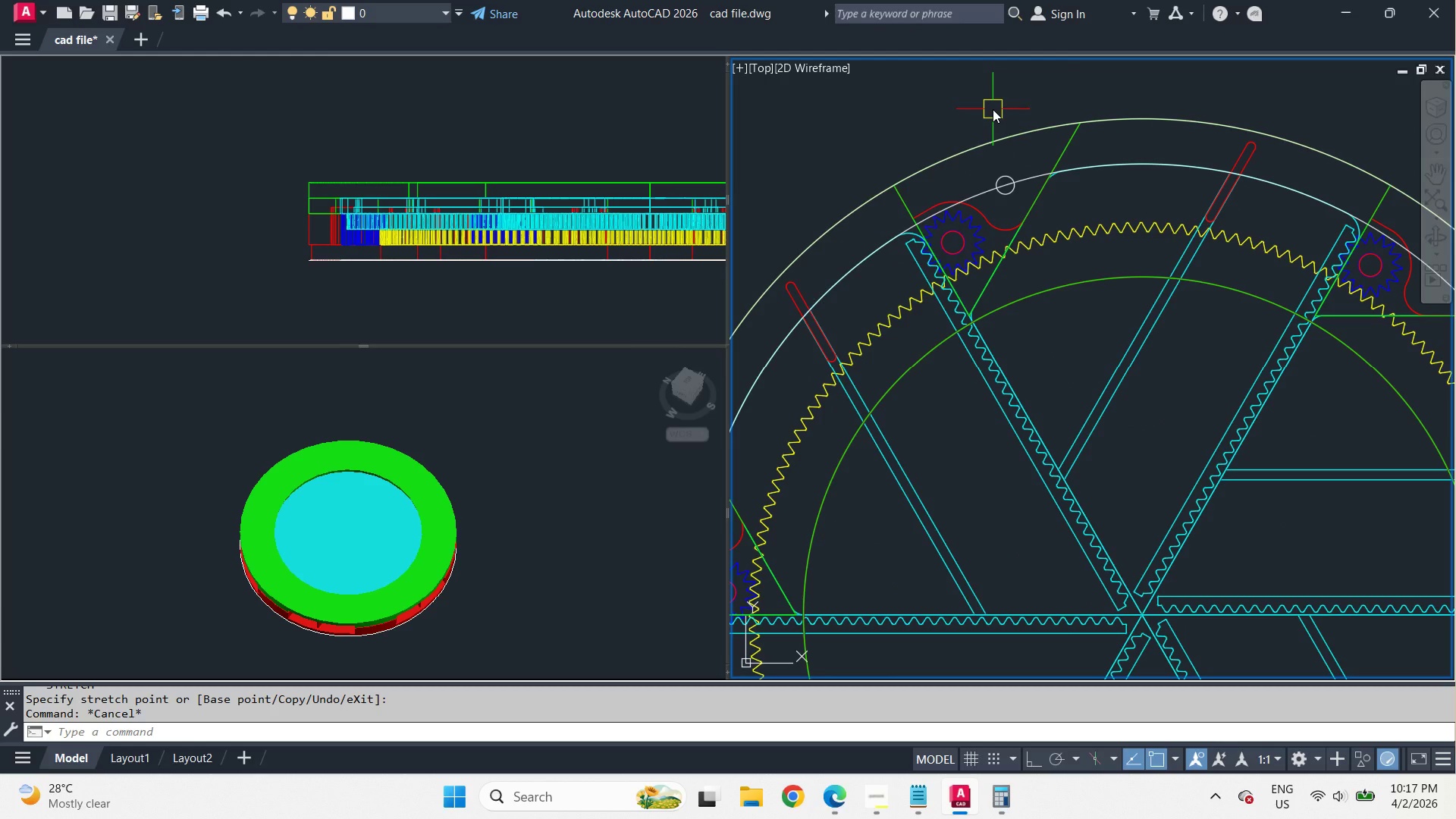 
left_click([1003, 177])
 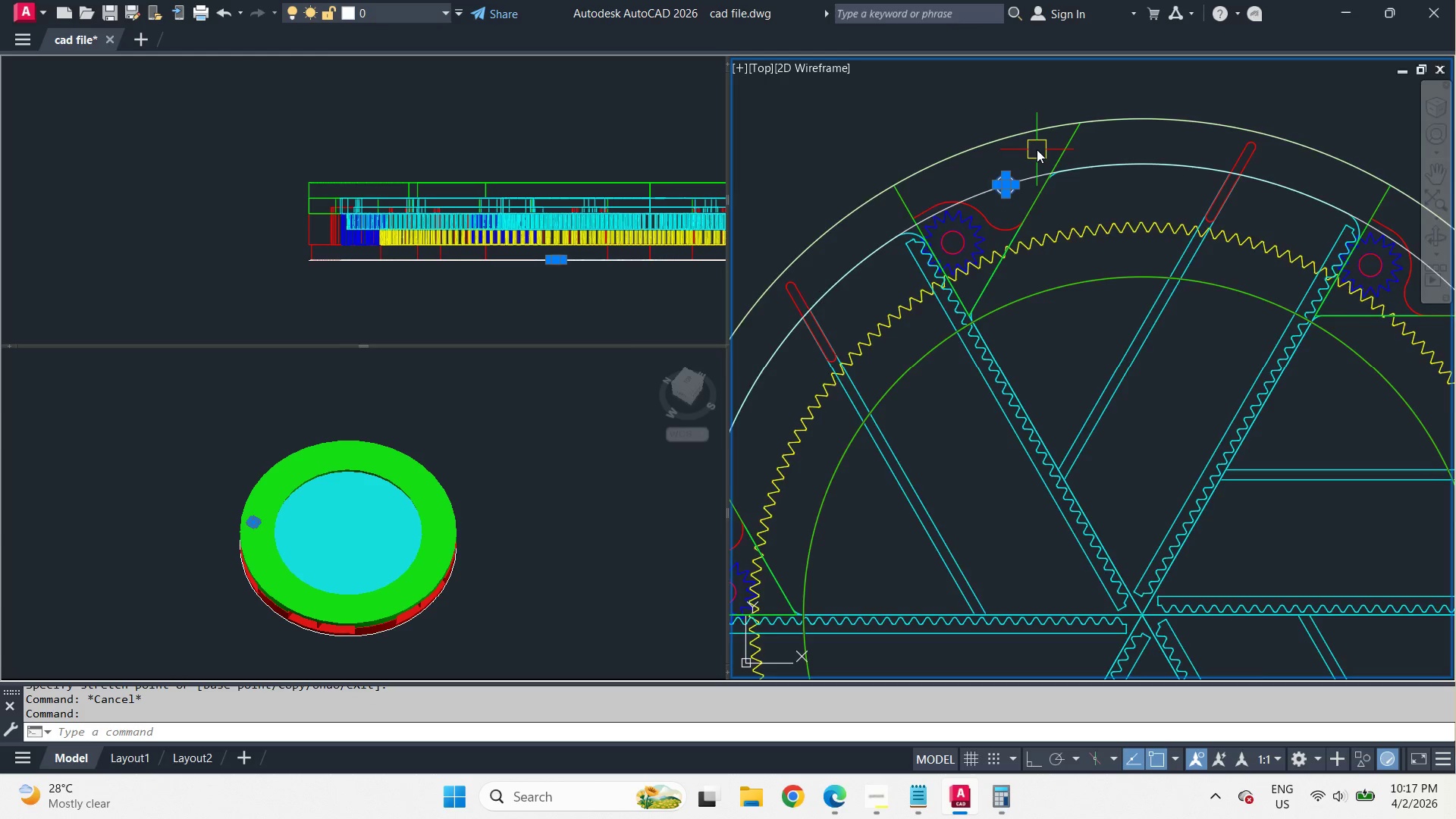 
key(Escape)
 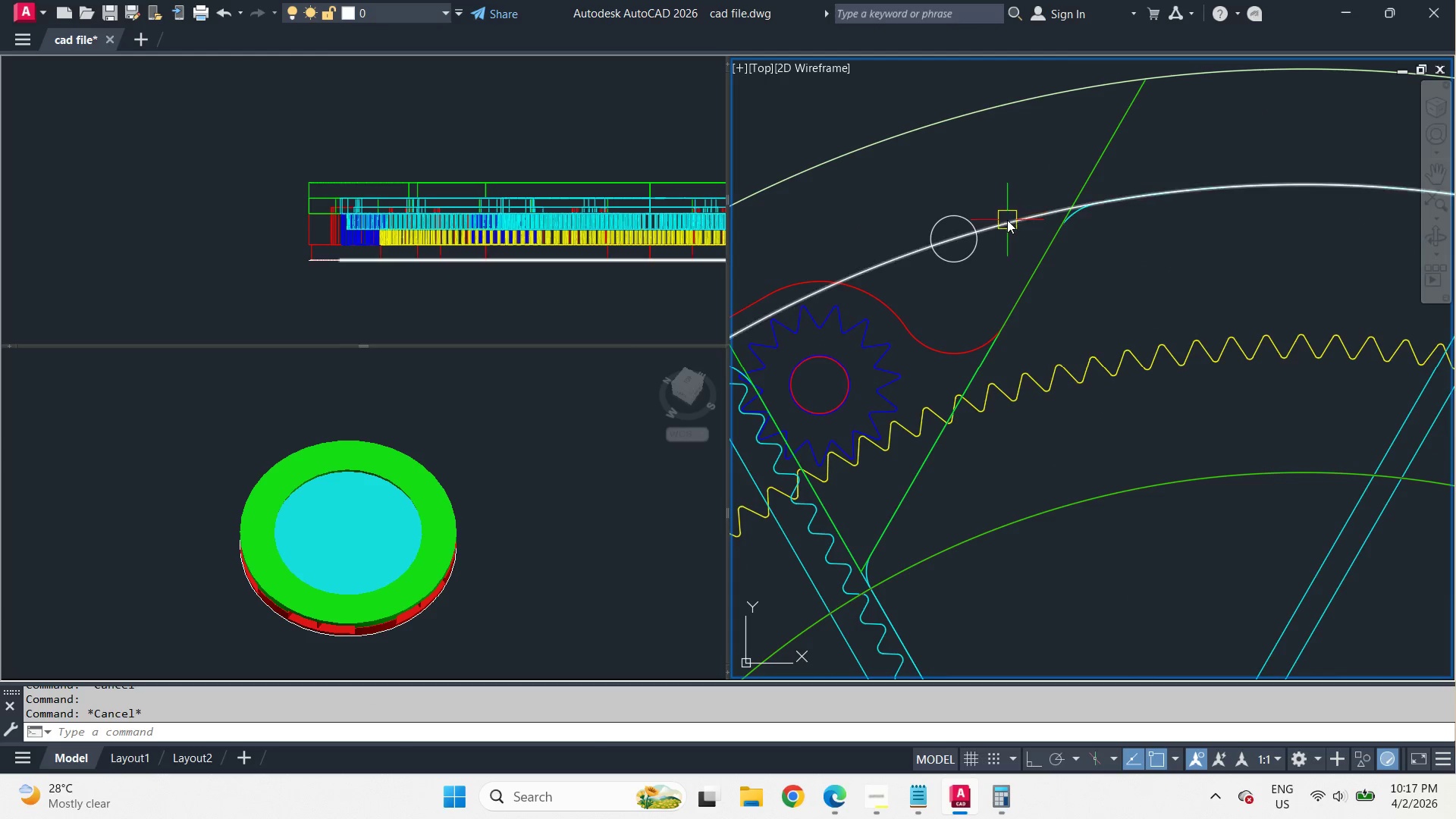 
left_click([1007, 221])
 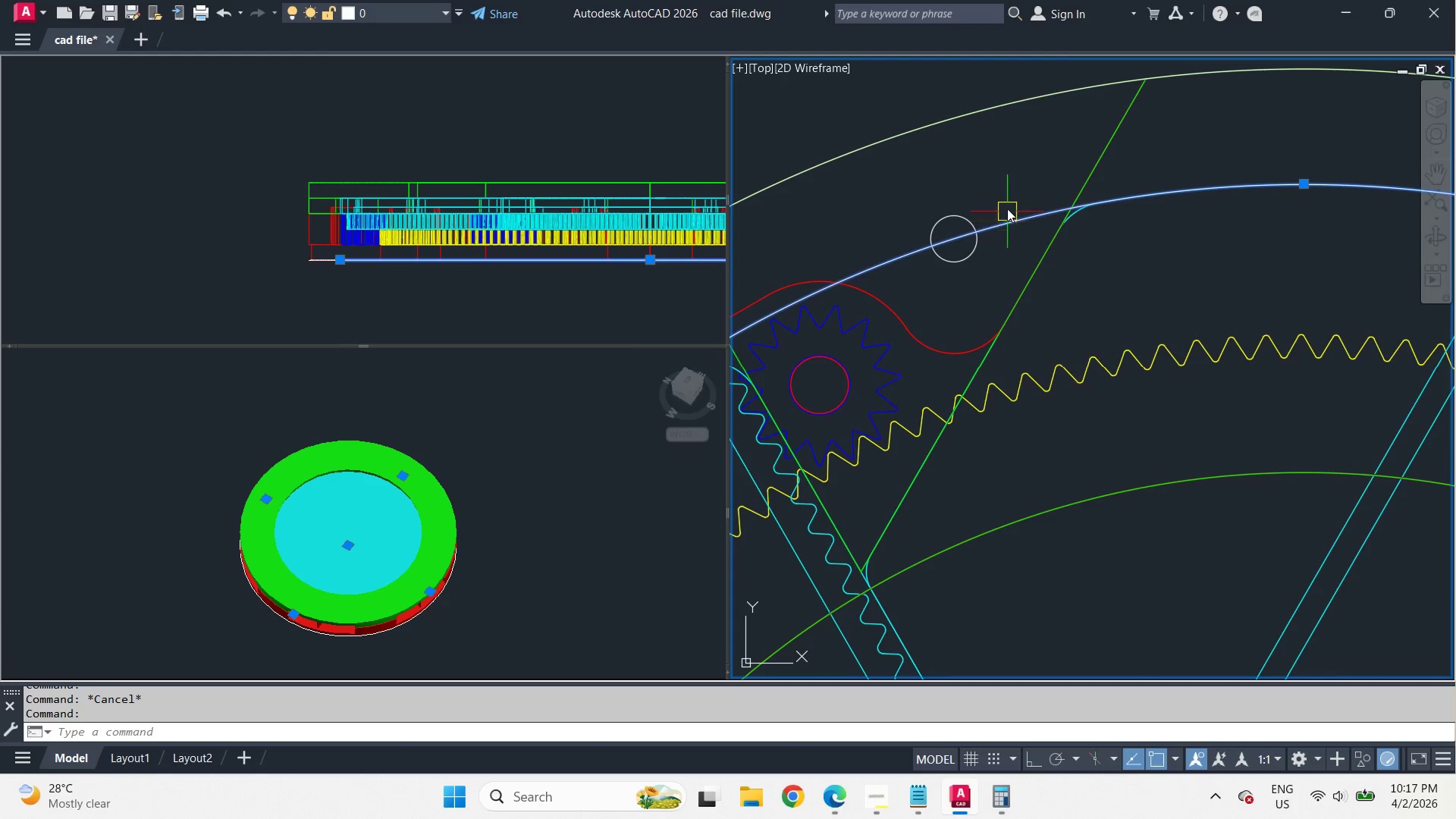 
key(E)
 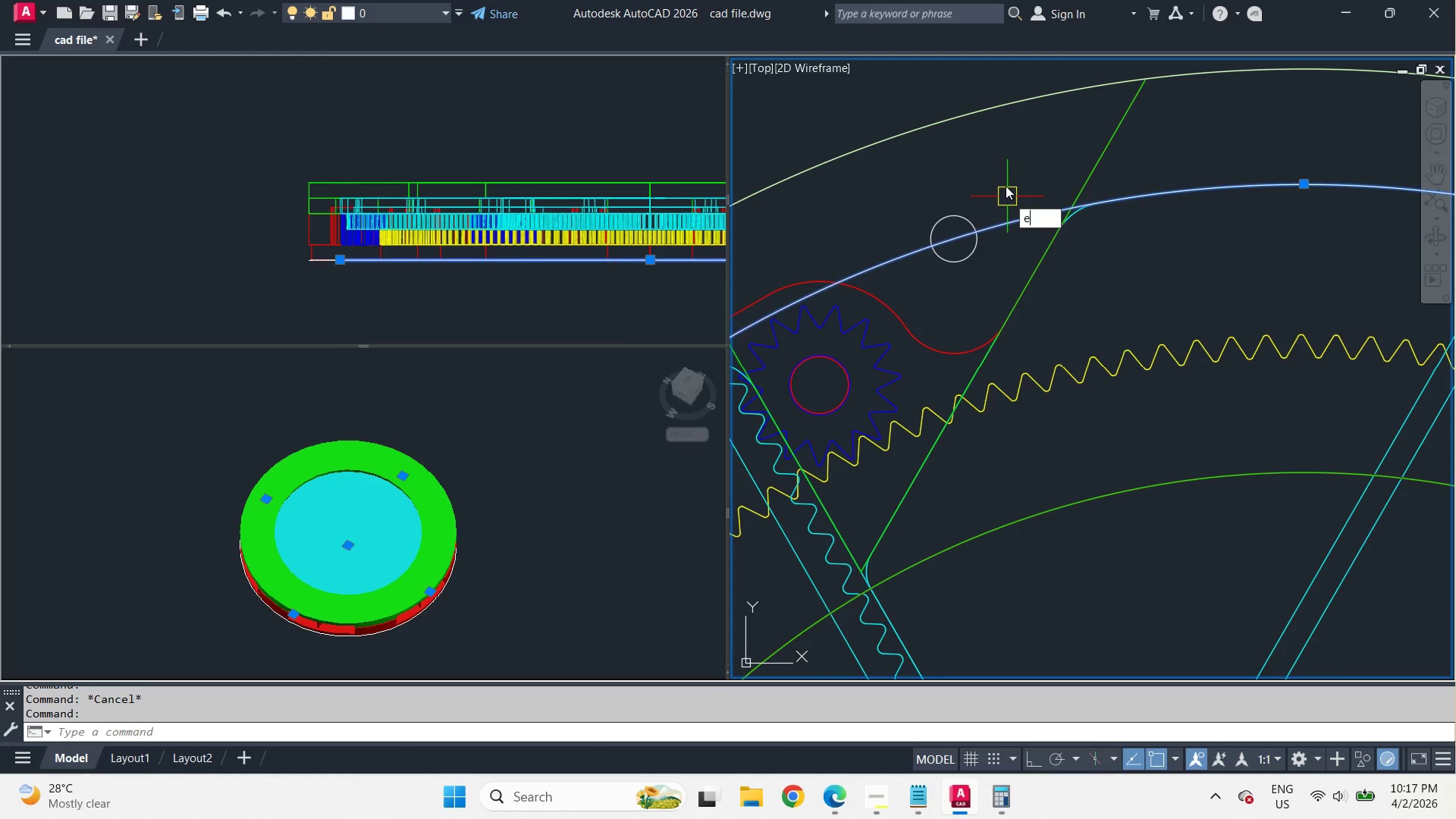 
key(Space)
 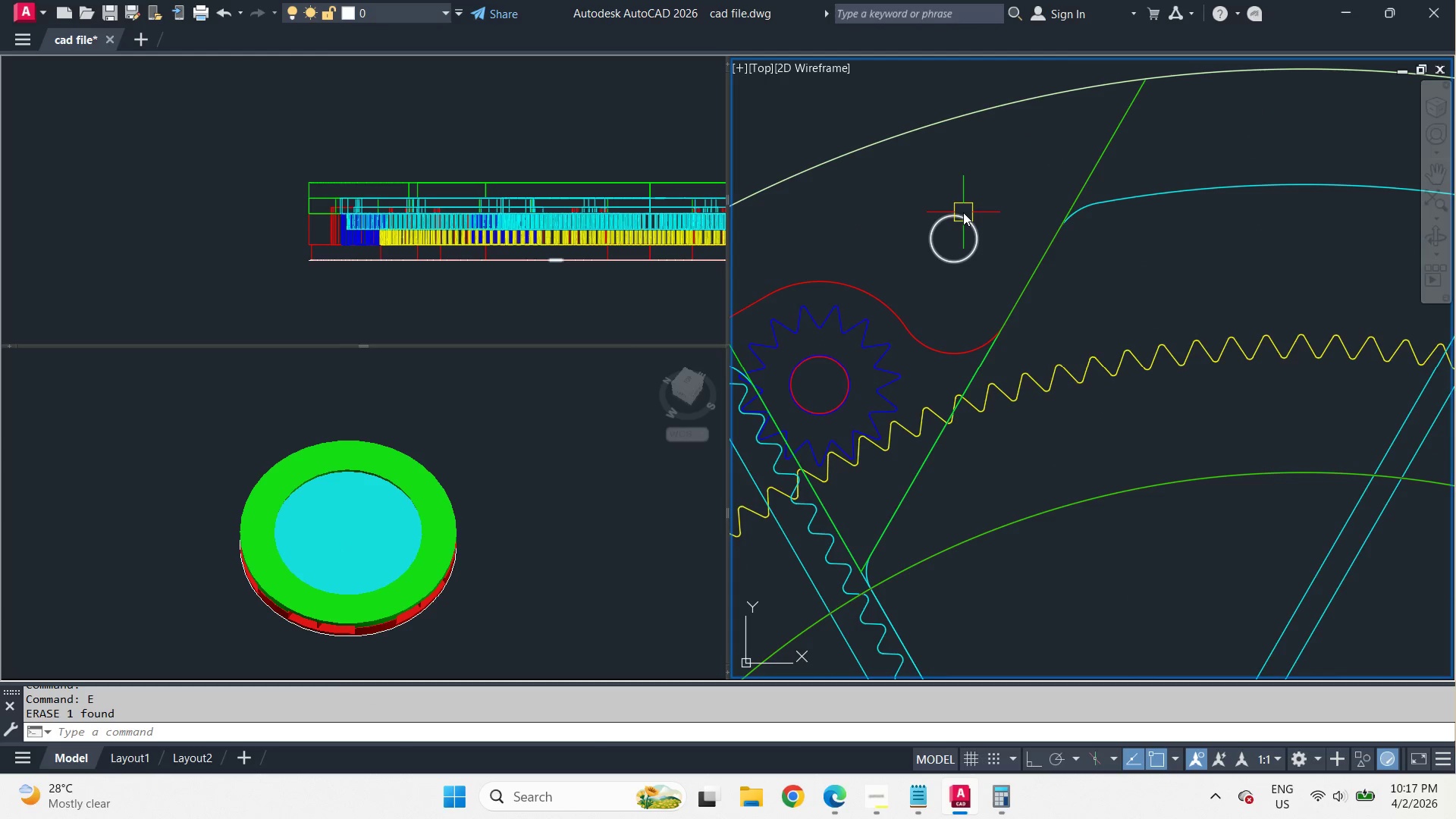 
left_click([963, 212])
 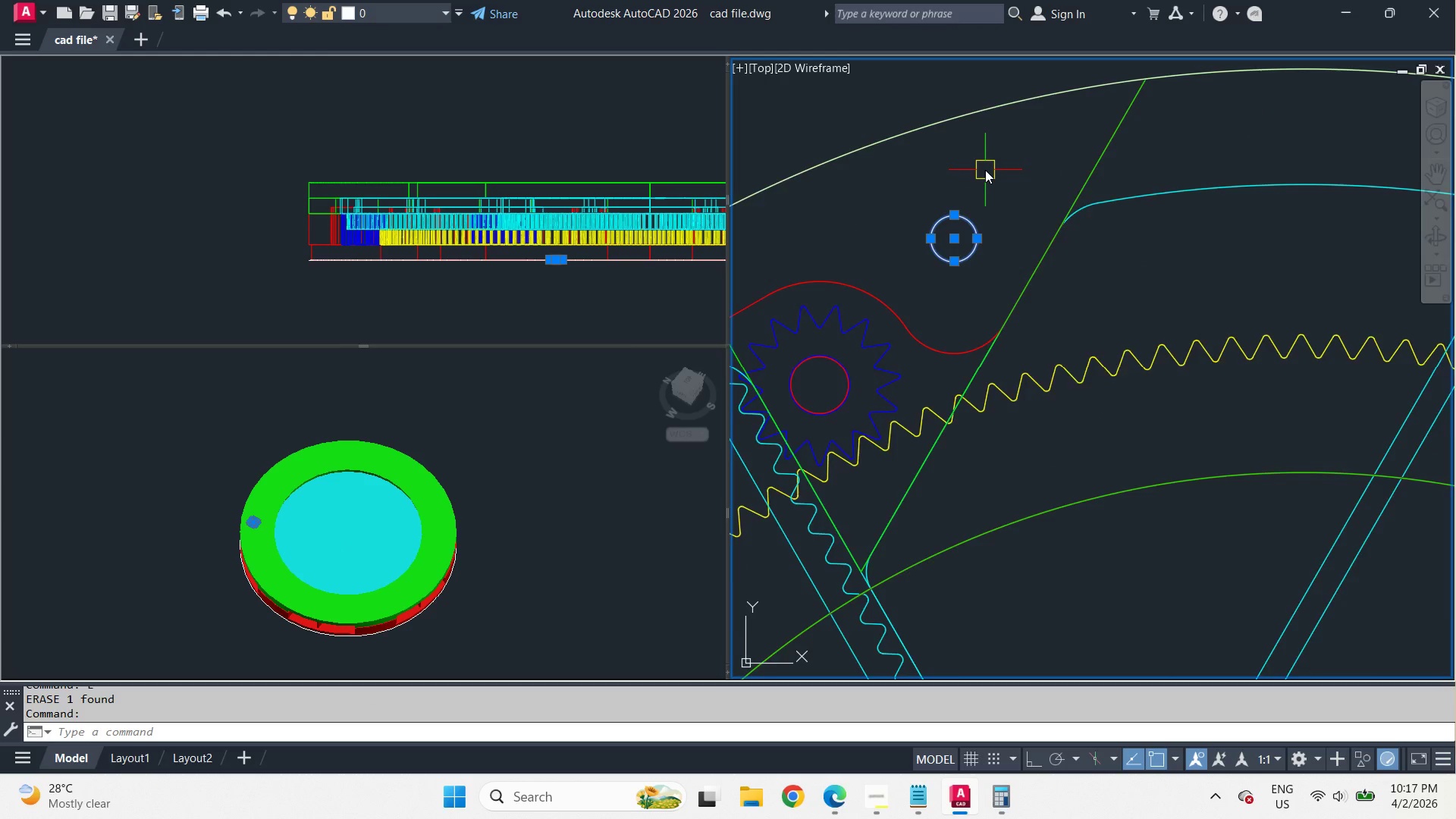 
scroll: coordinate [1035, 151], scroll_direction: up, amount: 2.0
 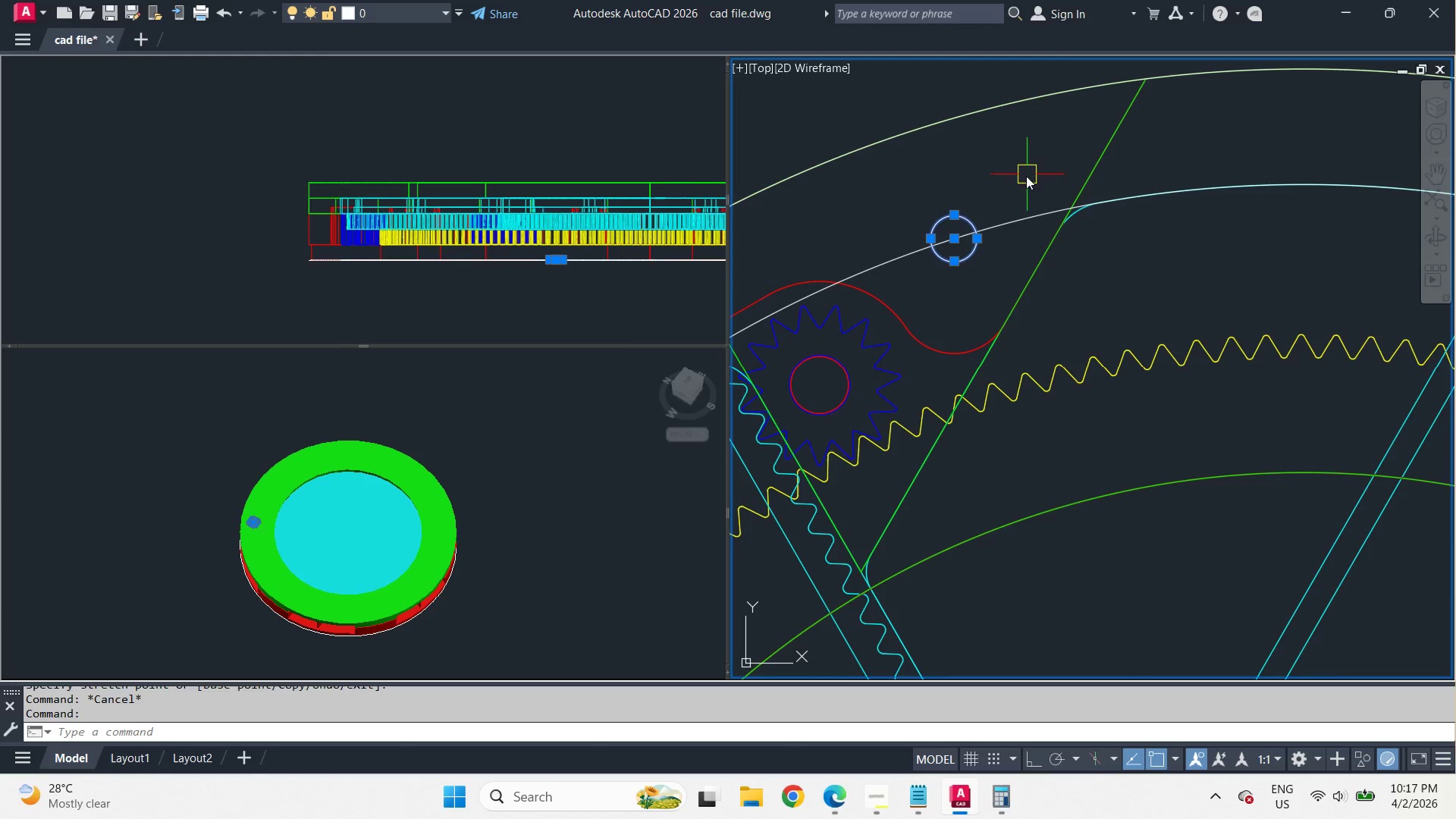 
scroll: coordinate [985, 170], scroll_direction: down, amount: 2.0
 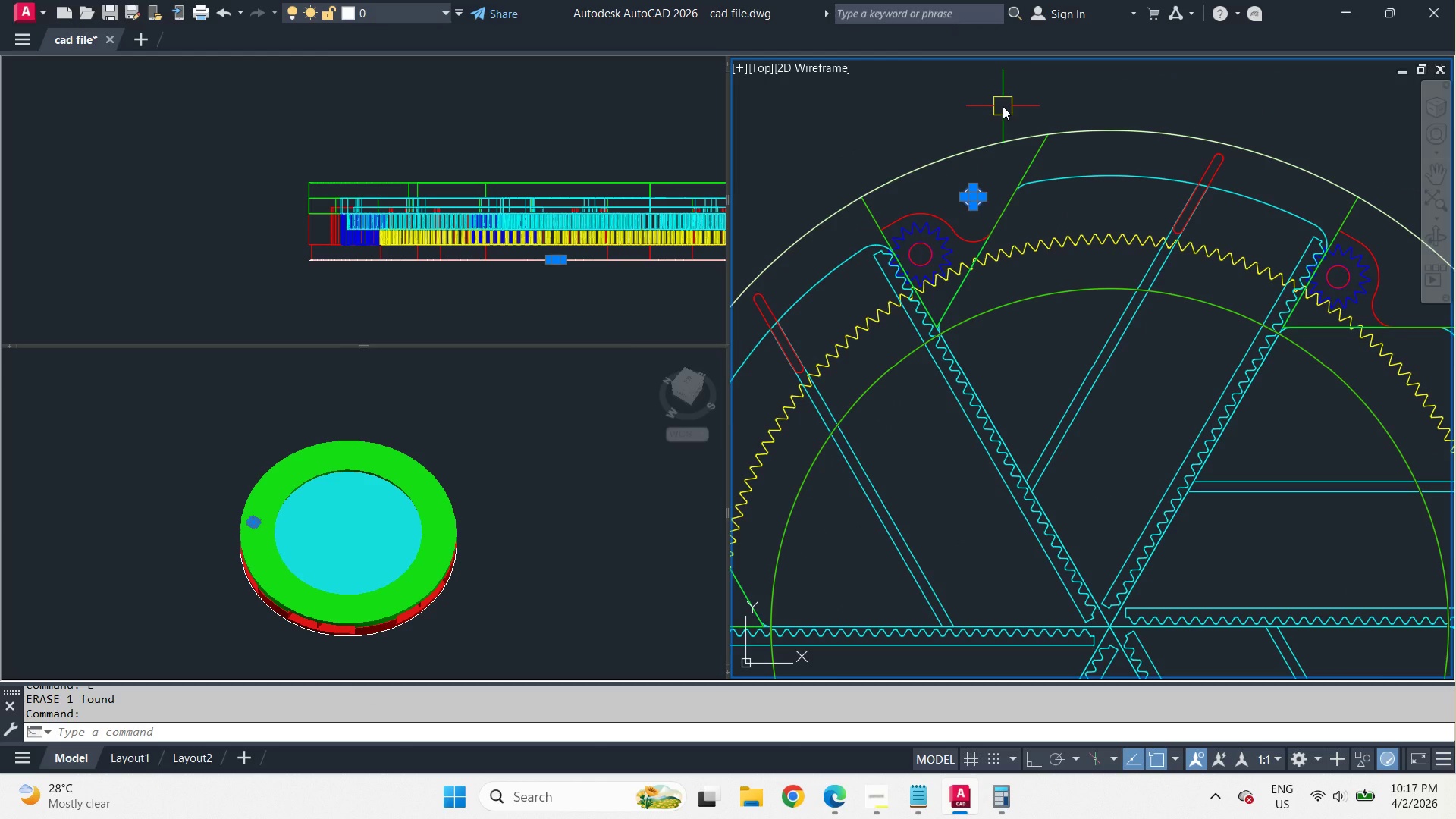 
type(ar)
 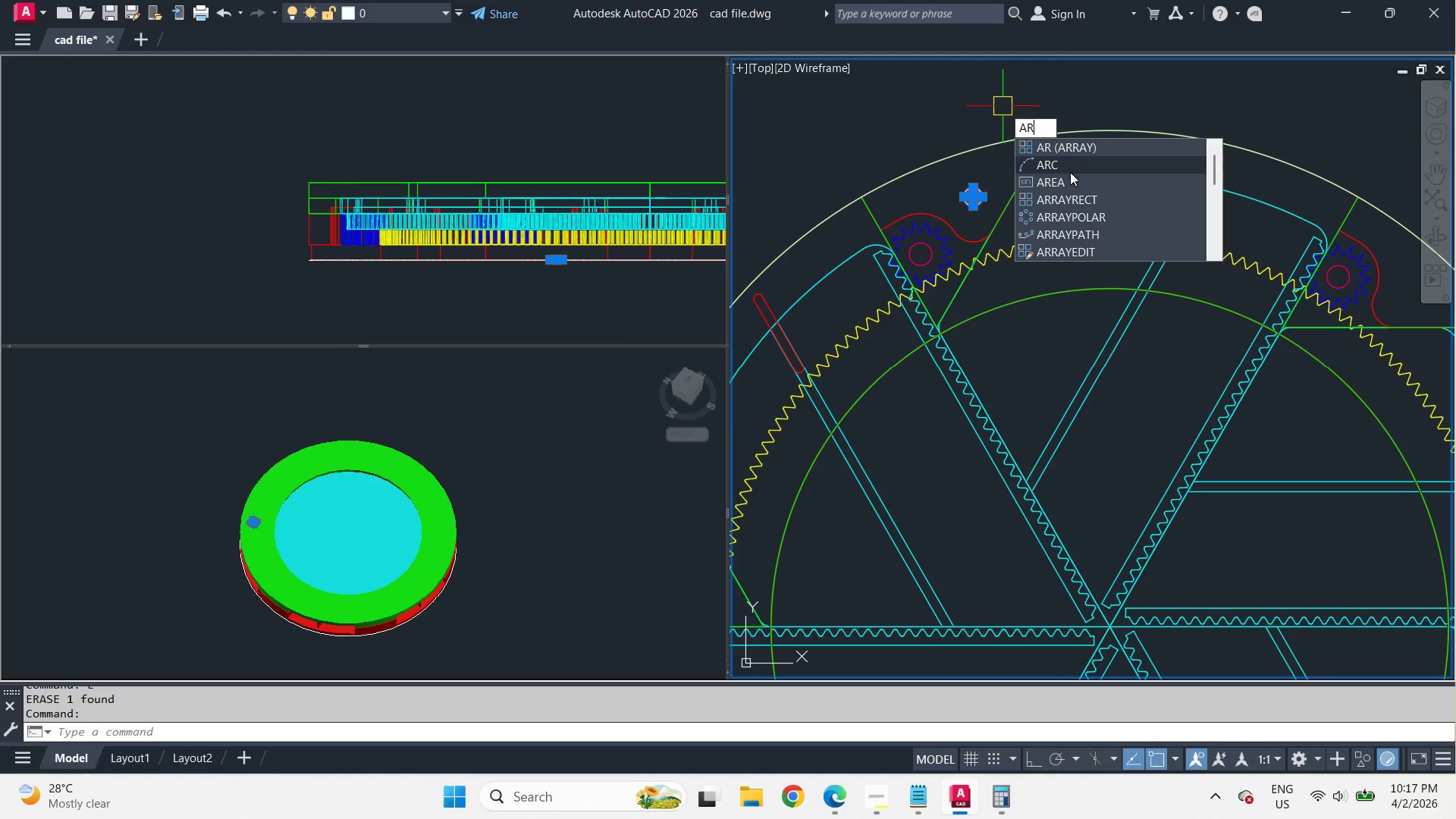 
wait(14.05)
 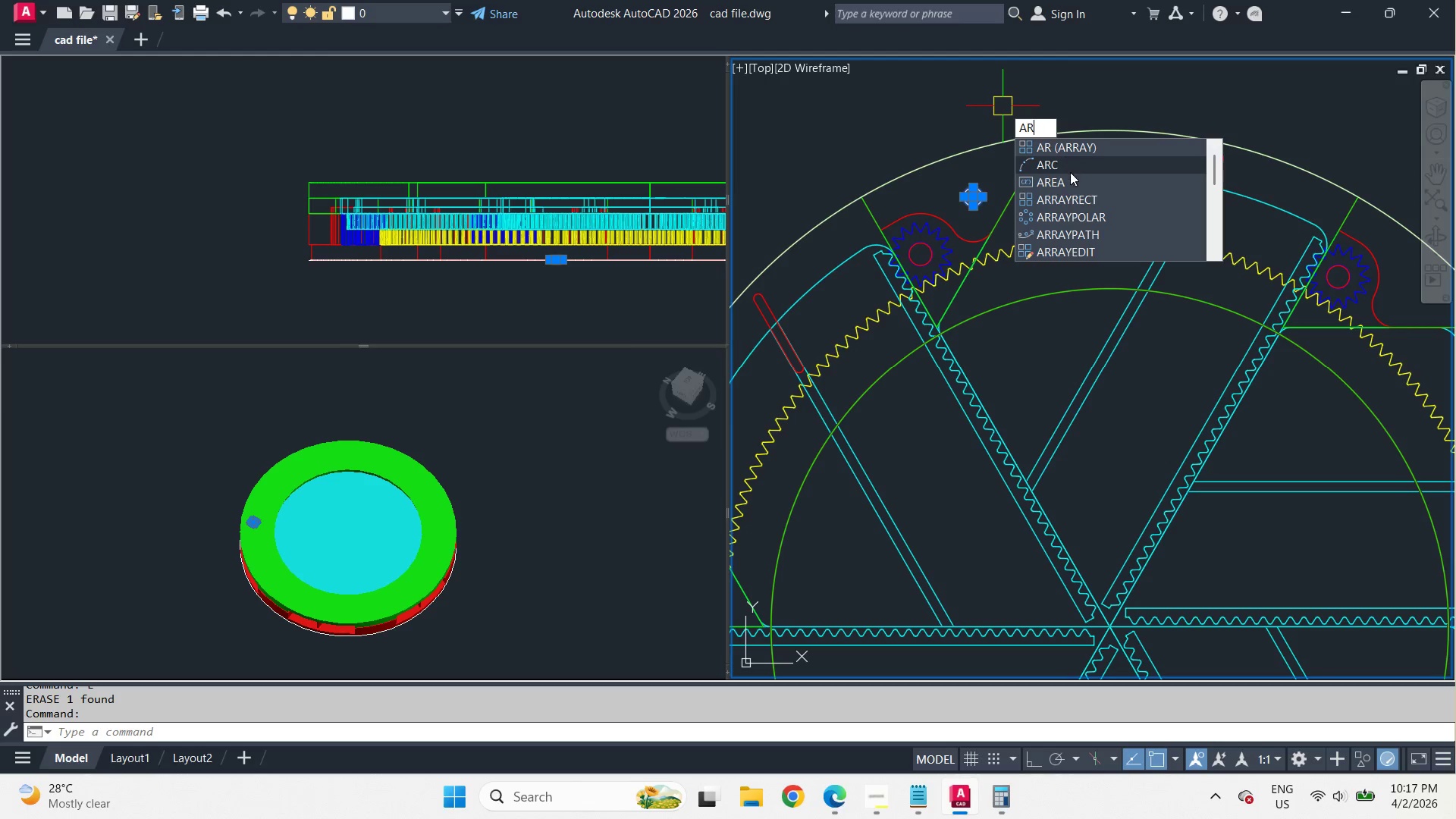 
left_click([1067, 150])
 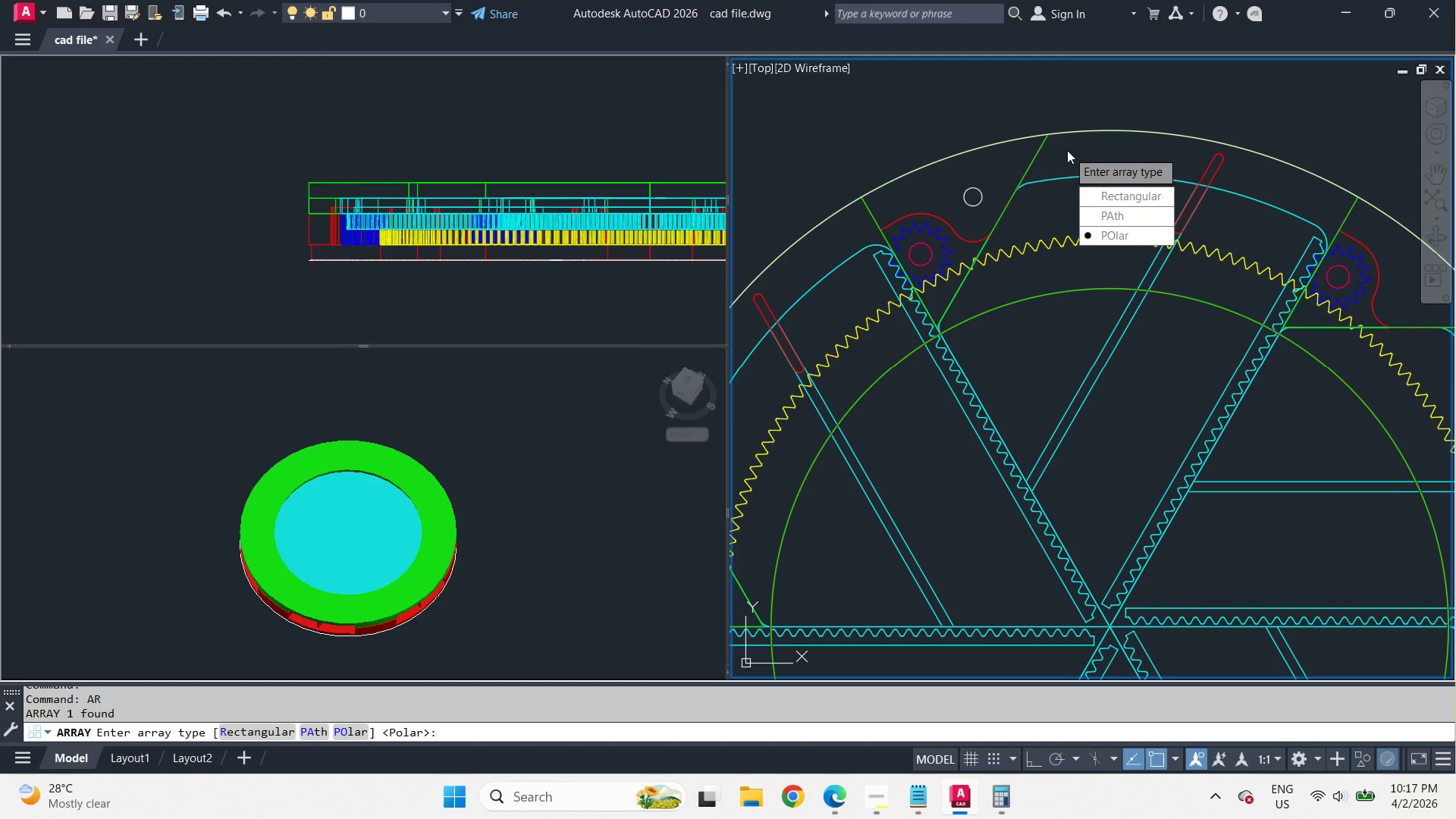 
key(Space)
 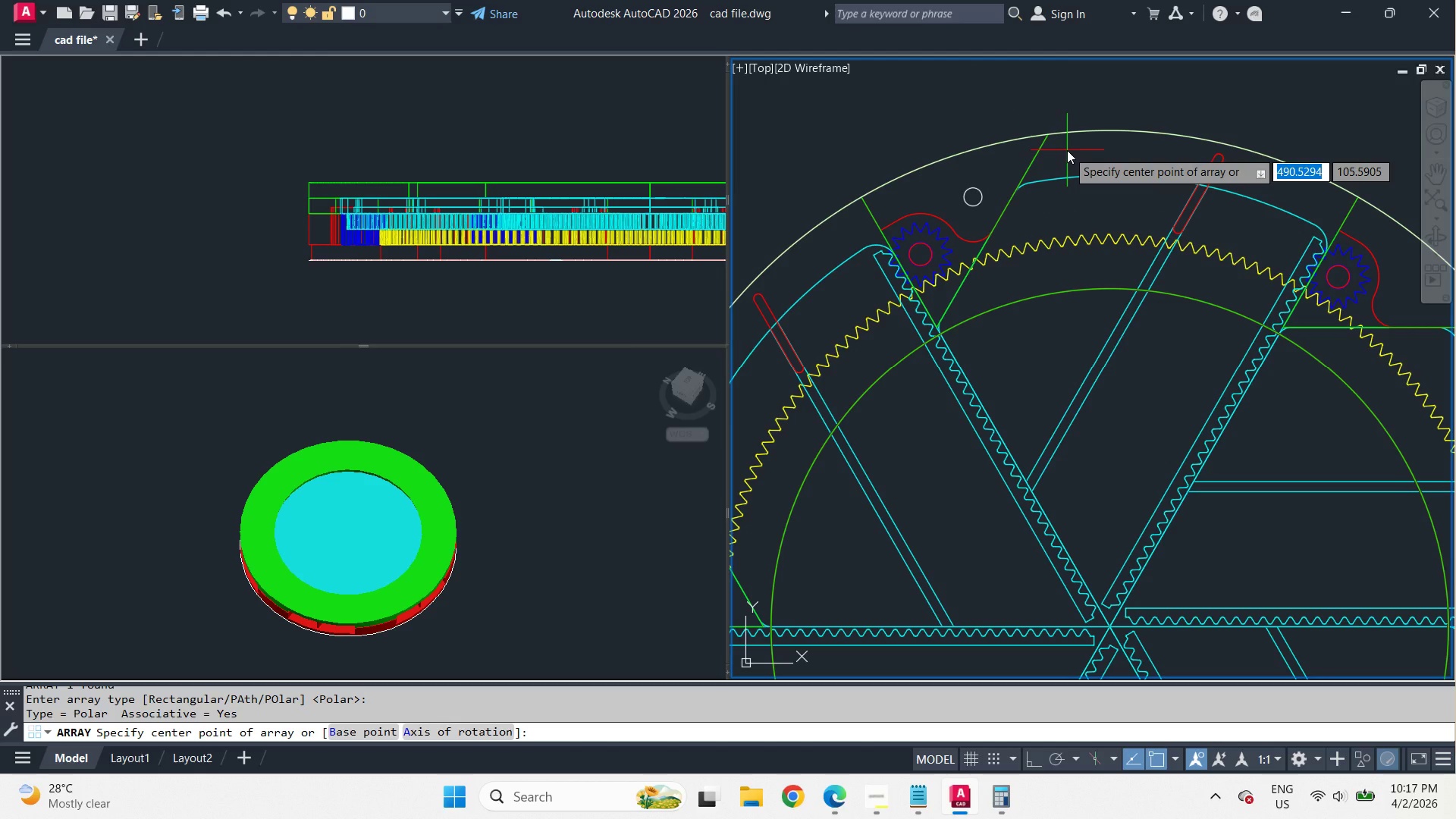 
key(Escape)
 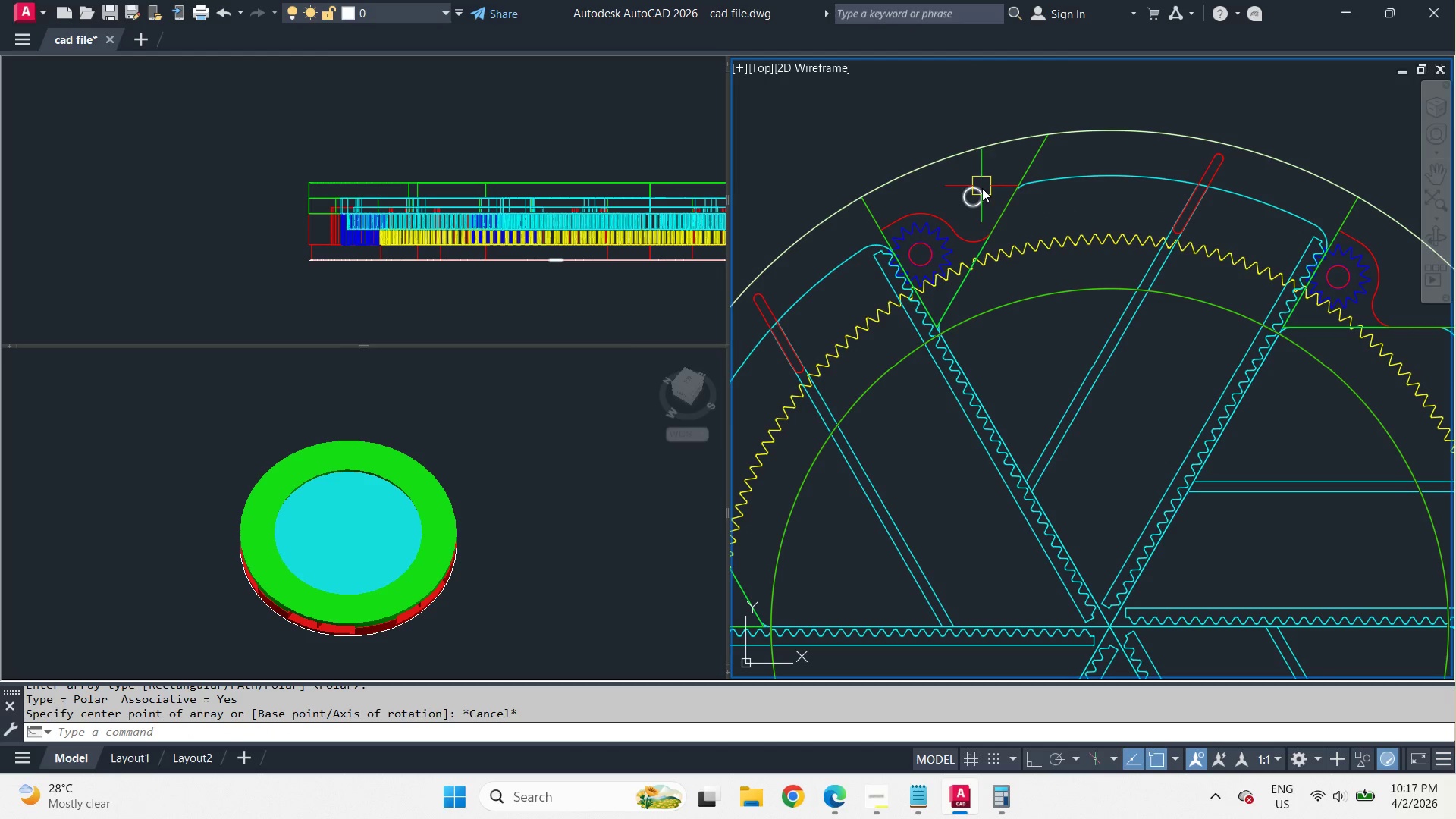 
left_click([982, 199])
 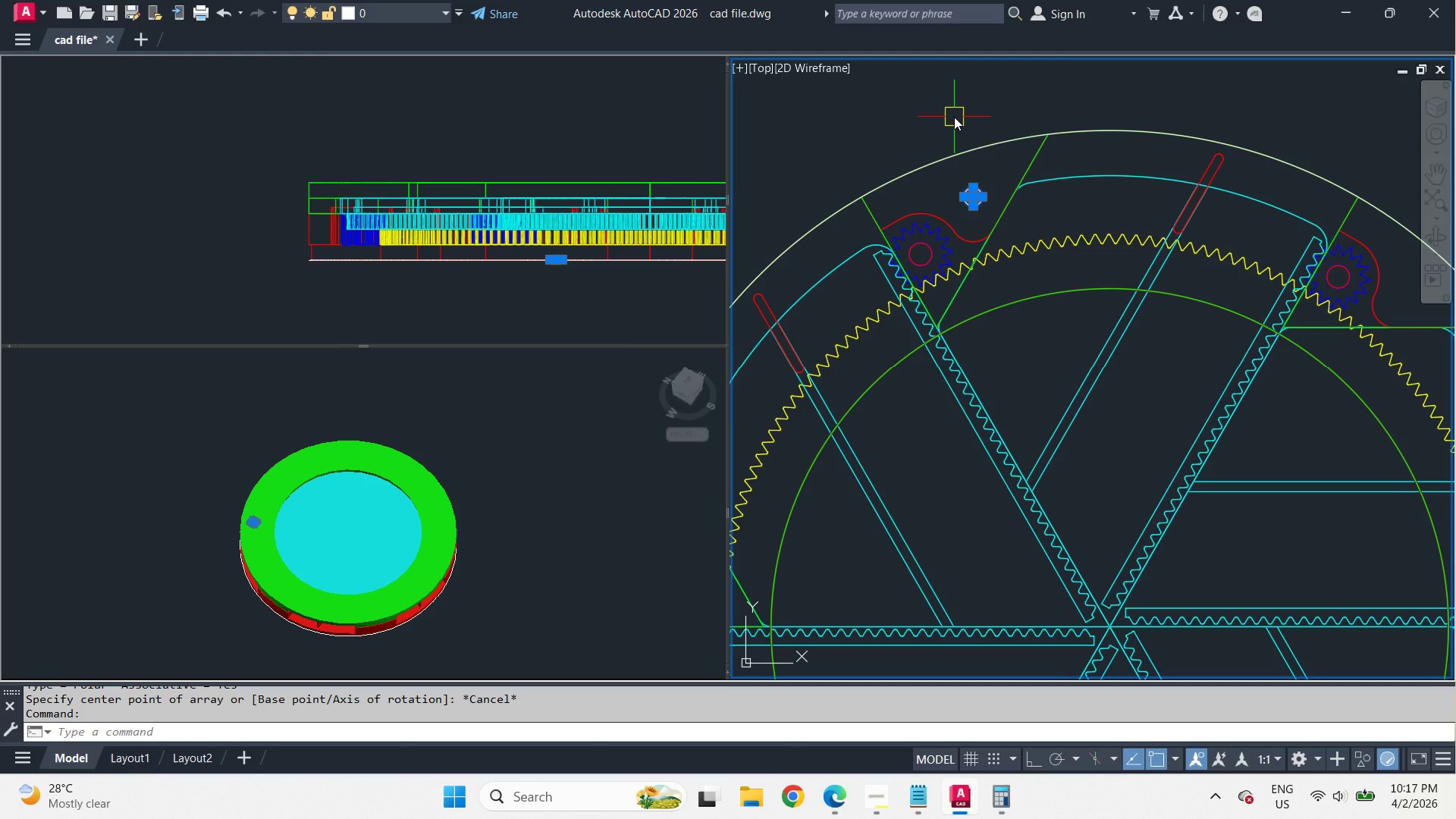 
type(ext )
 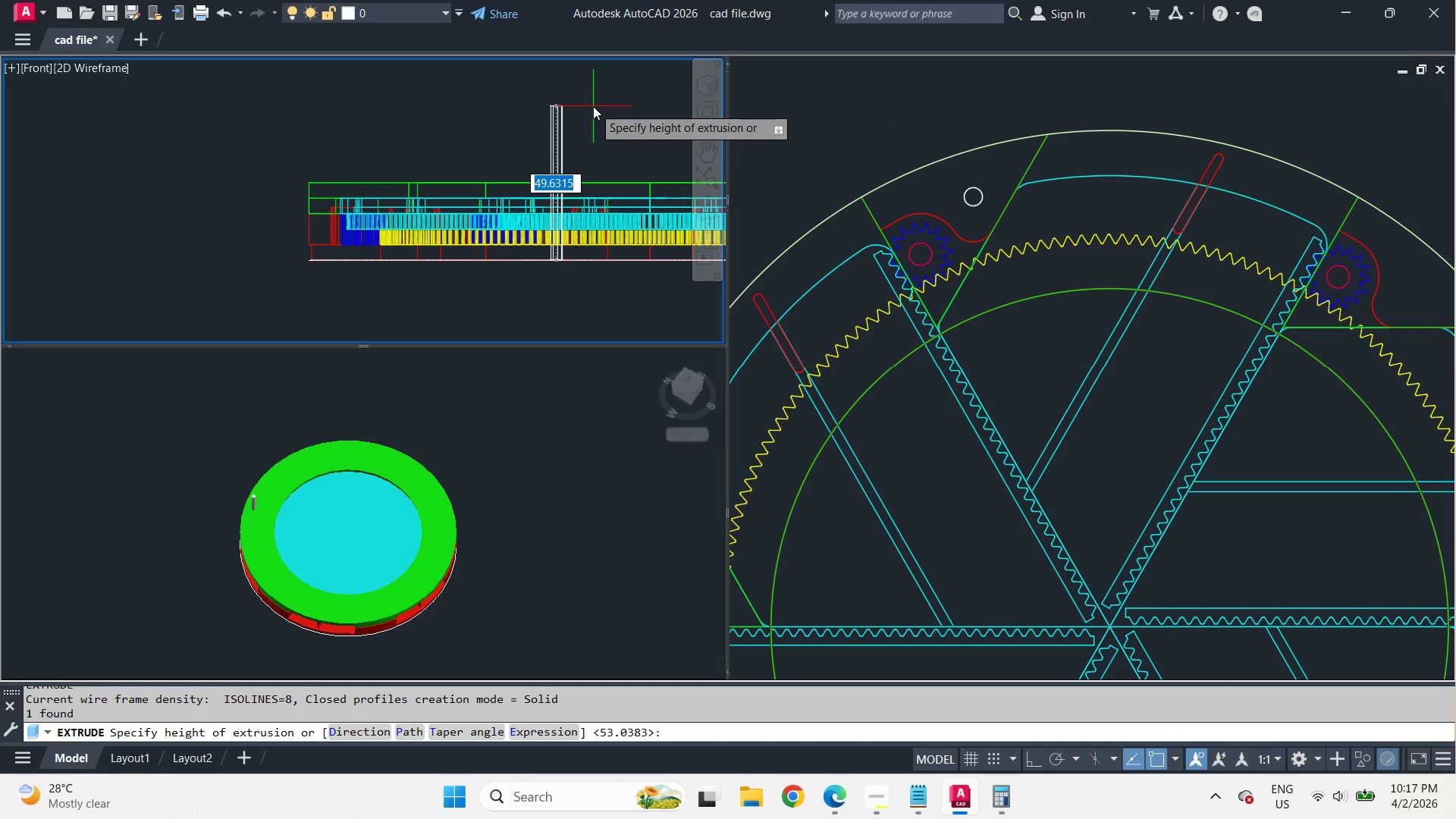 
left_click([594, 118])
 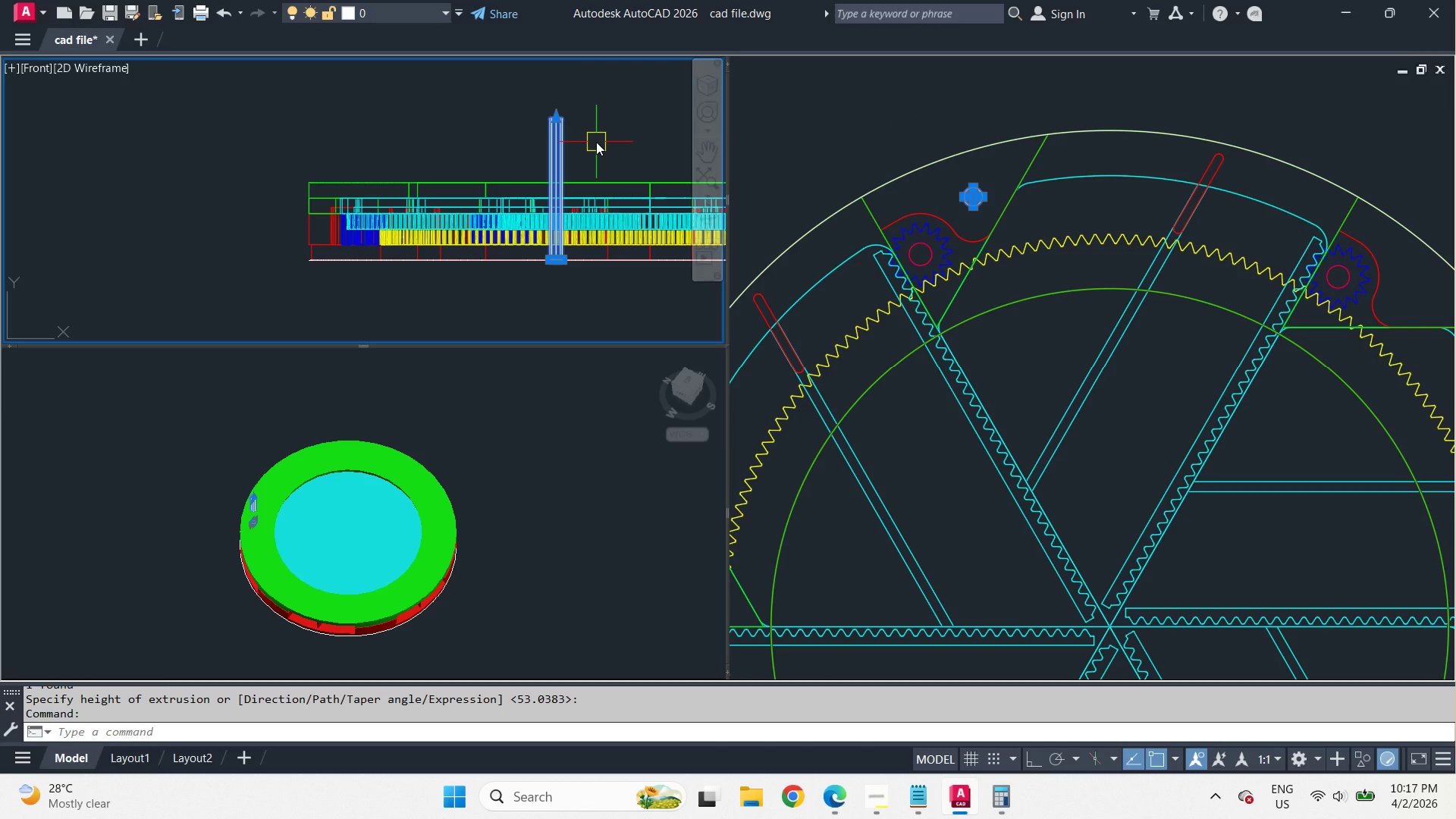 
key(M)
 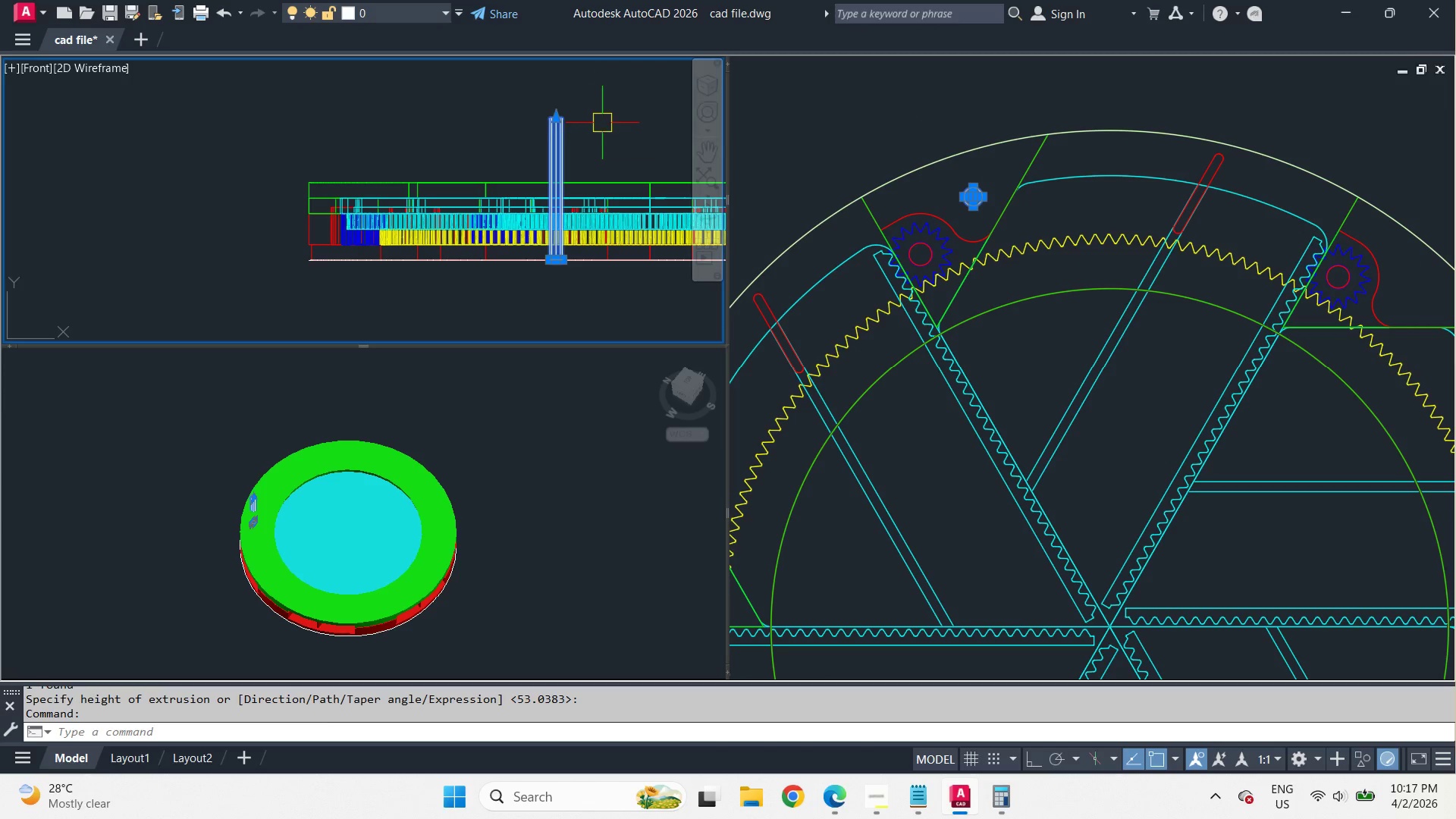 
key(Space)
 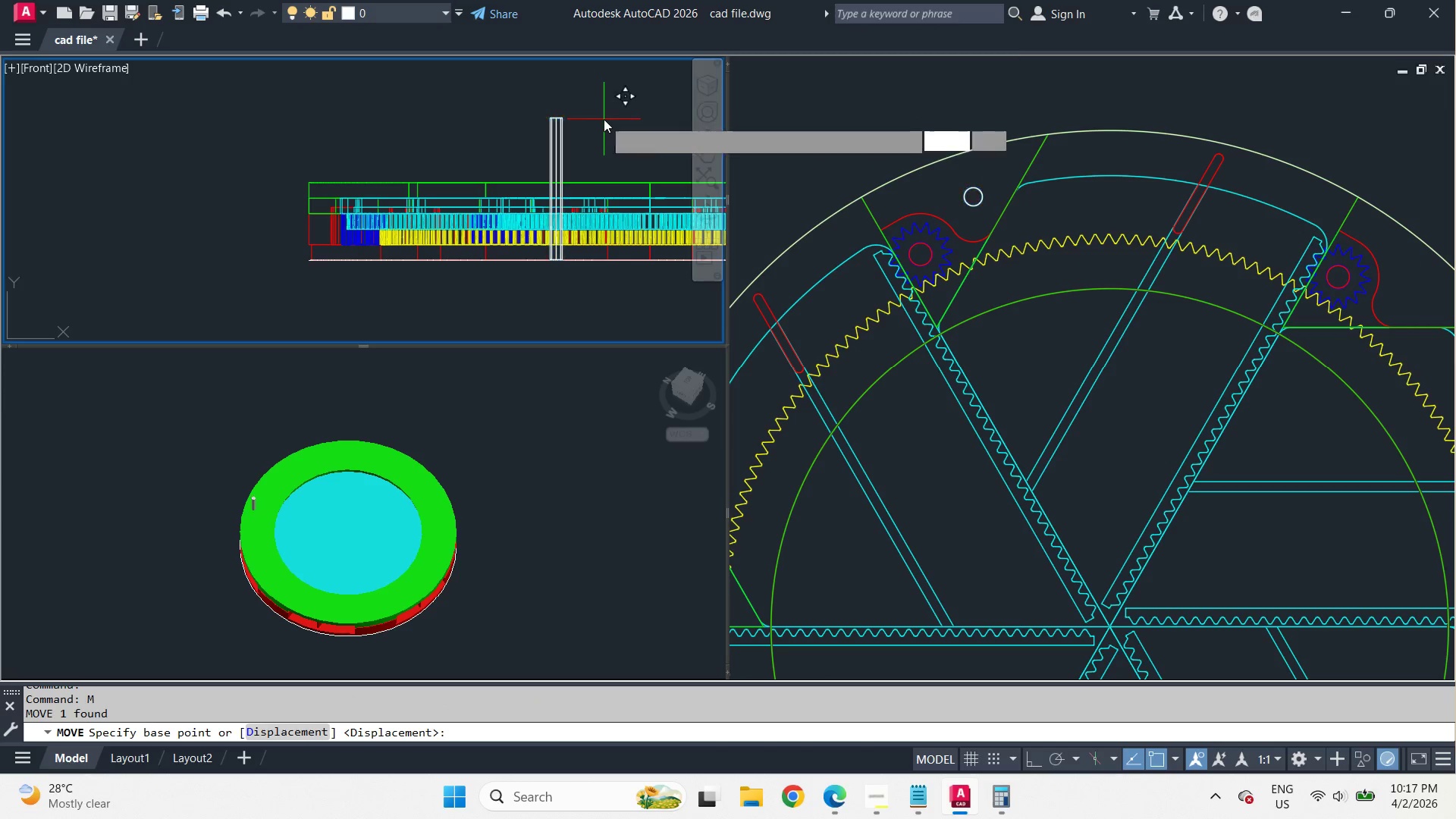 
left_click_drag(start_coordinate=[604, 119], to_coordinate=[604, 124])
 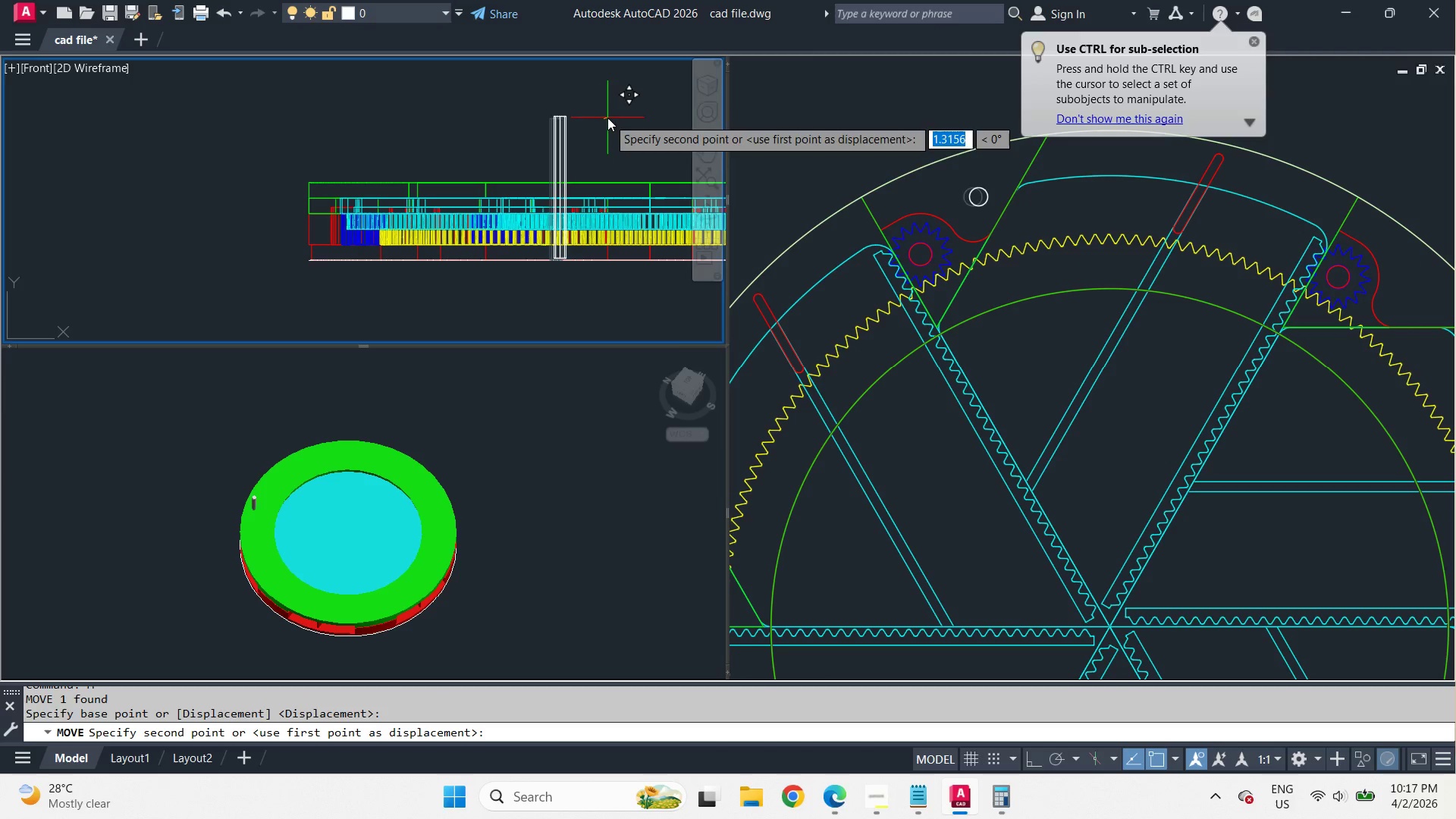 
key(F8)
 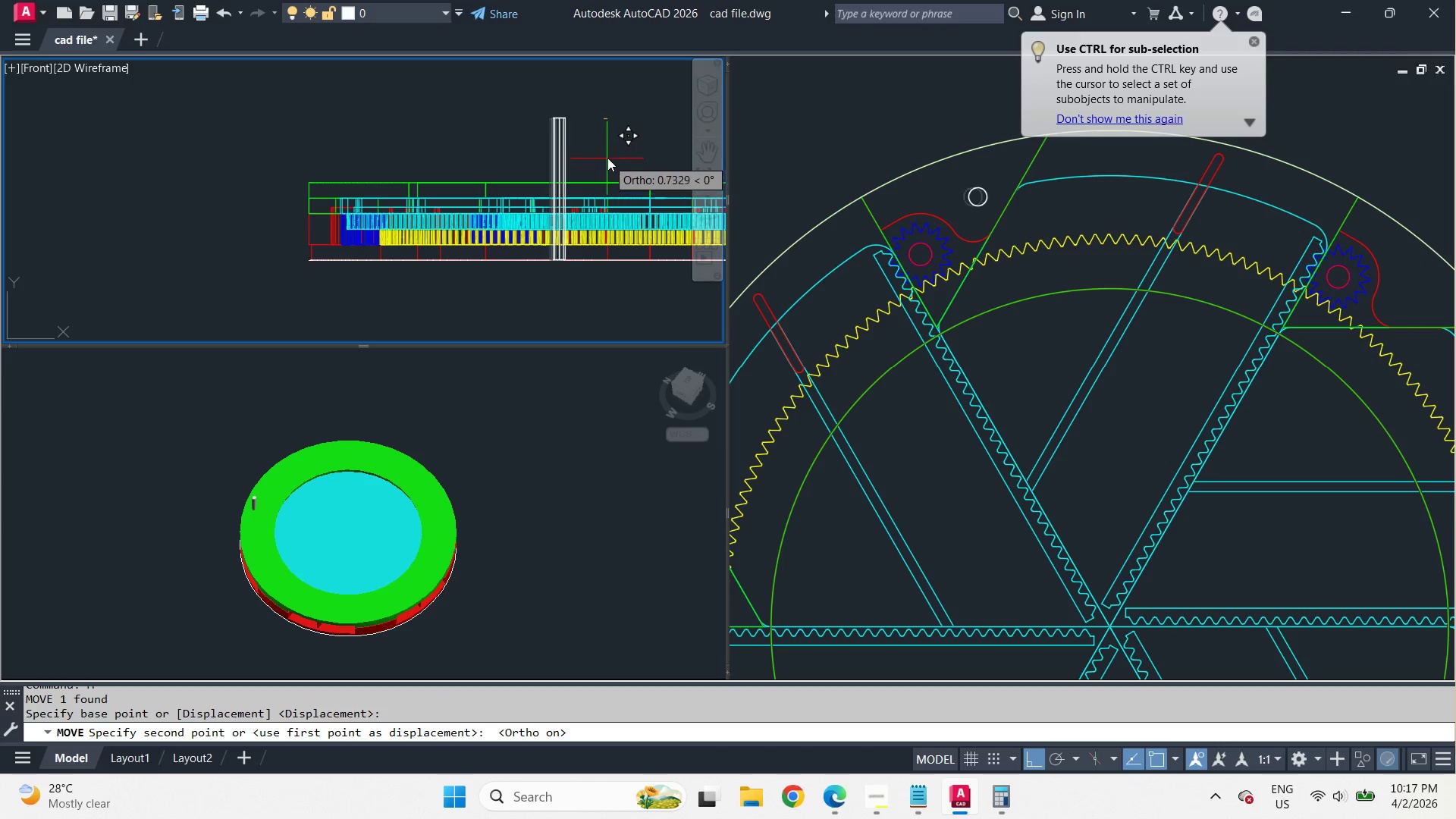 
key(Escape)
 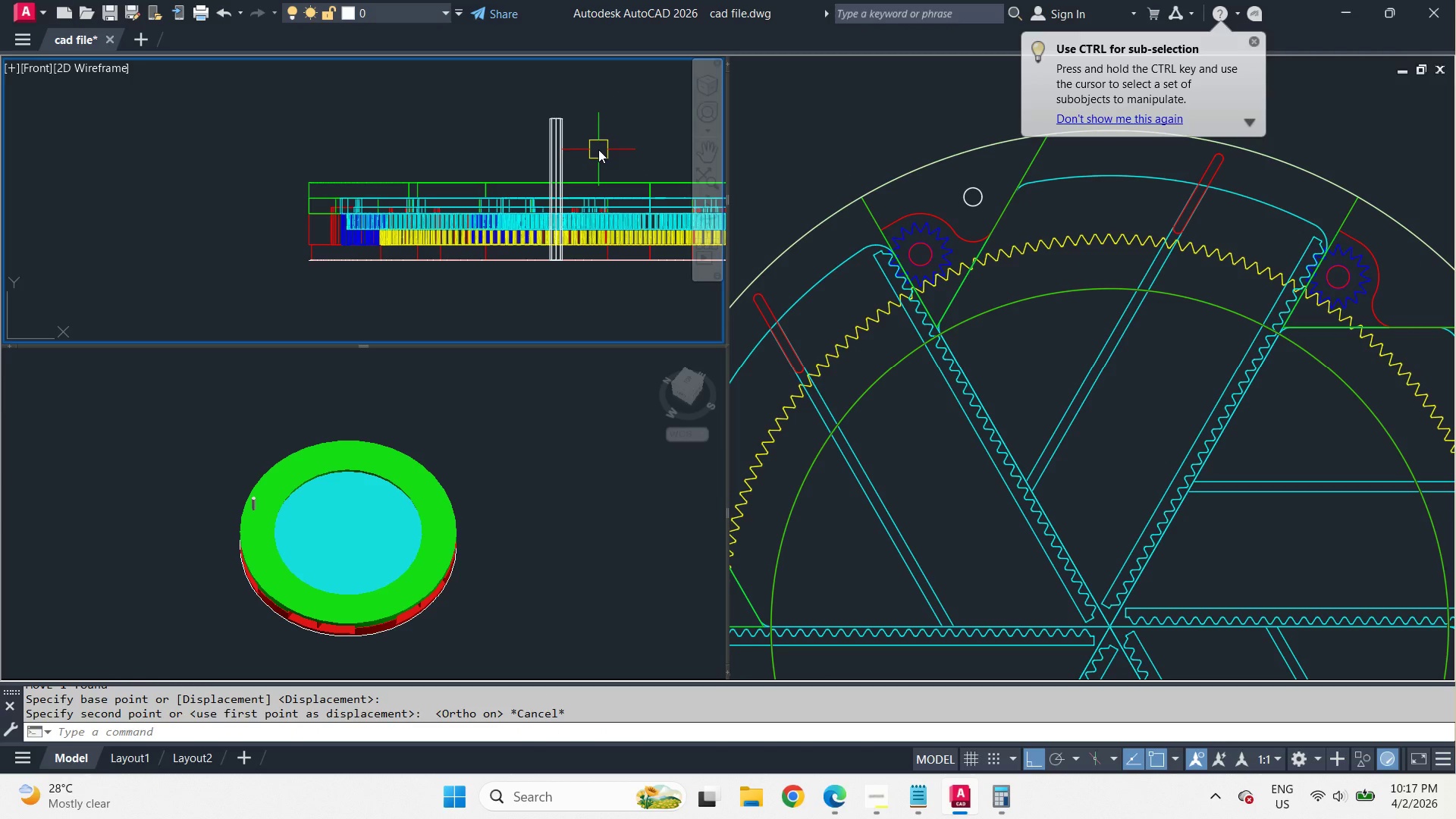 
type(re )
 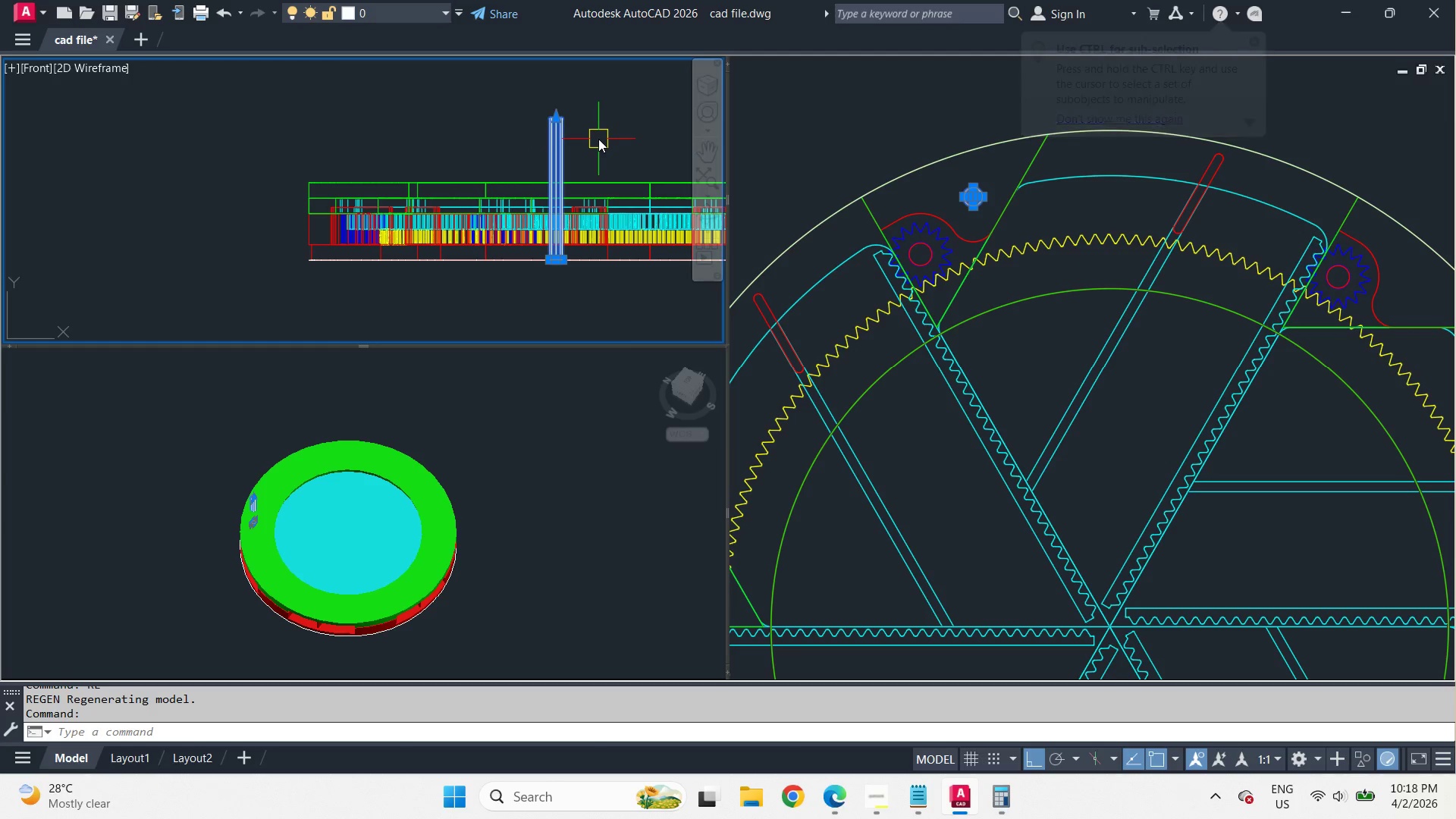 
type([F8][F8]co )
key(Escape)
 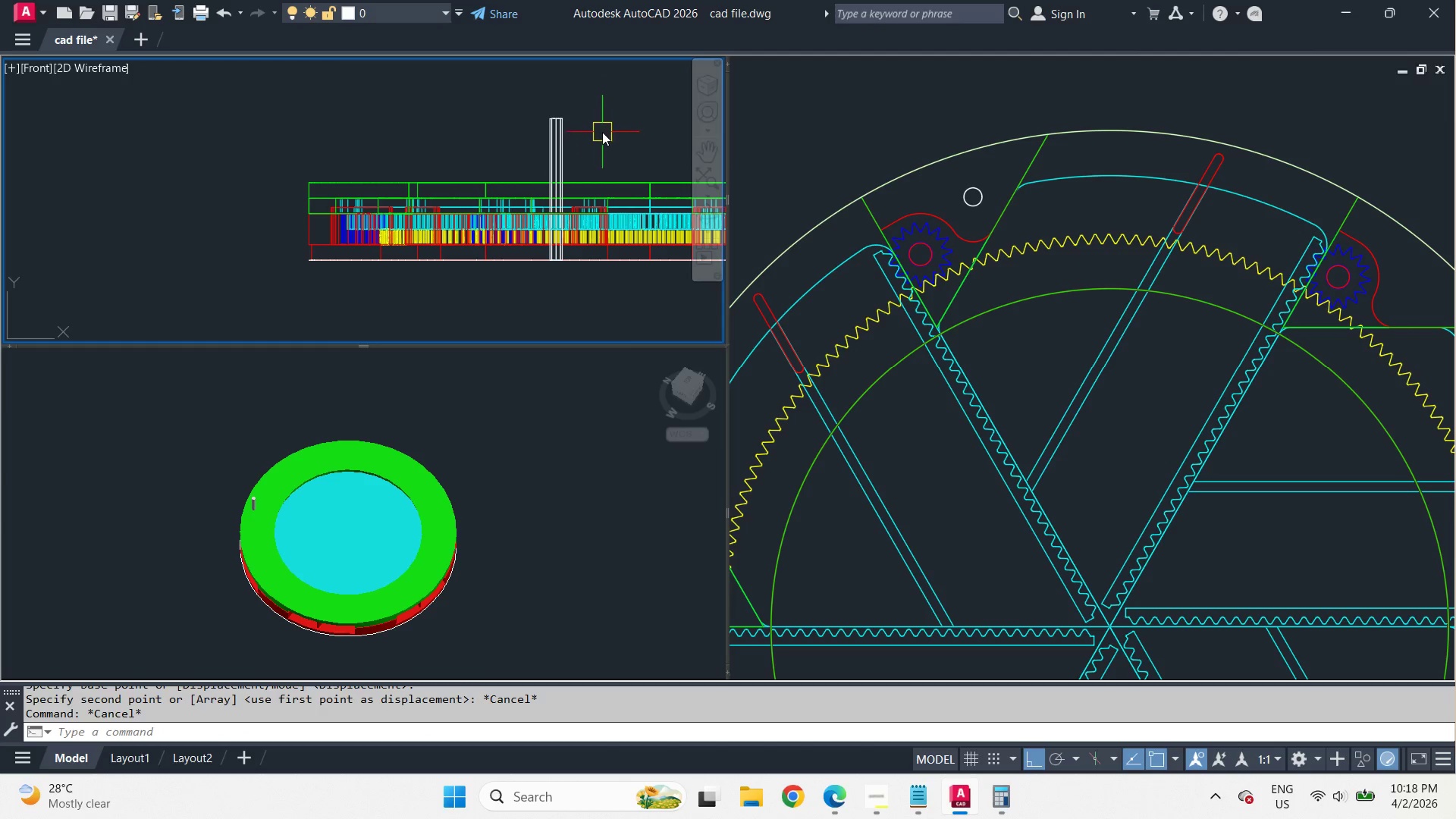 
left_click_drag(start_coordinate=[605, 97], to_coordinate=[607, 113])
 